 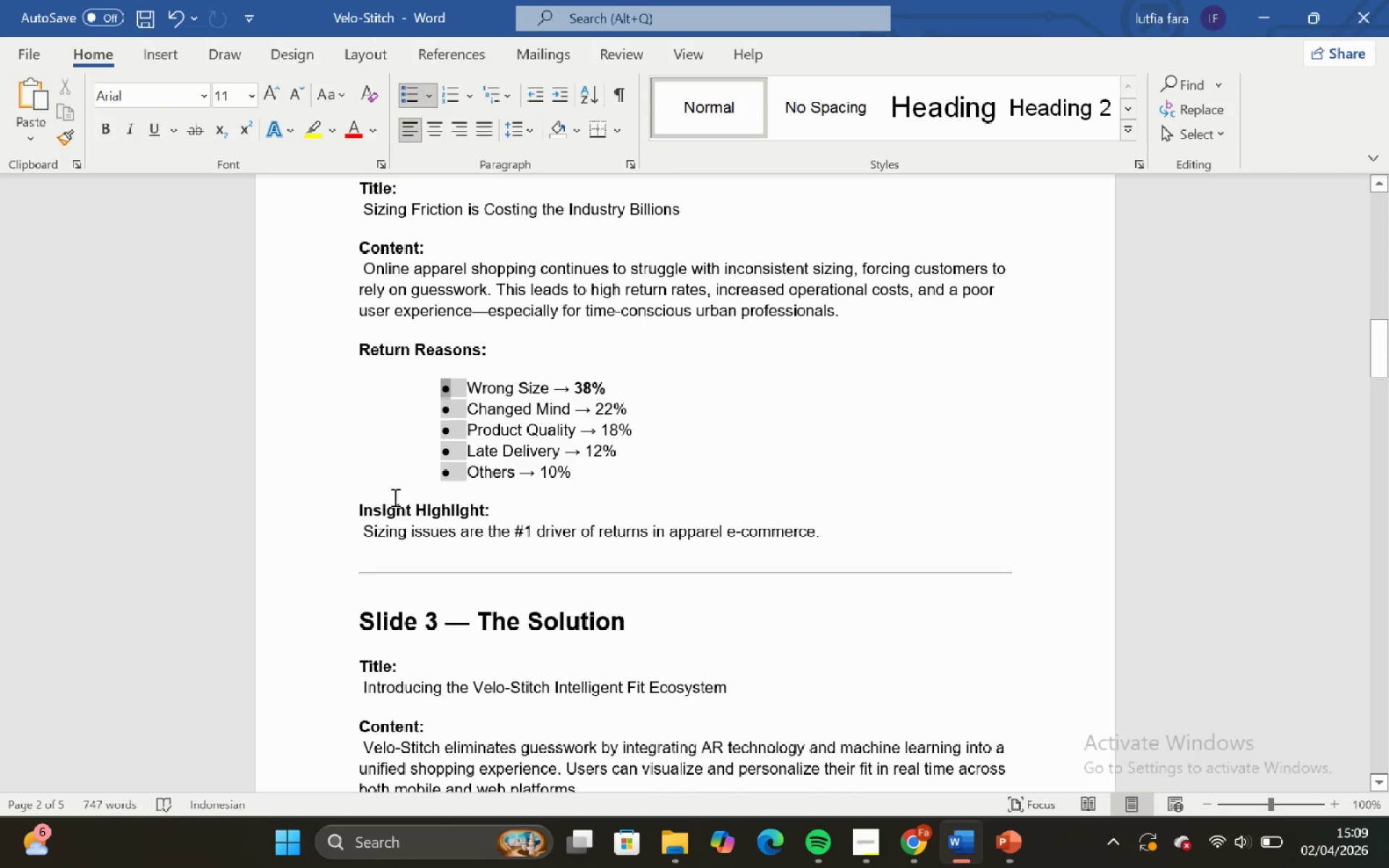 
scroll: coordinate [410, 493], scroll_direction: up, amount: 4.0
 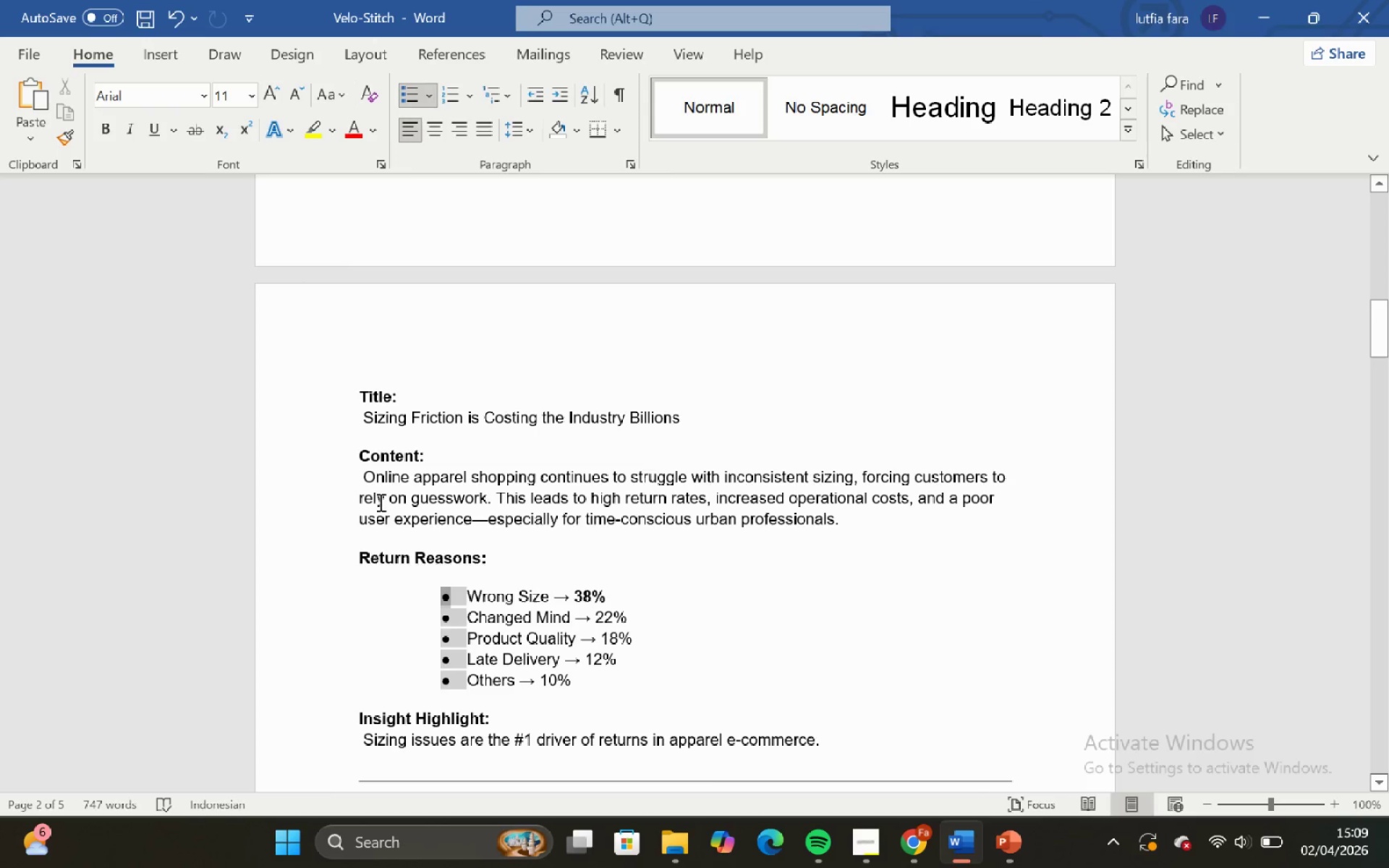 
key(Control+Z)
 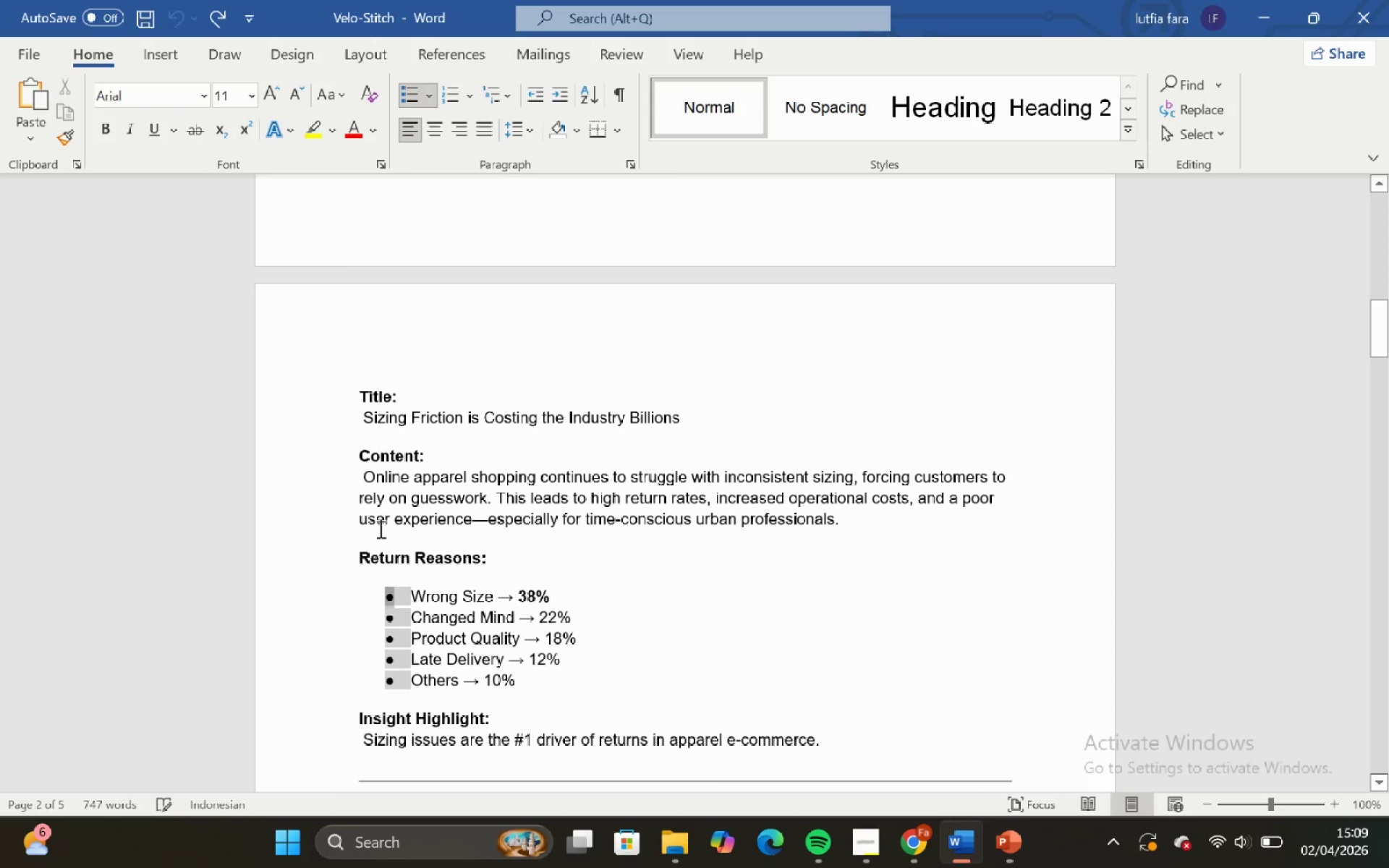 
left_click([371, 503])
 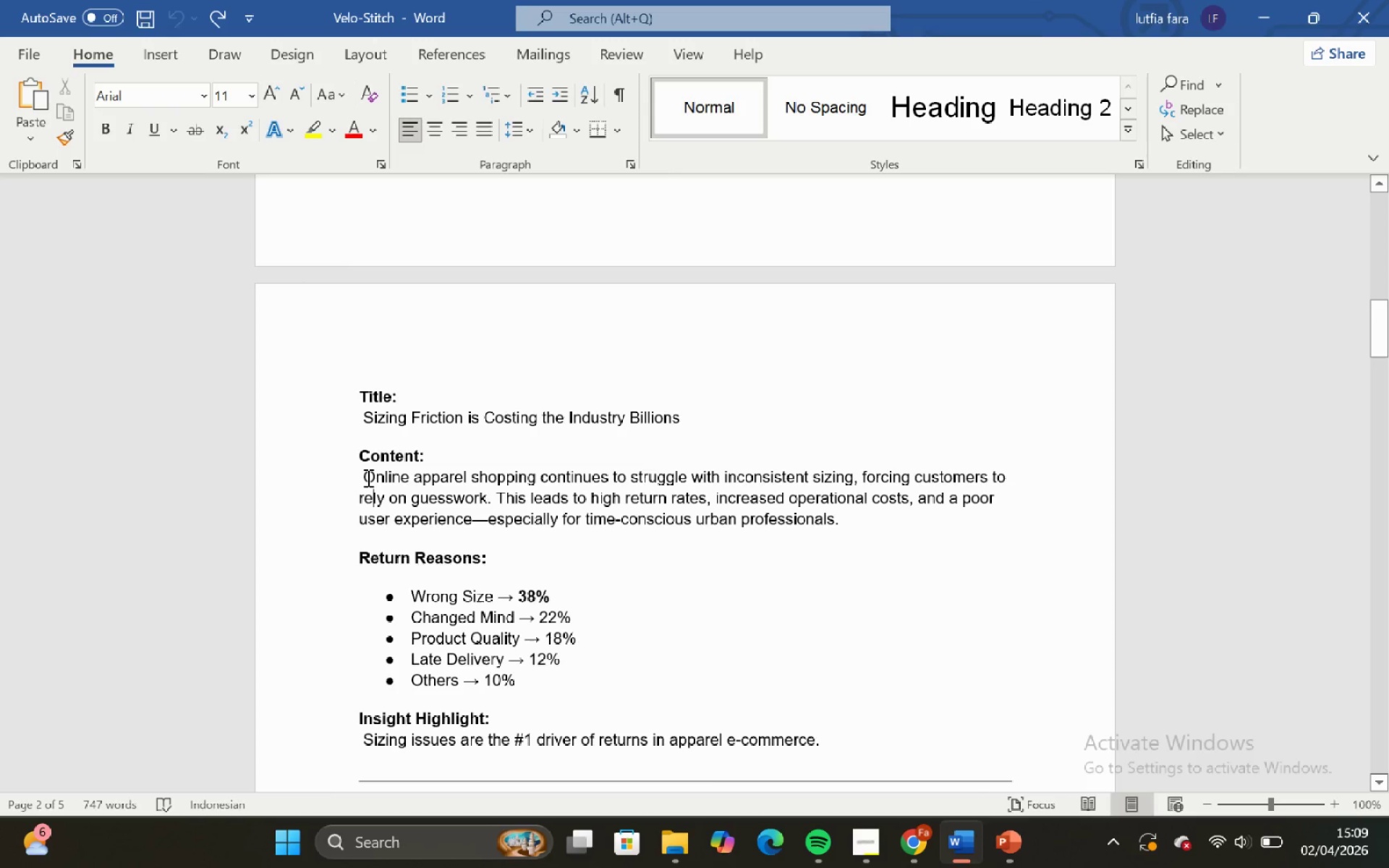 
left_click_drag(start_coordinate=[368, 477], to_coordinate=[838, 540])
 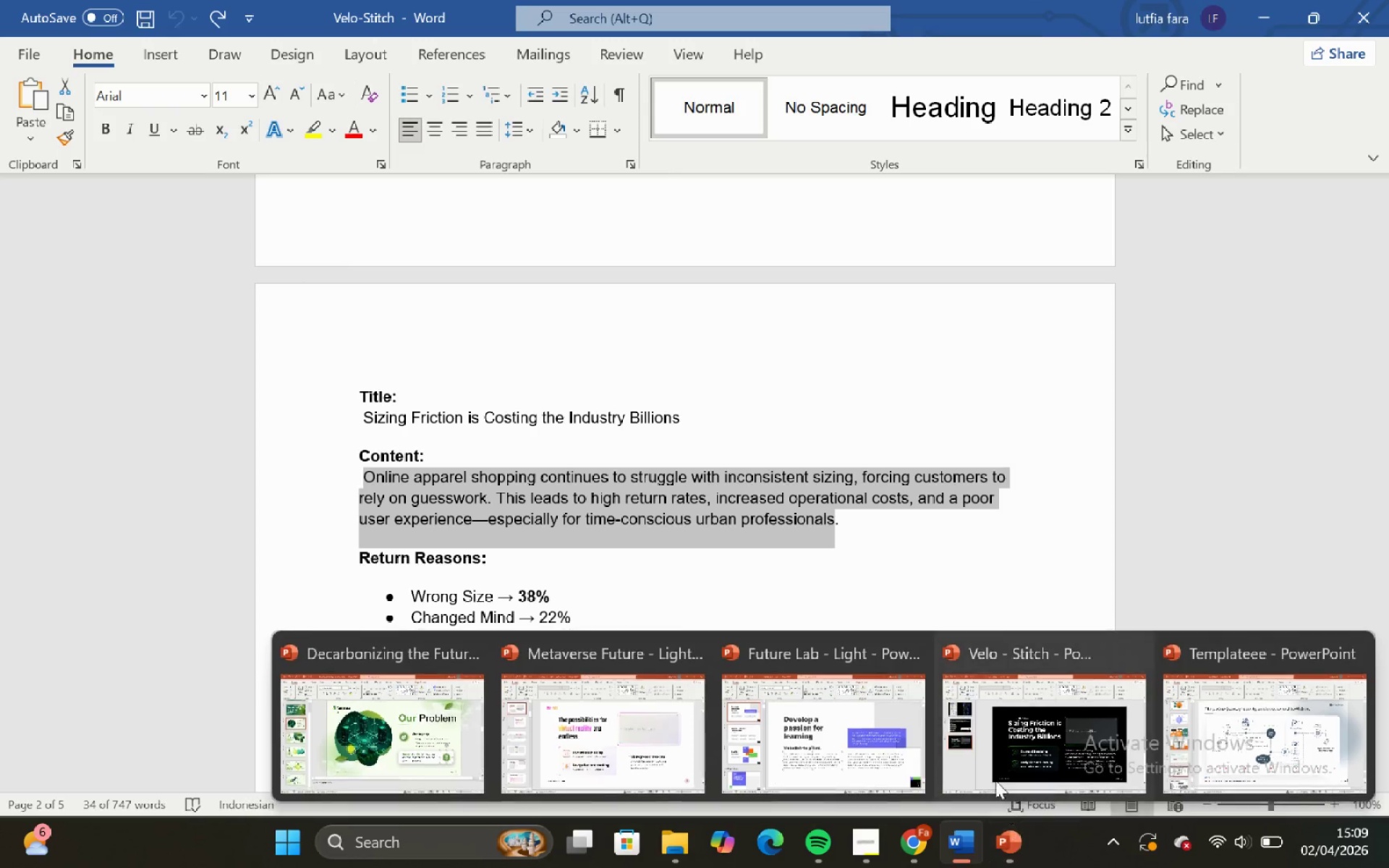 
left_click([969, 731])
 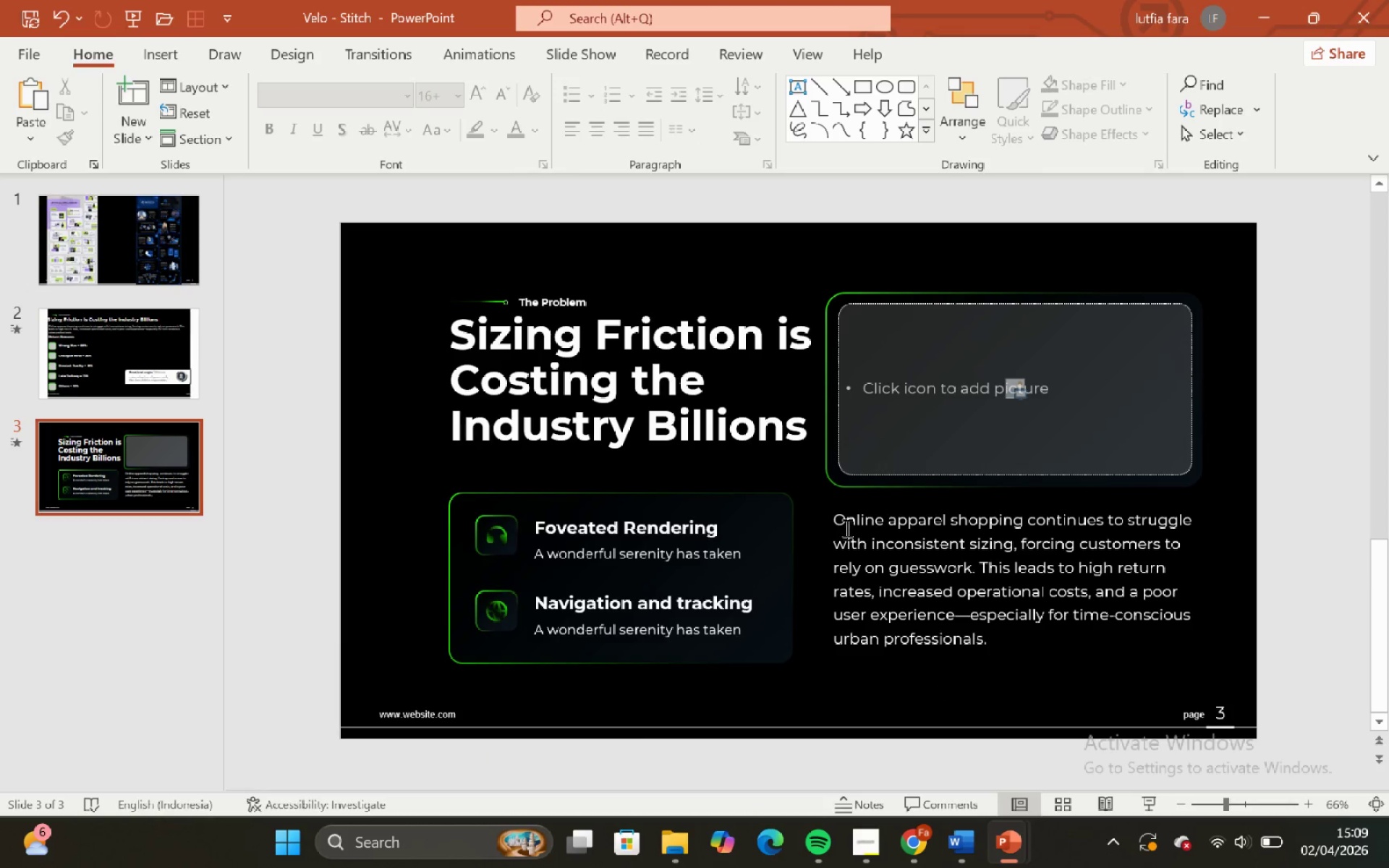 
left_click([846, 527])
 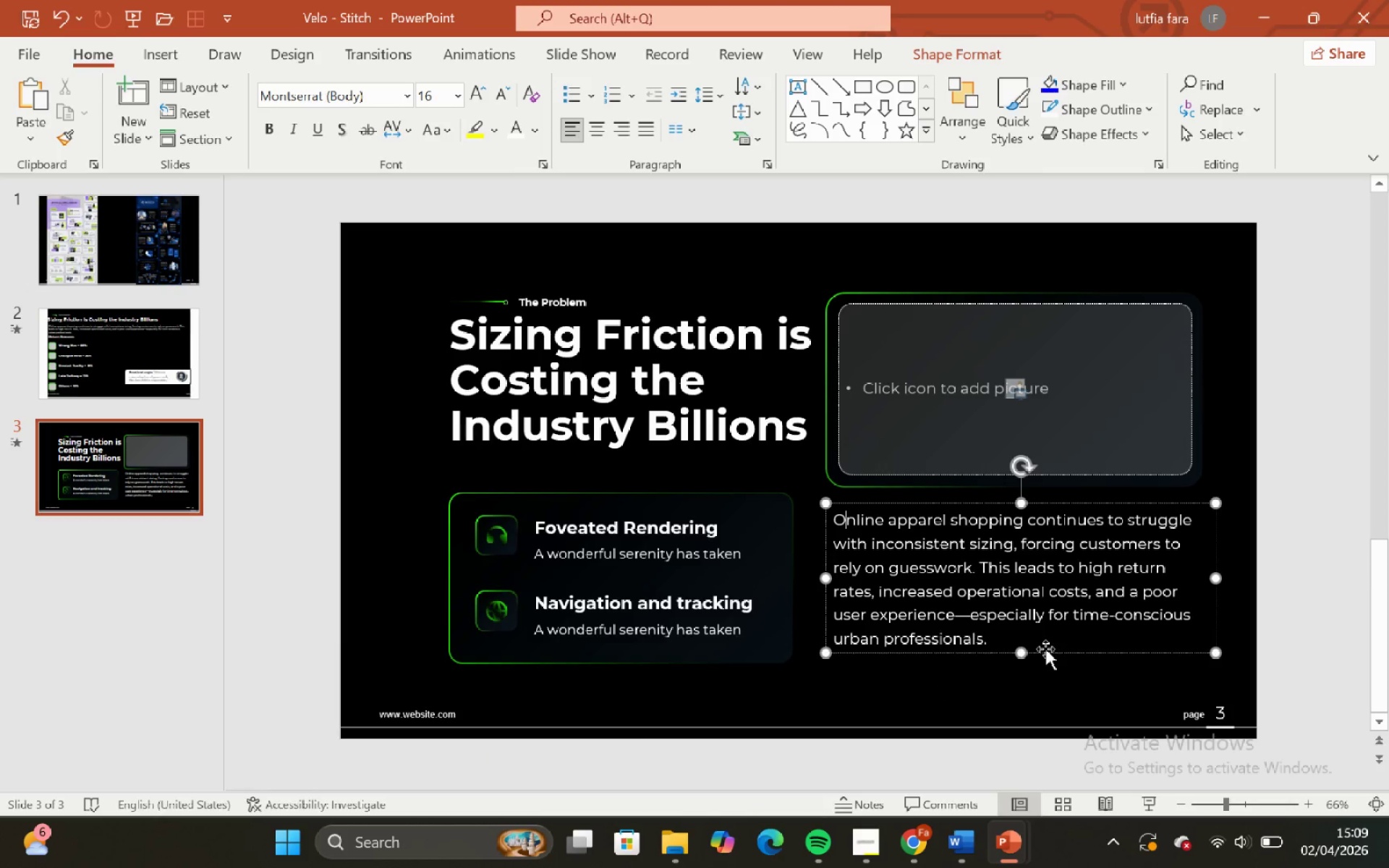 
left_click([1051, 655])
 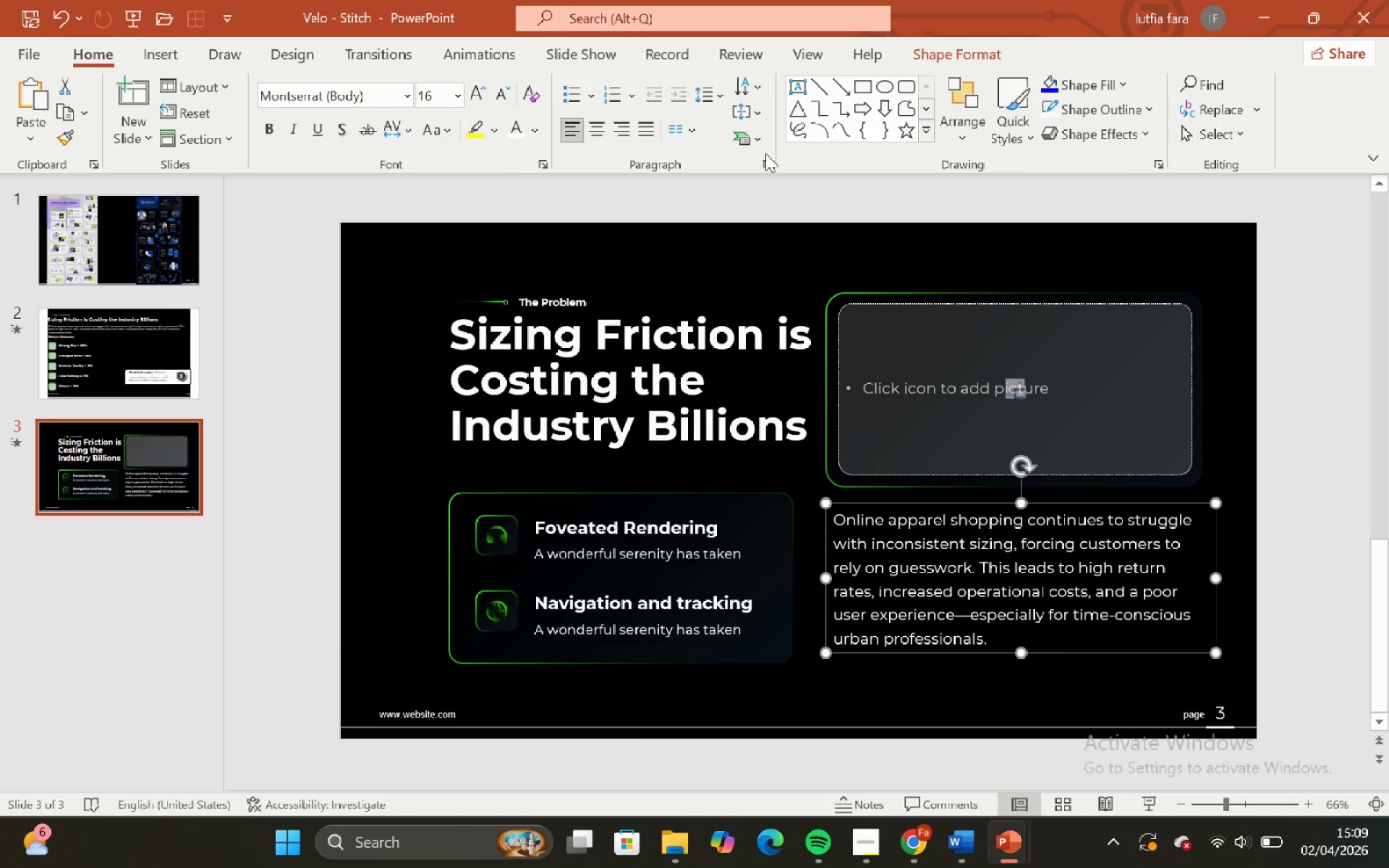 
double_click([768, 162])
 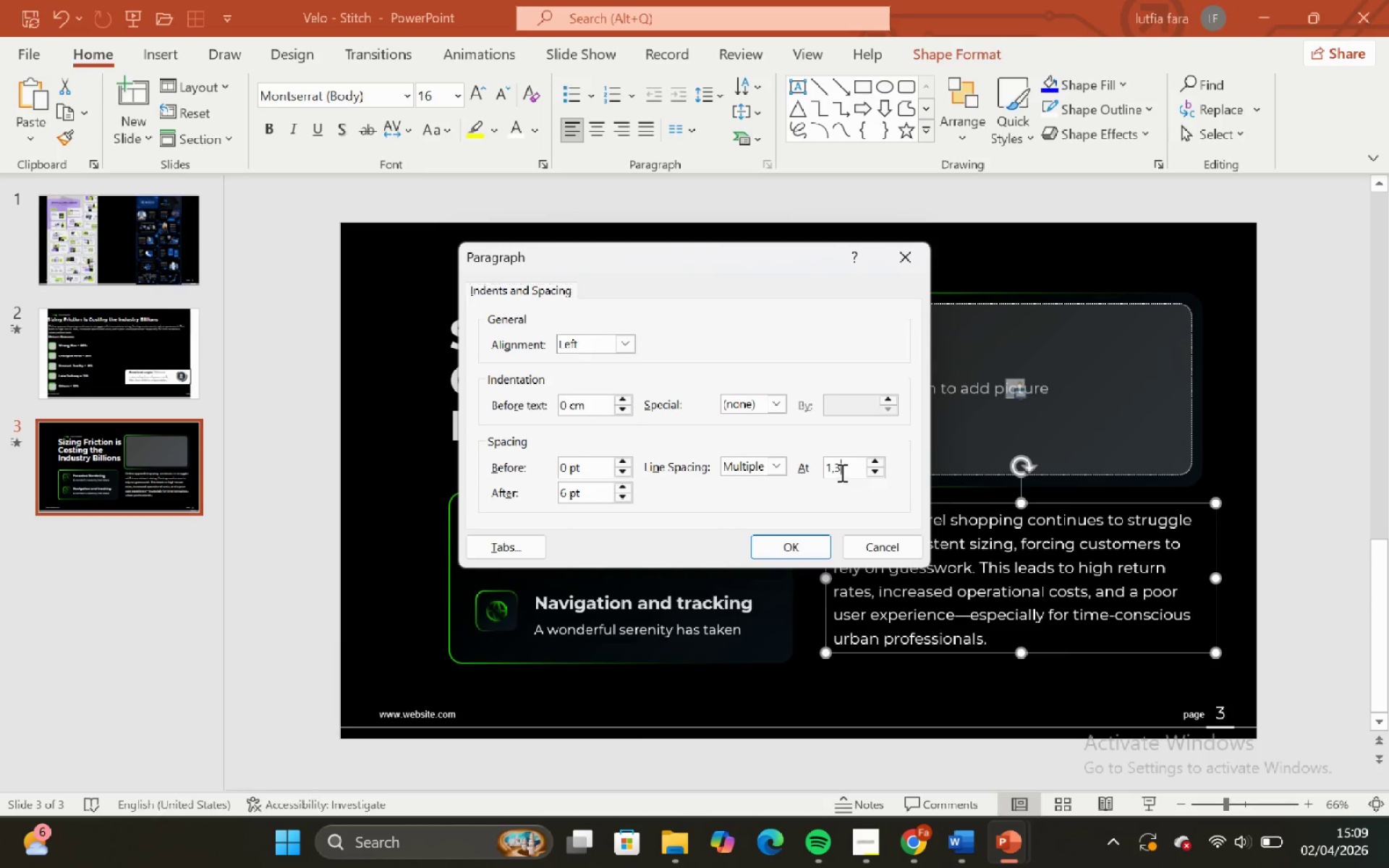 
key(Backspace)
 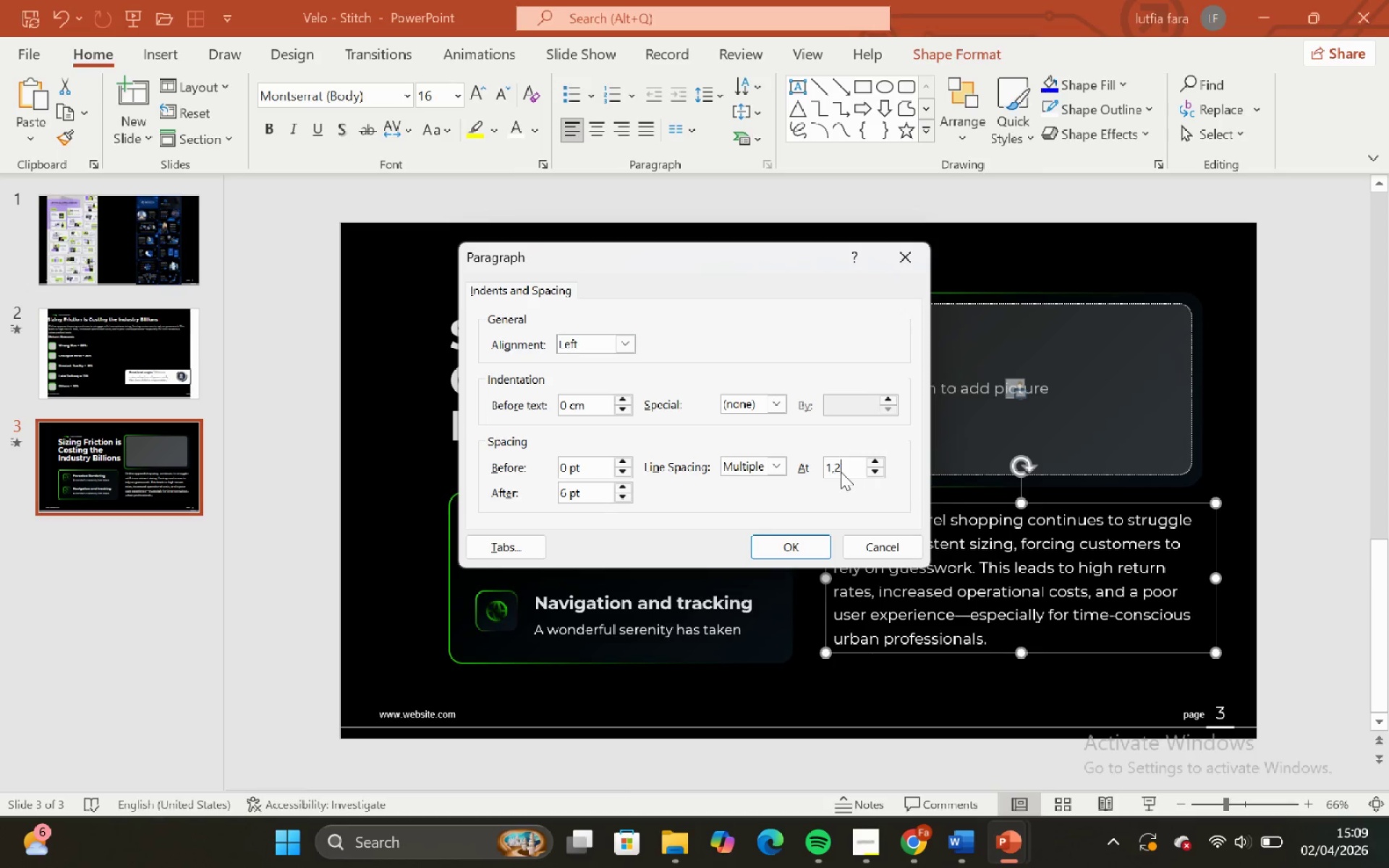 
key(2)
 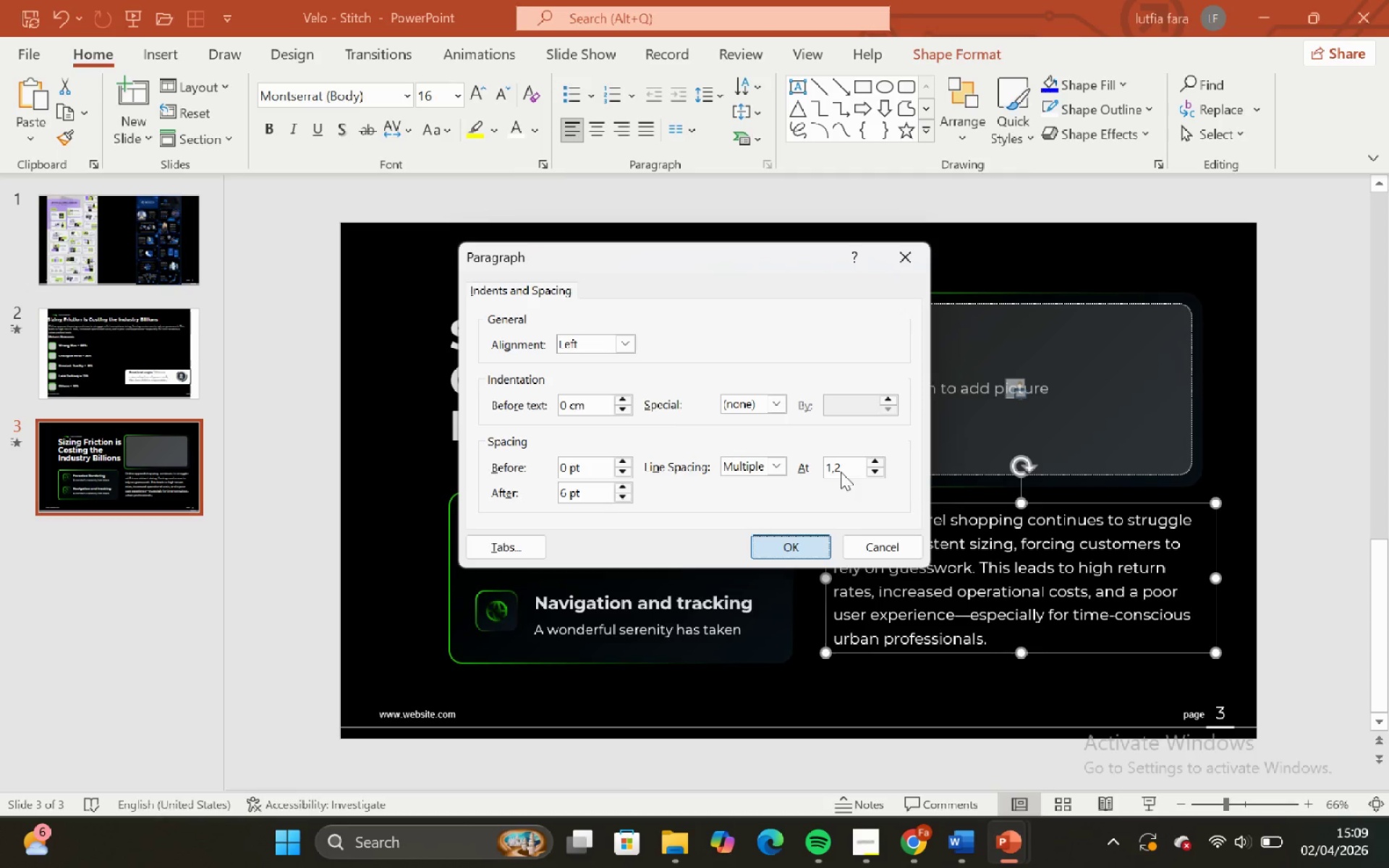 
key(Enter)
 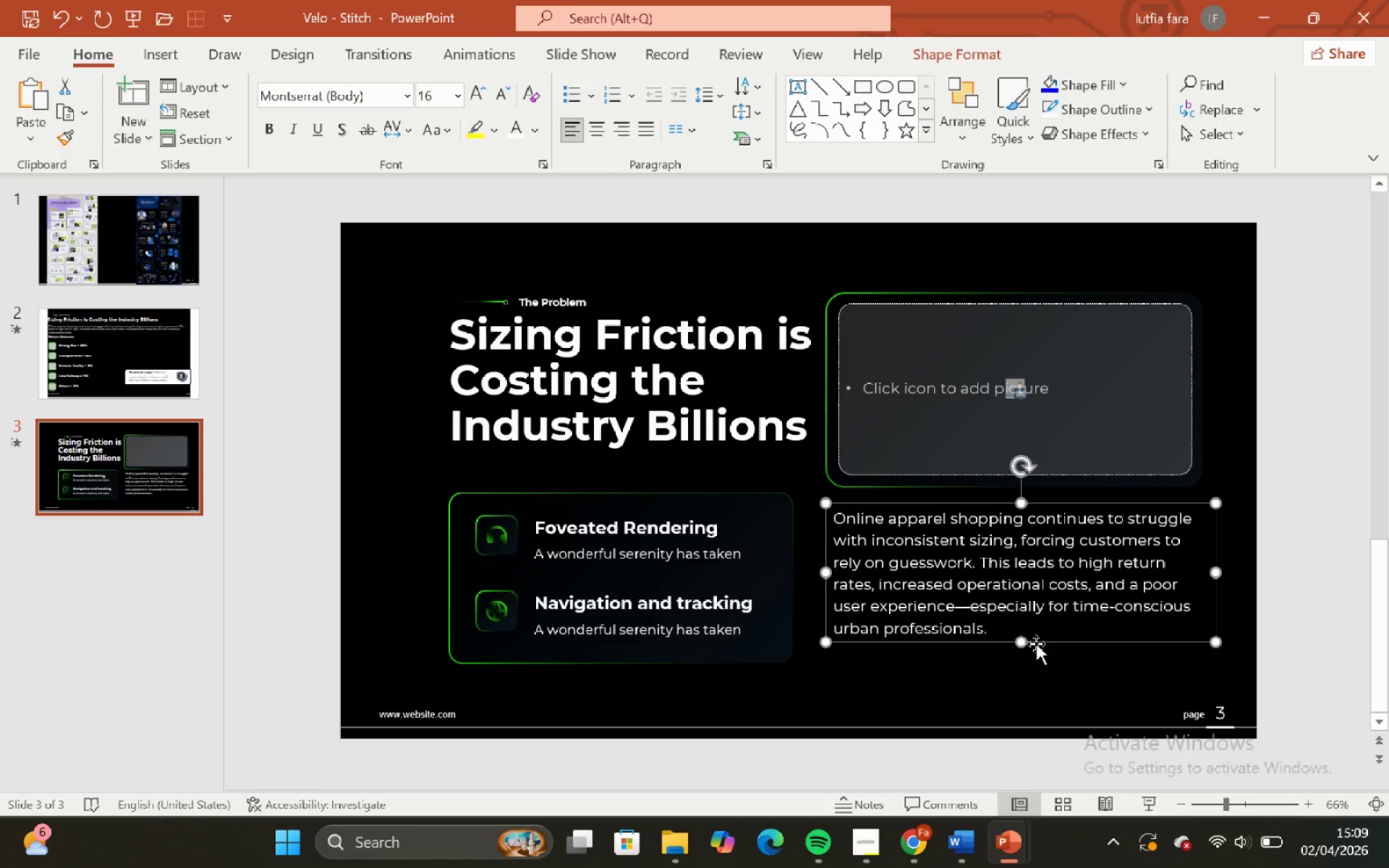 
hold_key(key=ShiftLeft, duration=1.25)
left_click([757, 485])
 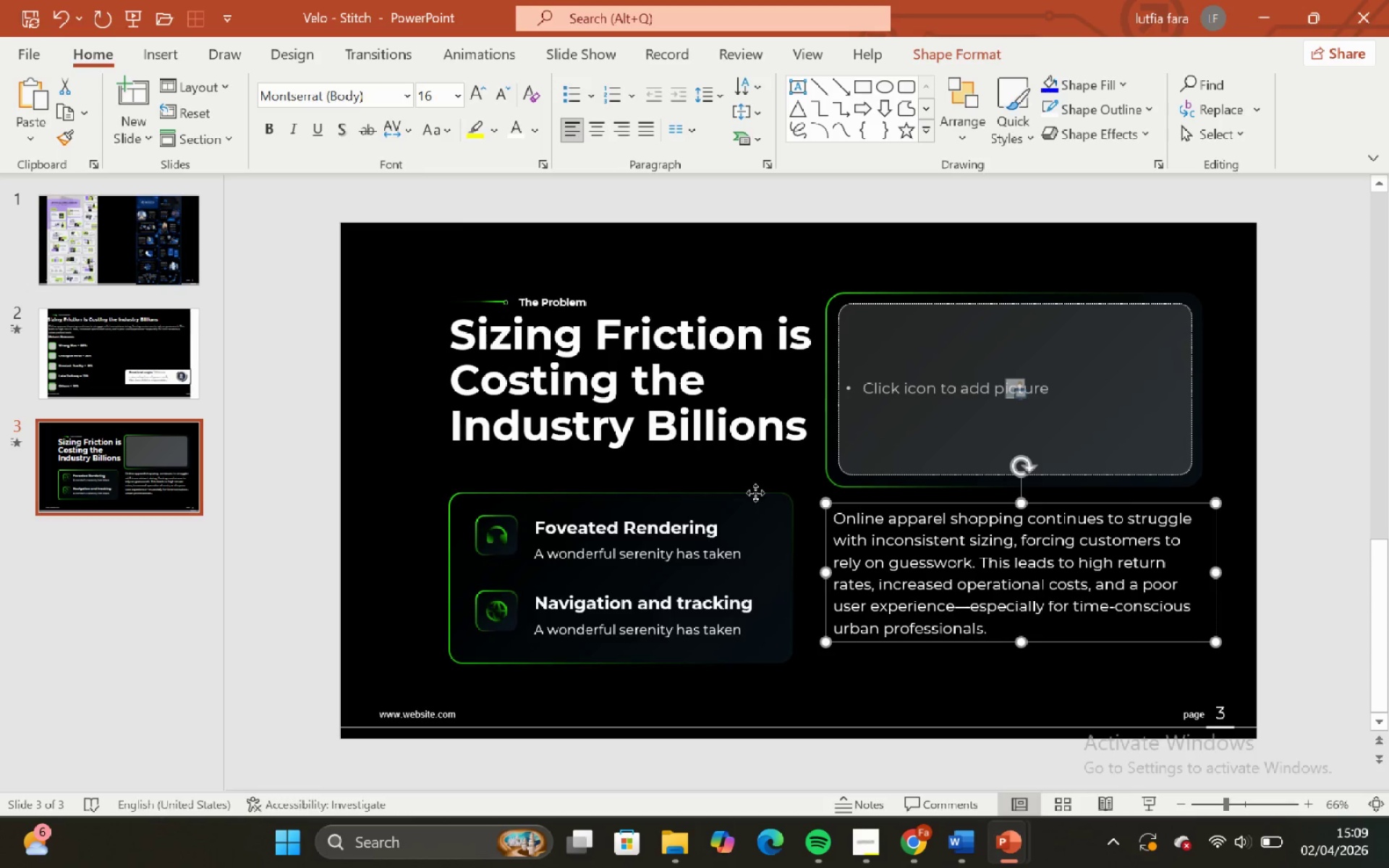 
double_click([755, 493])
 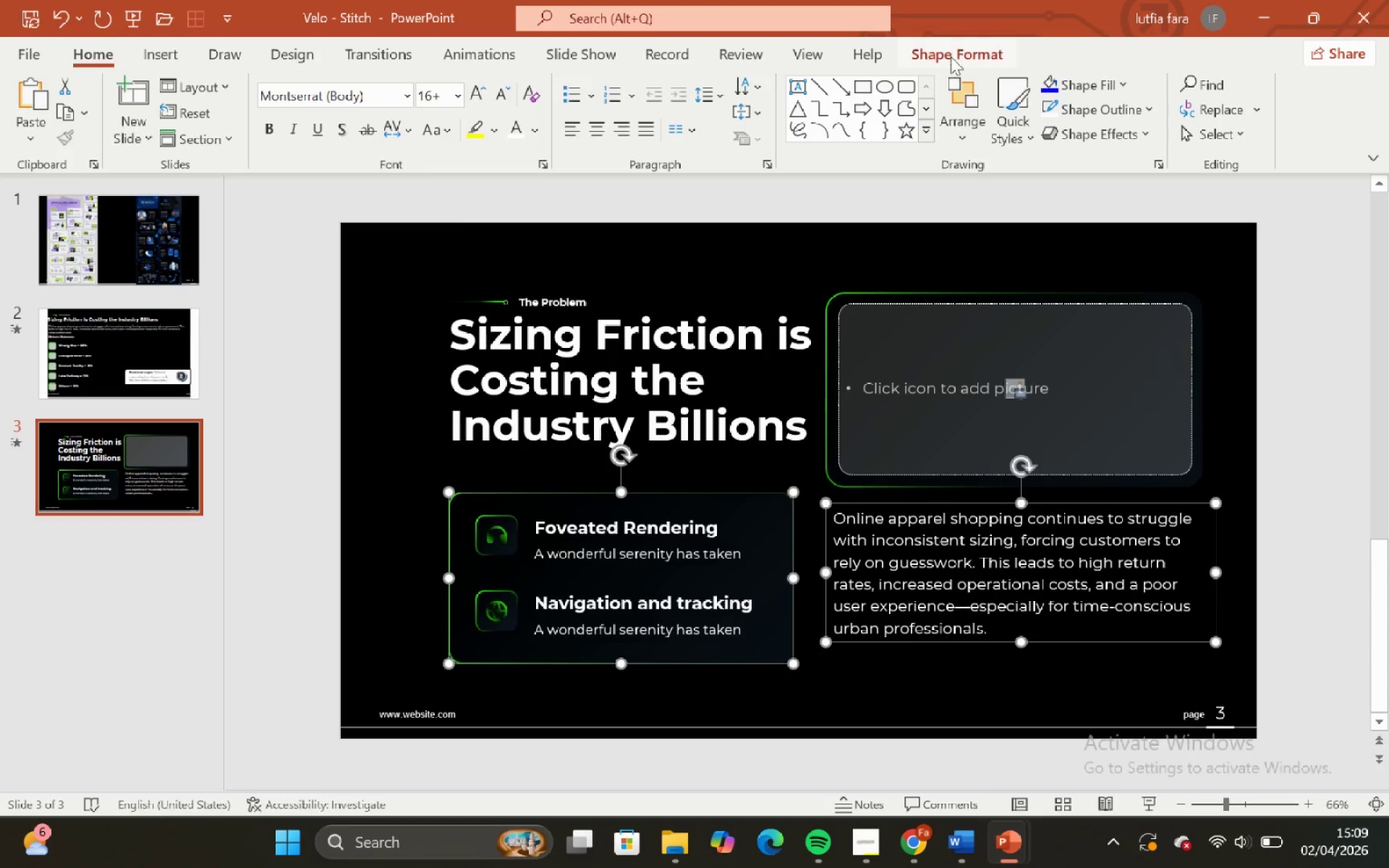 
left_click_drag(start_coordinate=[951, 48], to_coordinate=[1126, 87])
 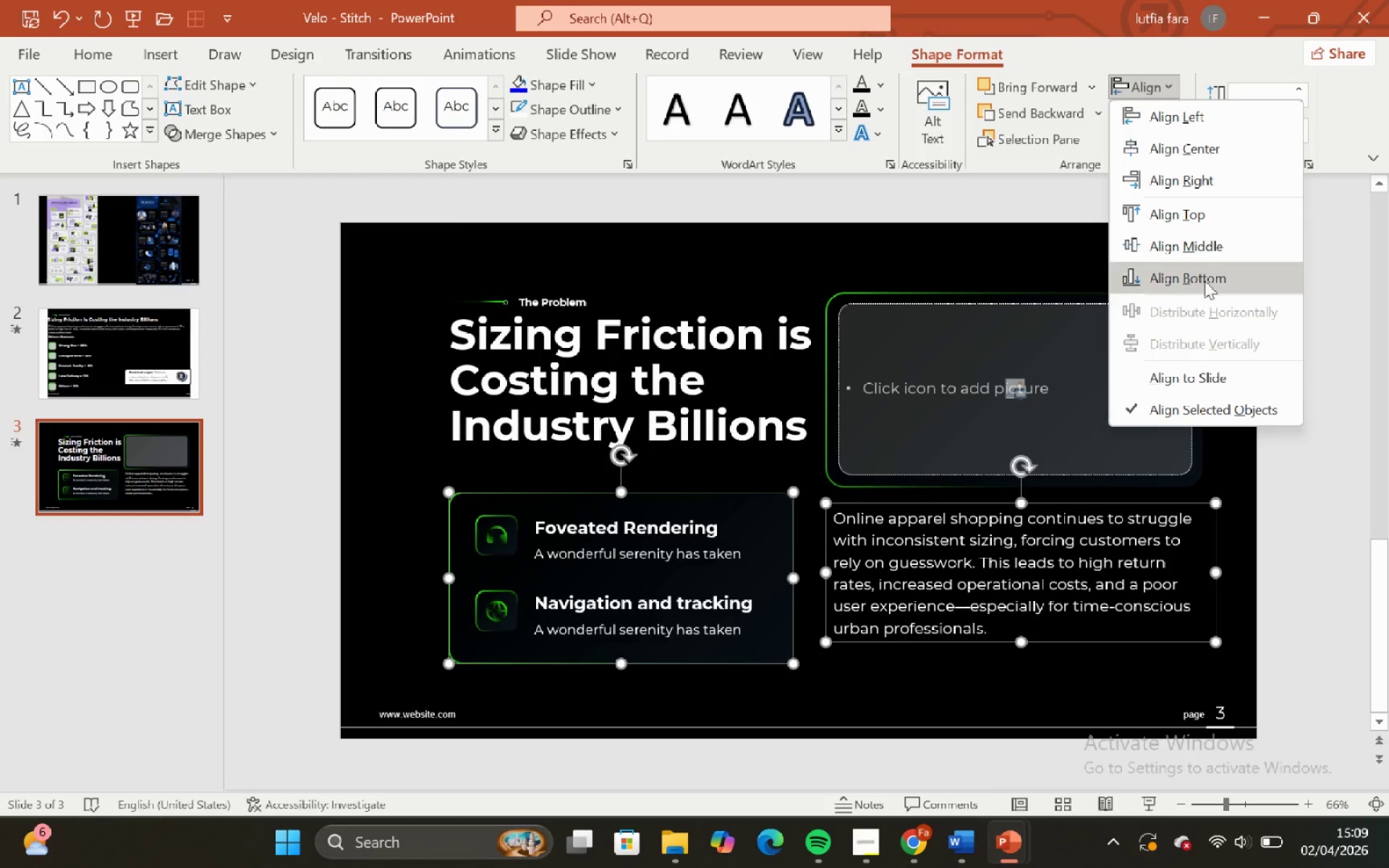 
left_click([1126, 87])
 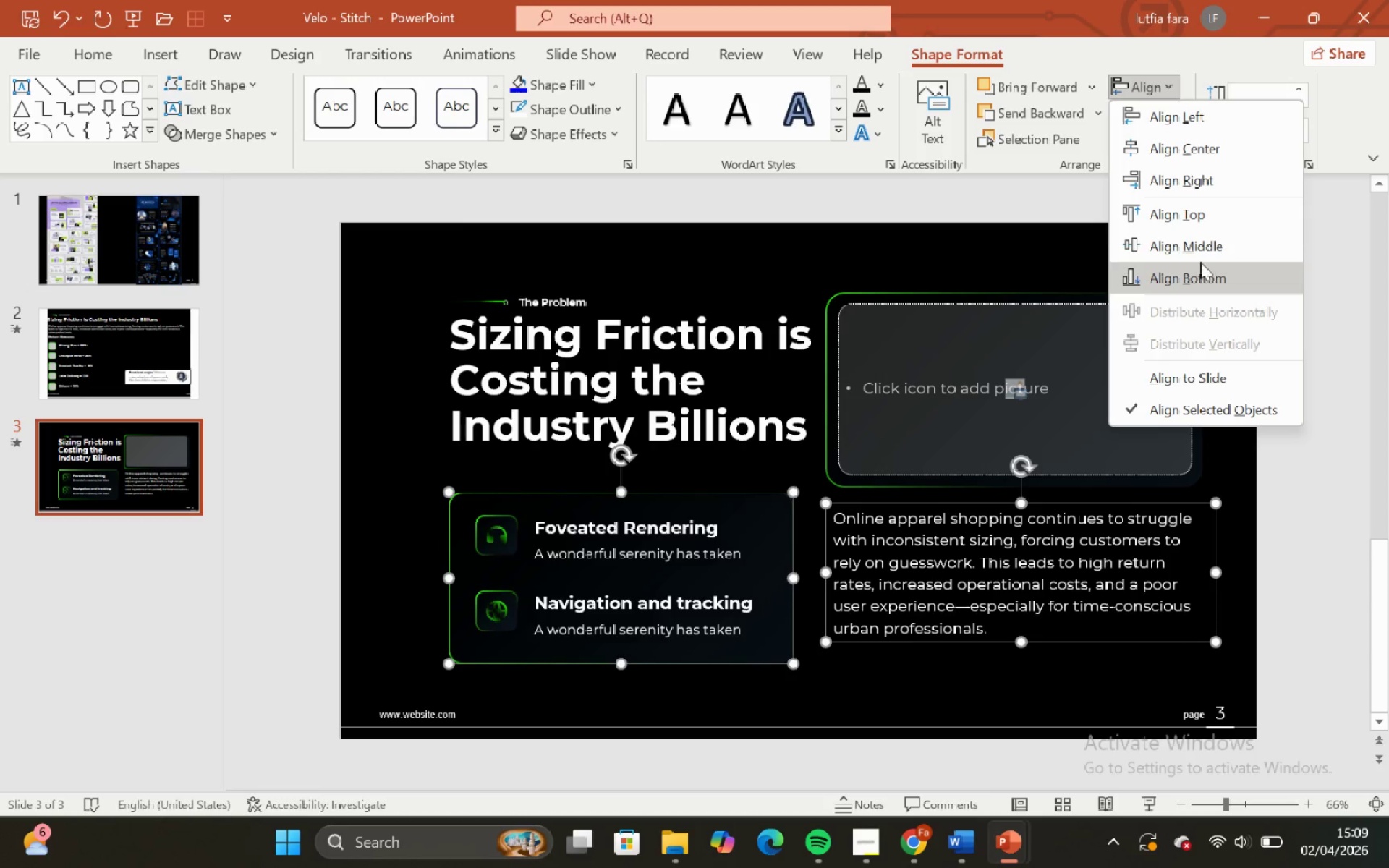 
left_click([1197, 247])
 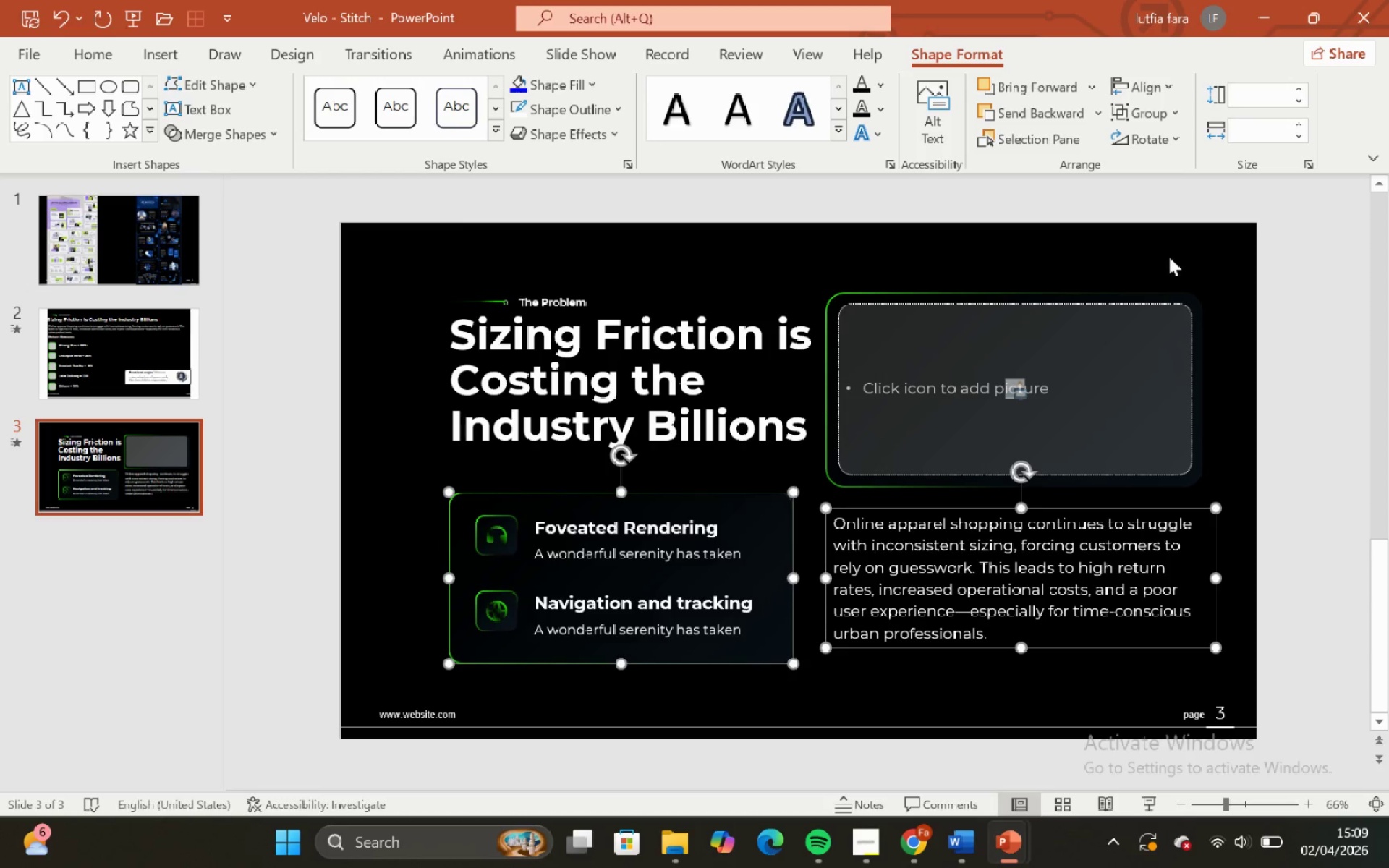 
left_click([1149, 238])
 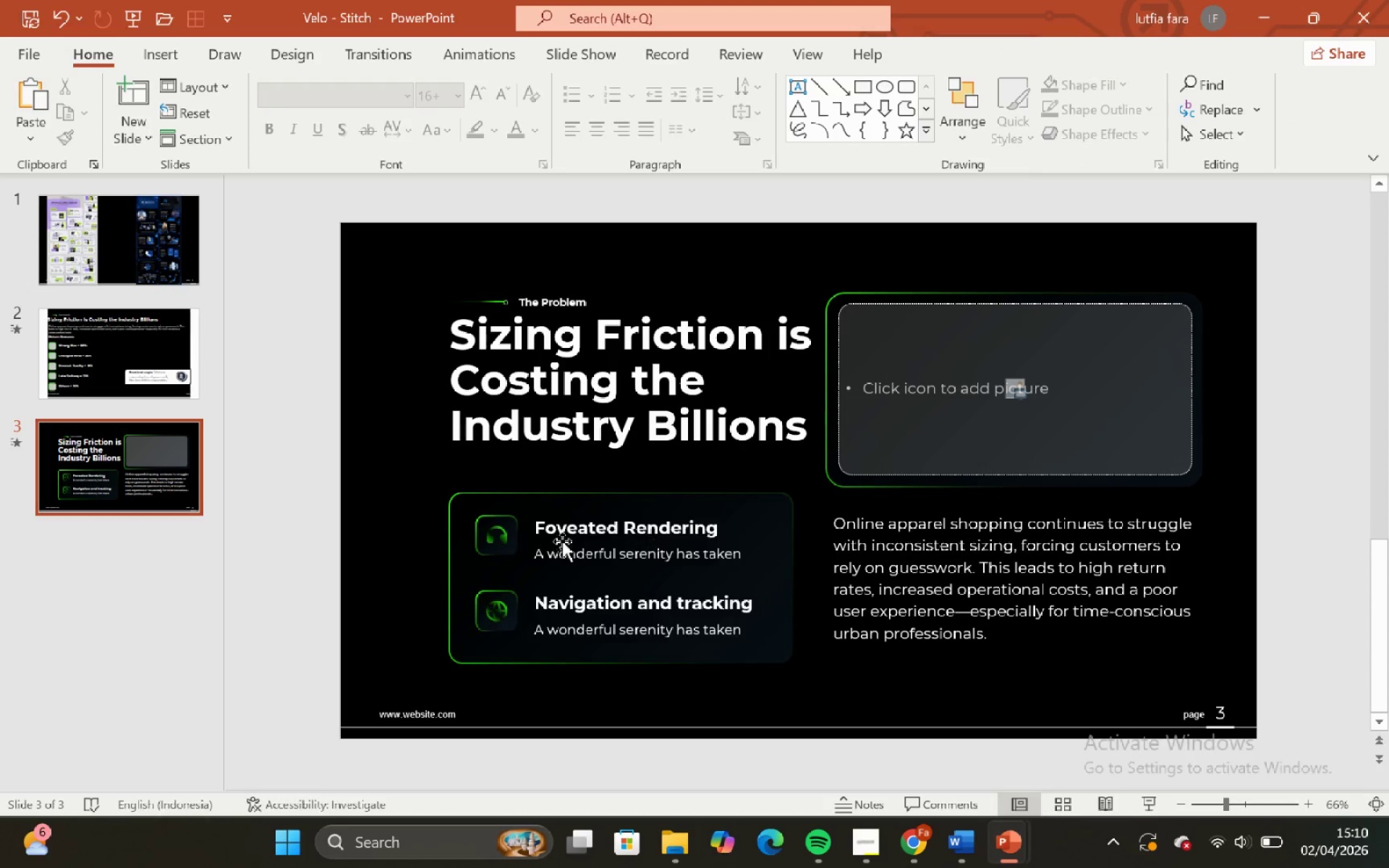 
left_click([491, 532])
 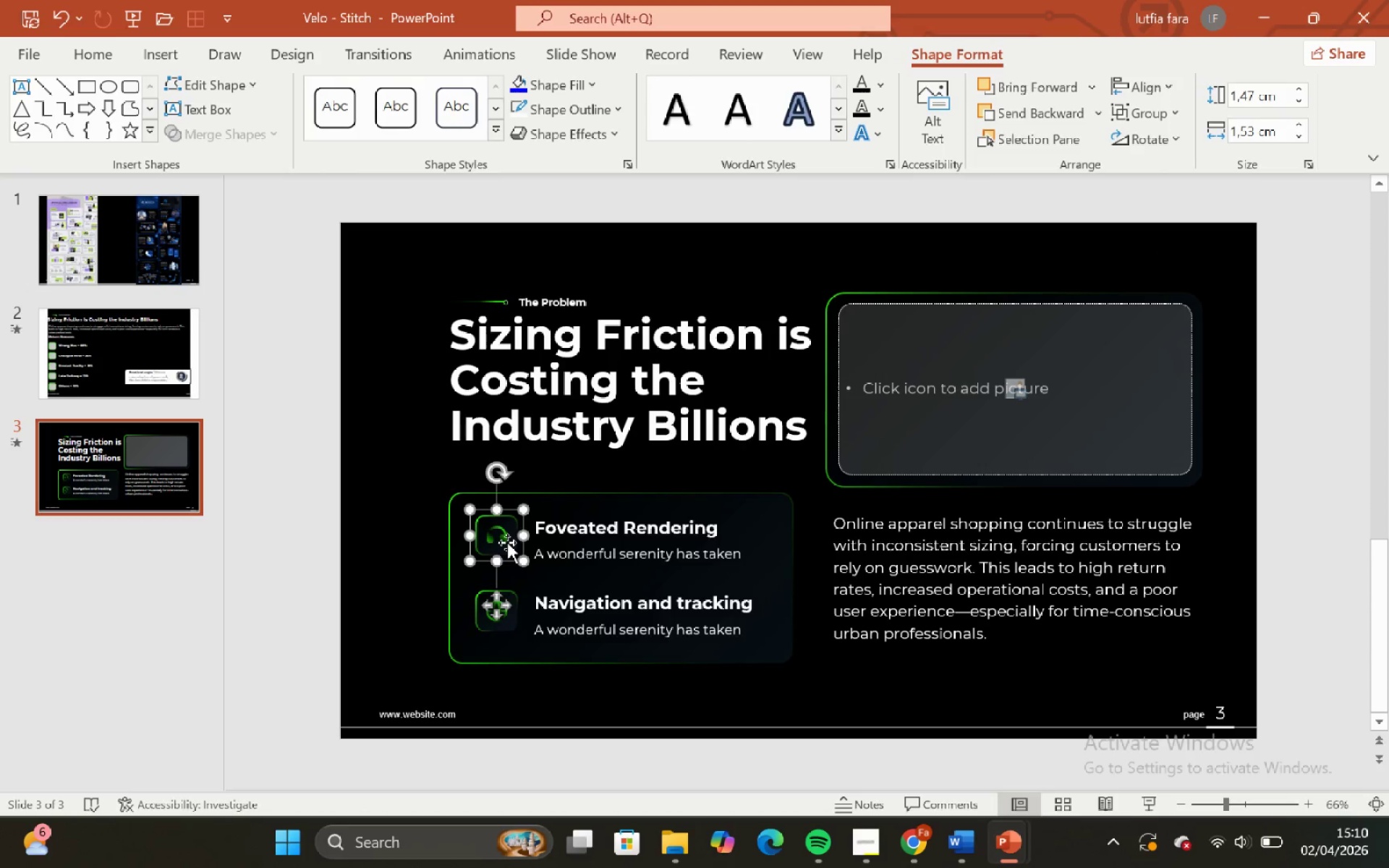 
key(Backspace)
 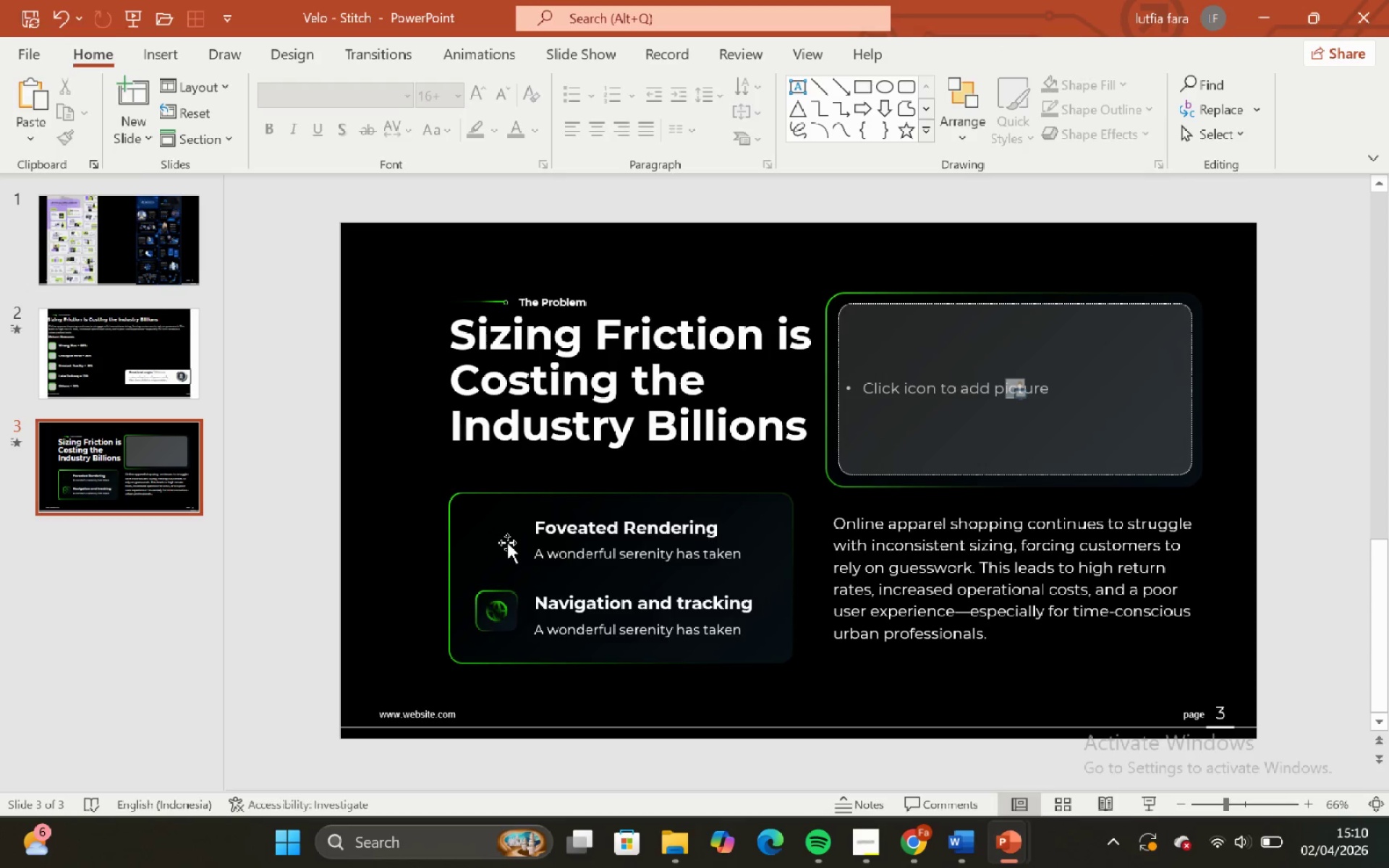 
key(Control+ControlLeft)
 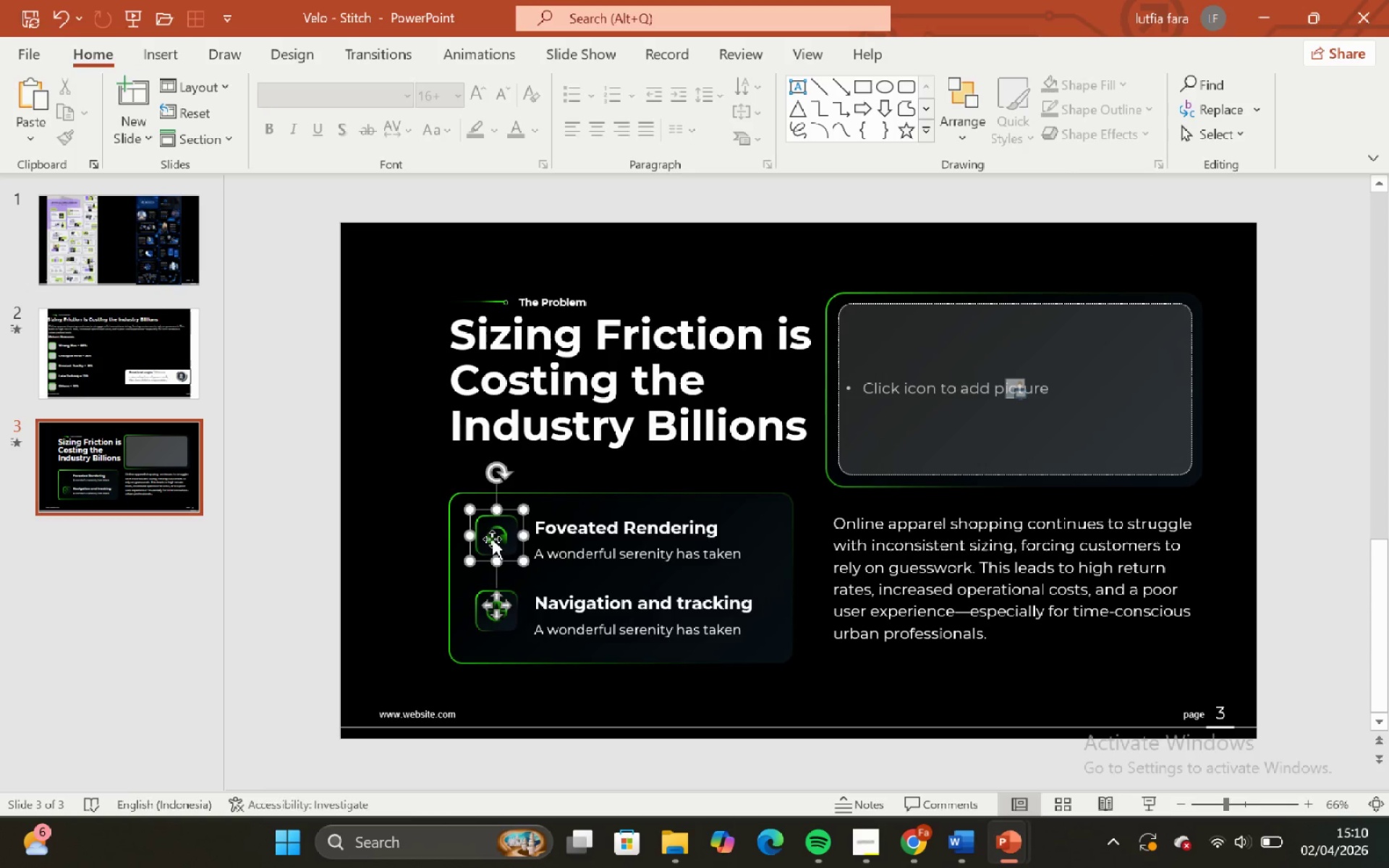 
key(Control+Z)
 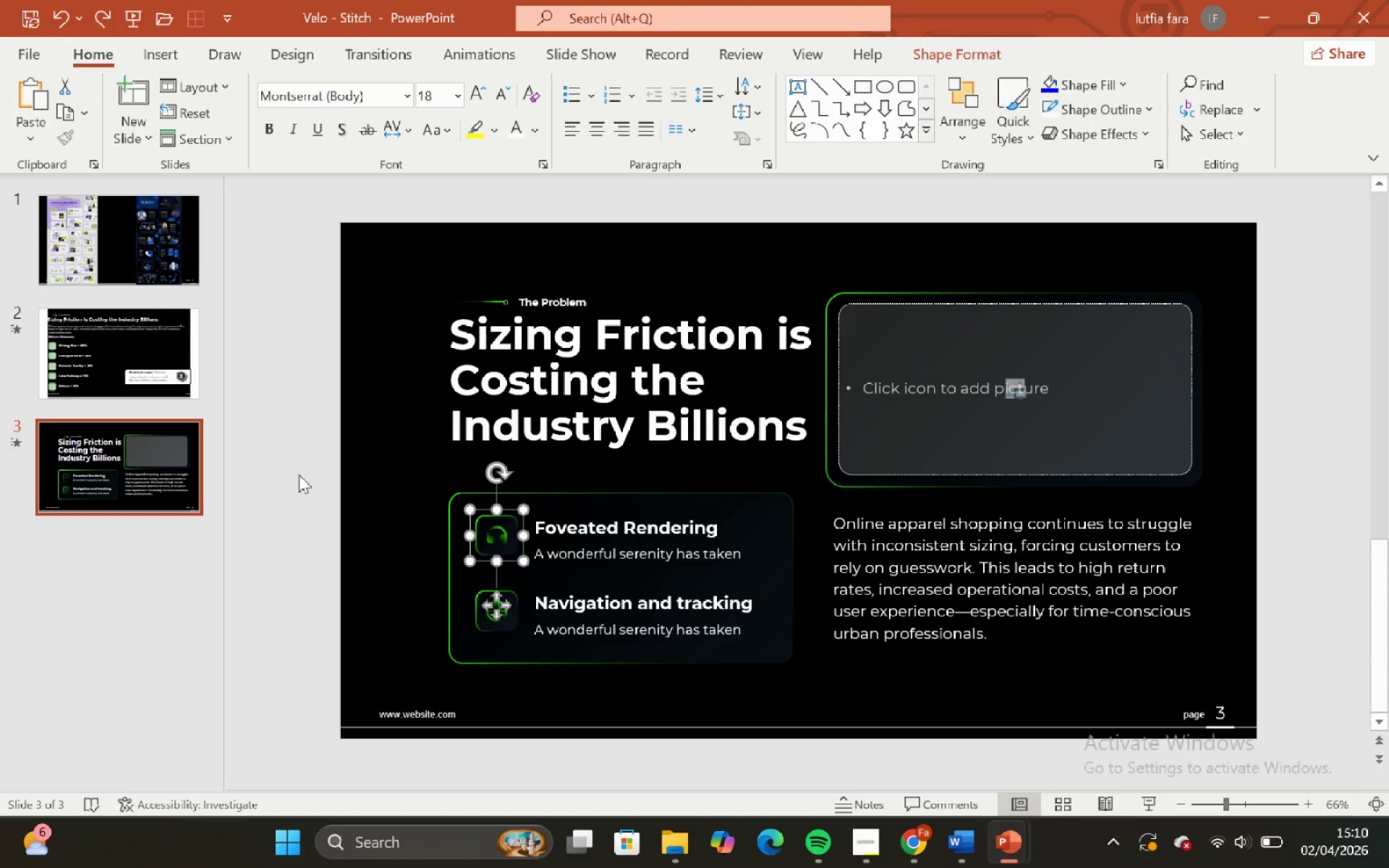 
left_click([299, 475])
 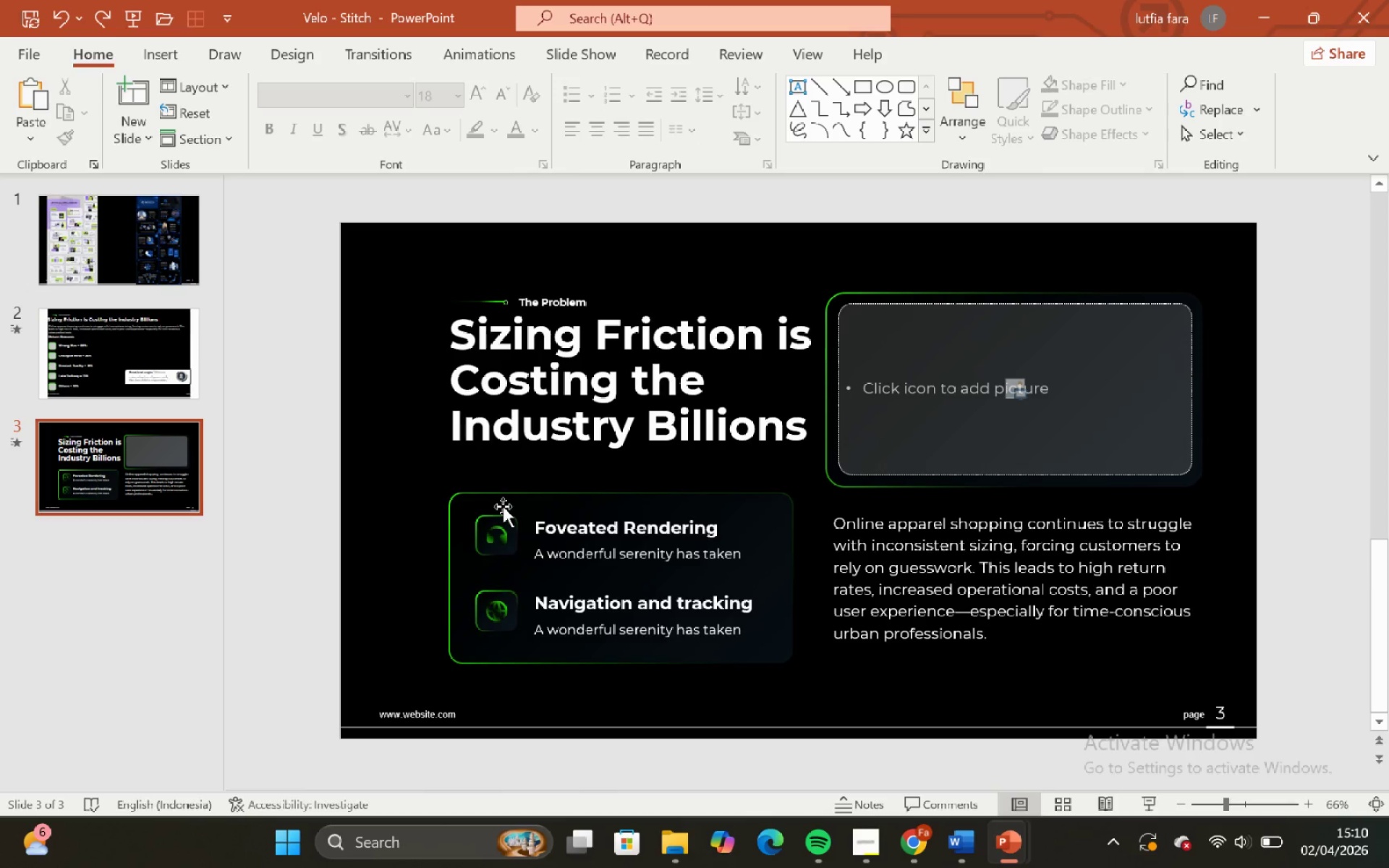 
left_click([500, 520])
 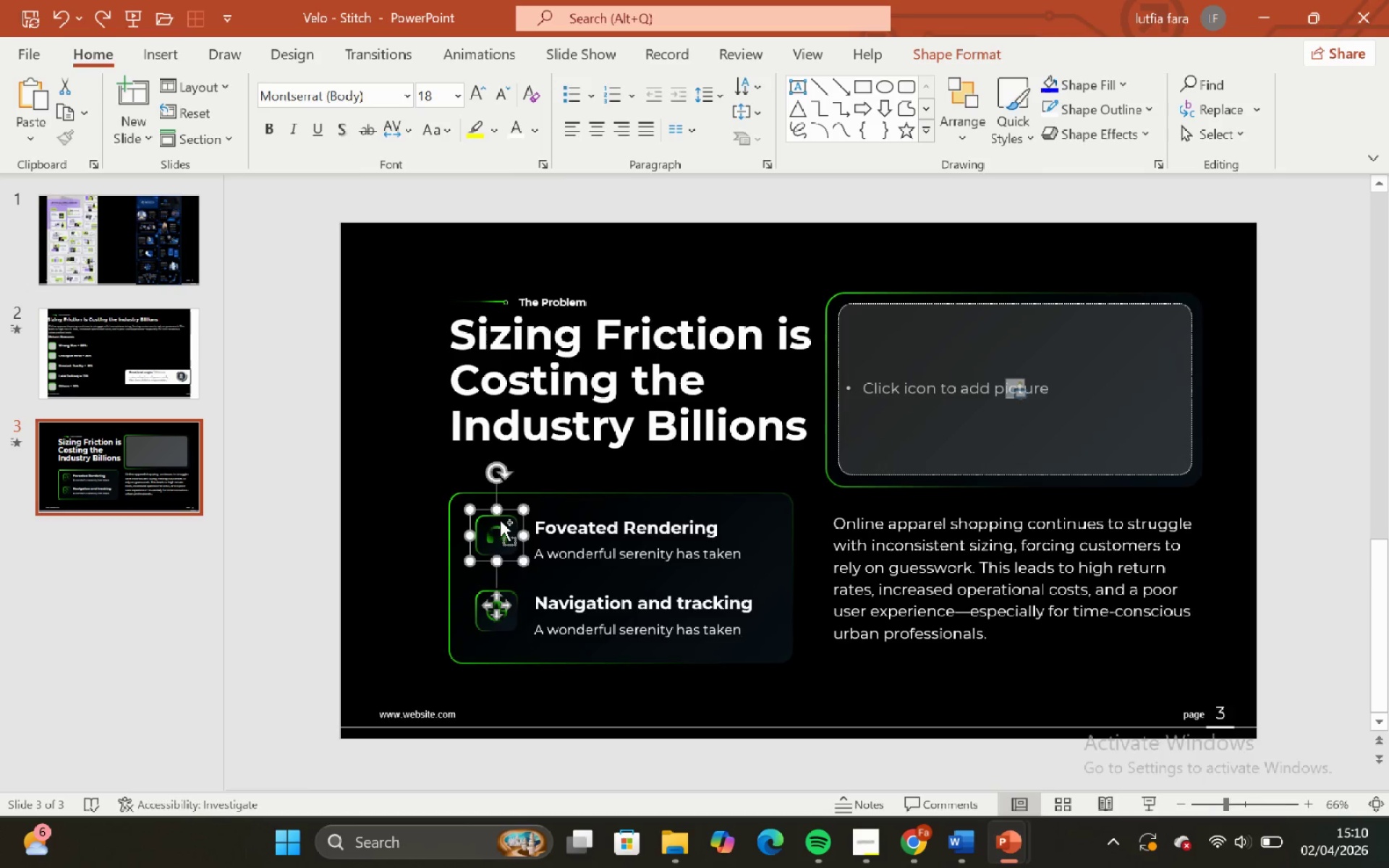 
hold_key(key=ControlLeft, duration=0.75)
hold_key(key=ShiftLeft, duration=0.72)
scroll: coordinate [500, 520], scroll_direction: up, amount: 5.0
 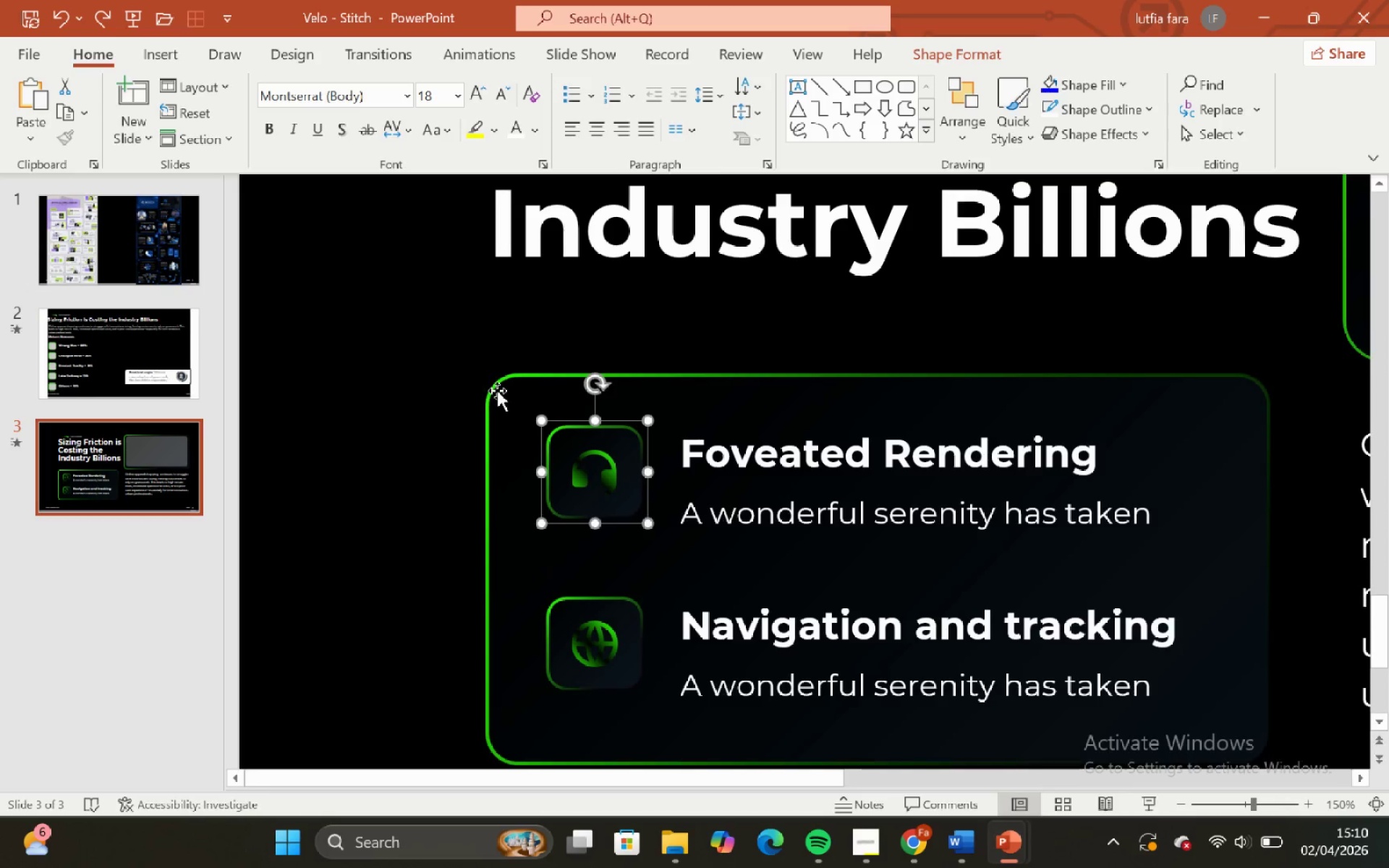 
left_click([496, 389])
 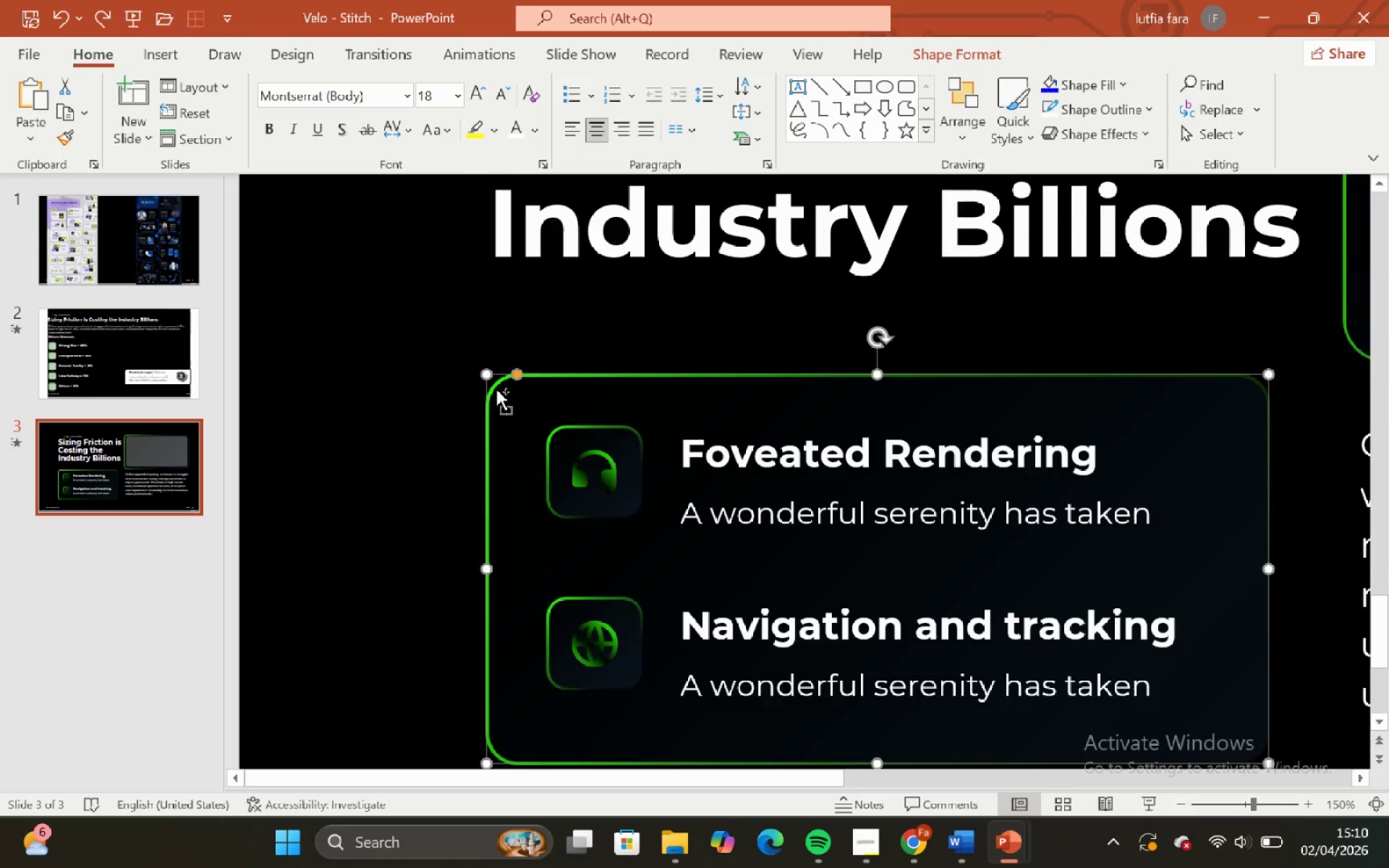 
hold_key(key=ShiftLeft, duration=0.67)
hold_key(key=ControlLeft, duration=0.66)
scroll: coordinate [496, 389], scroll_direction: down, amount: 1.0
 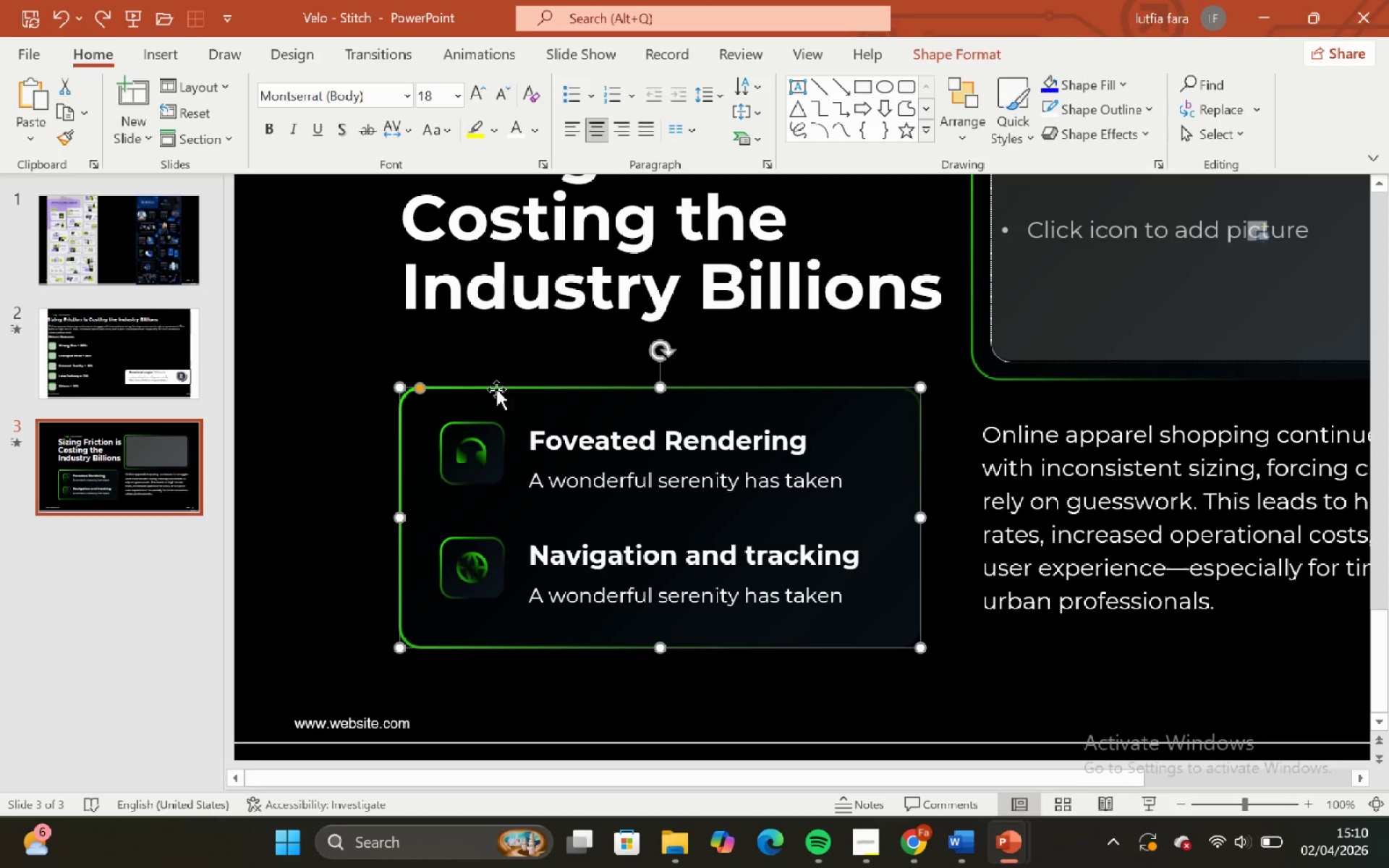 
right_click([496, 389])
 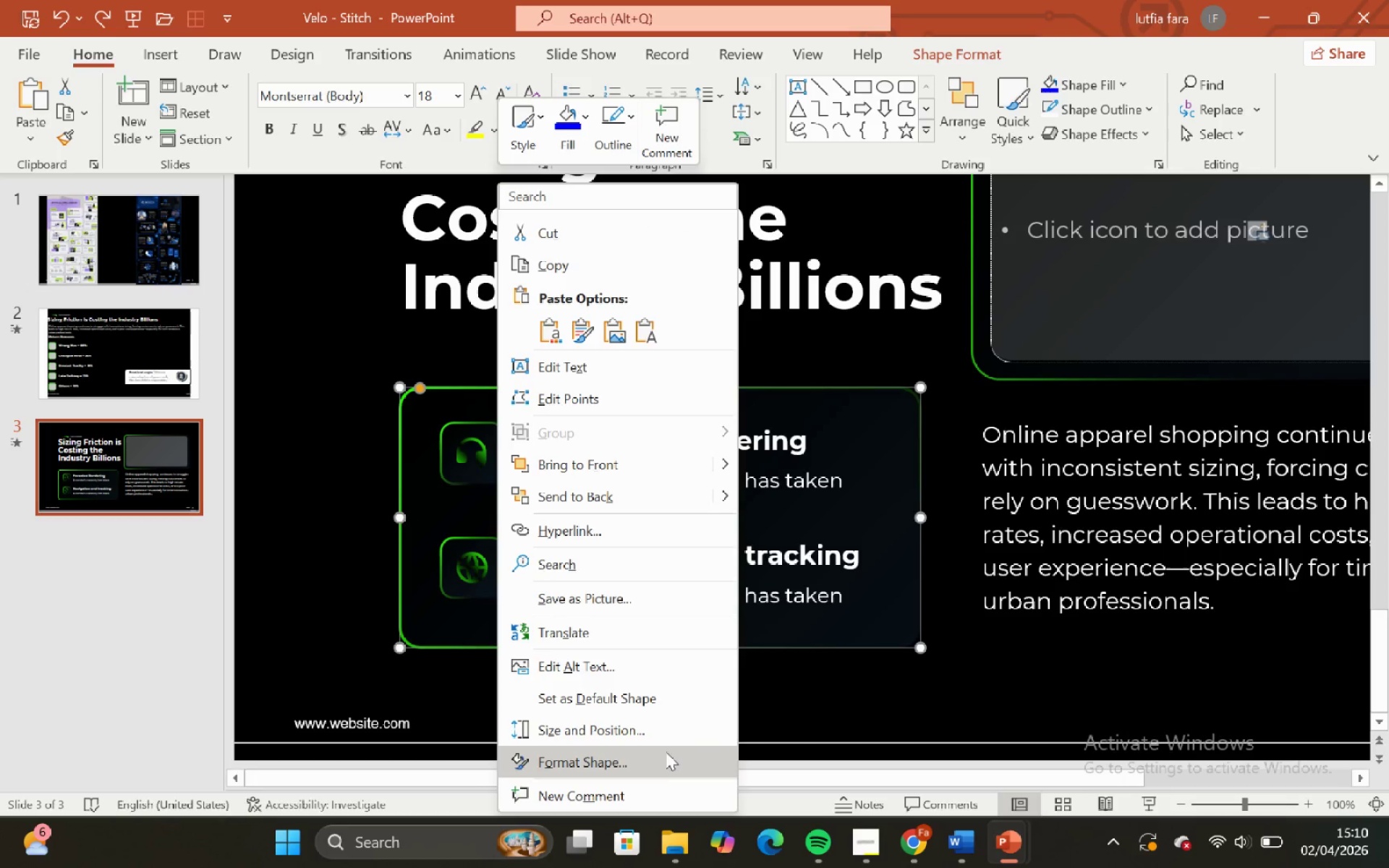 
left_click([664, 759])
 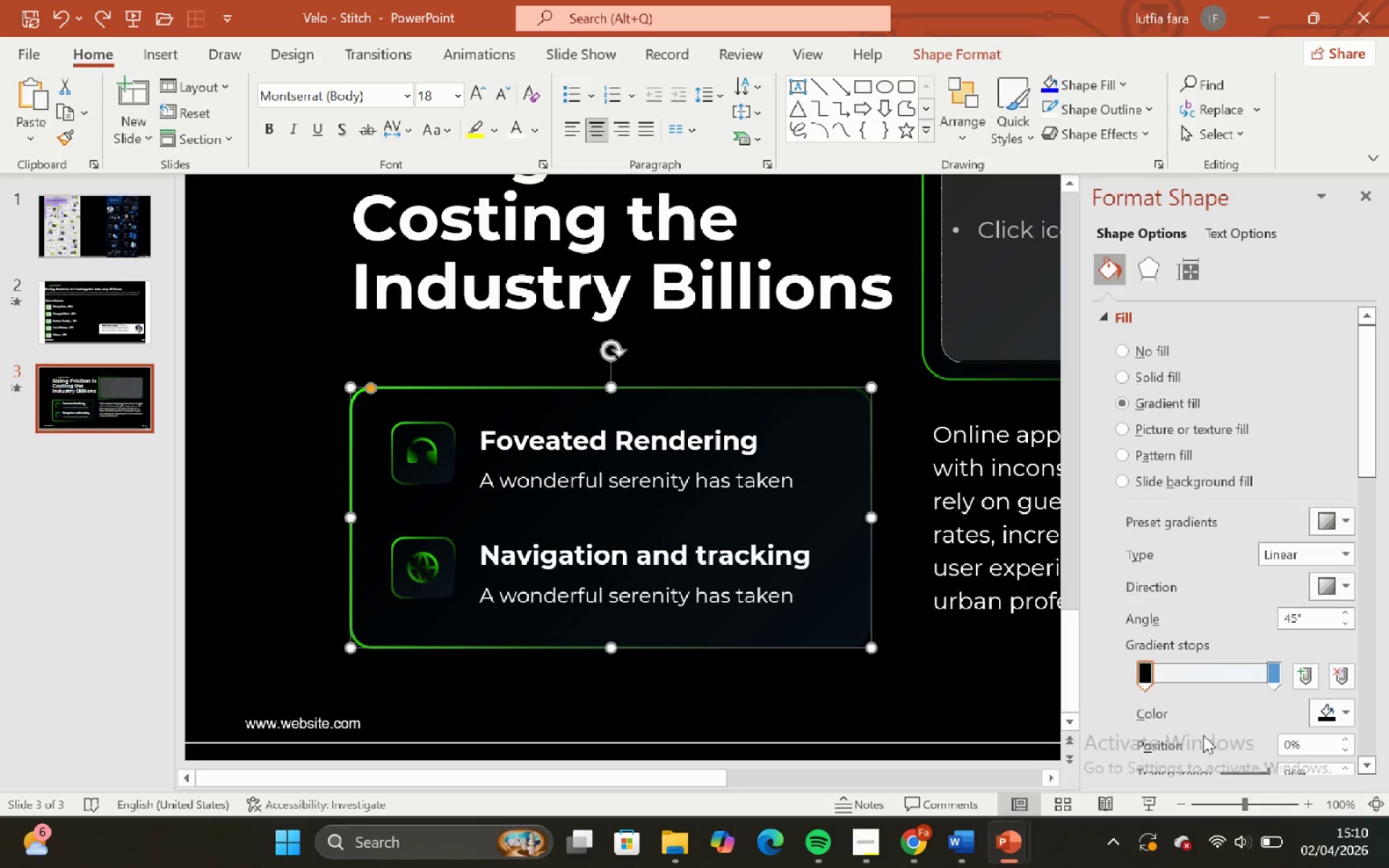 
scroll: coordinate [1207, 749], scroll_direction: down, amount: 3.0
 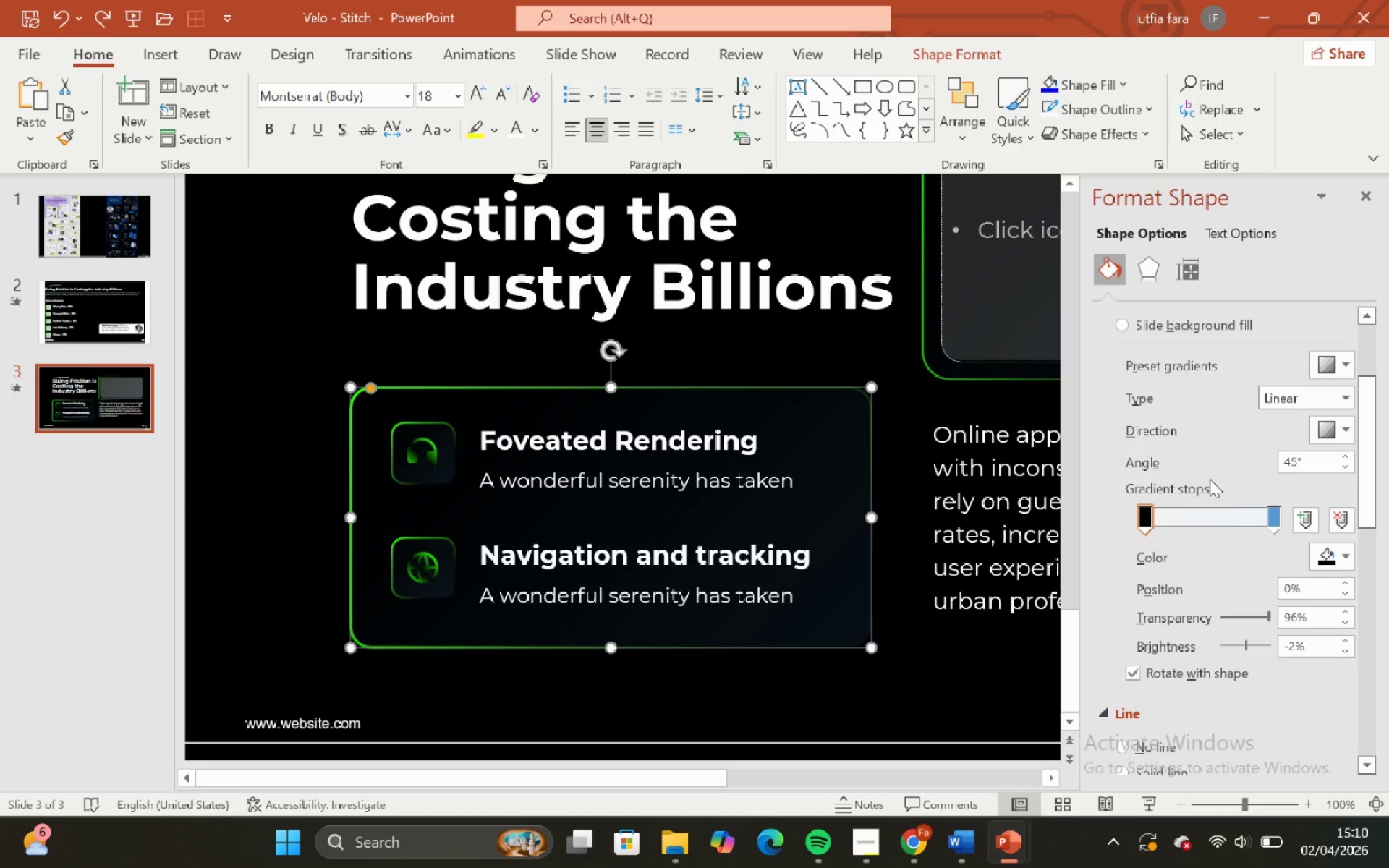 
scroll: coordinate [1210, 479], scroll_direction: up, amount: 6.0
 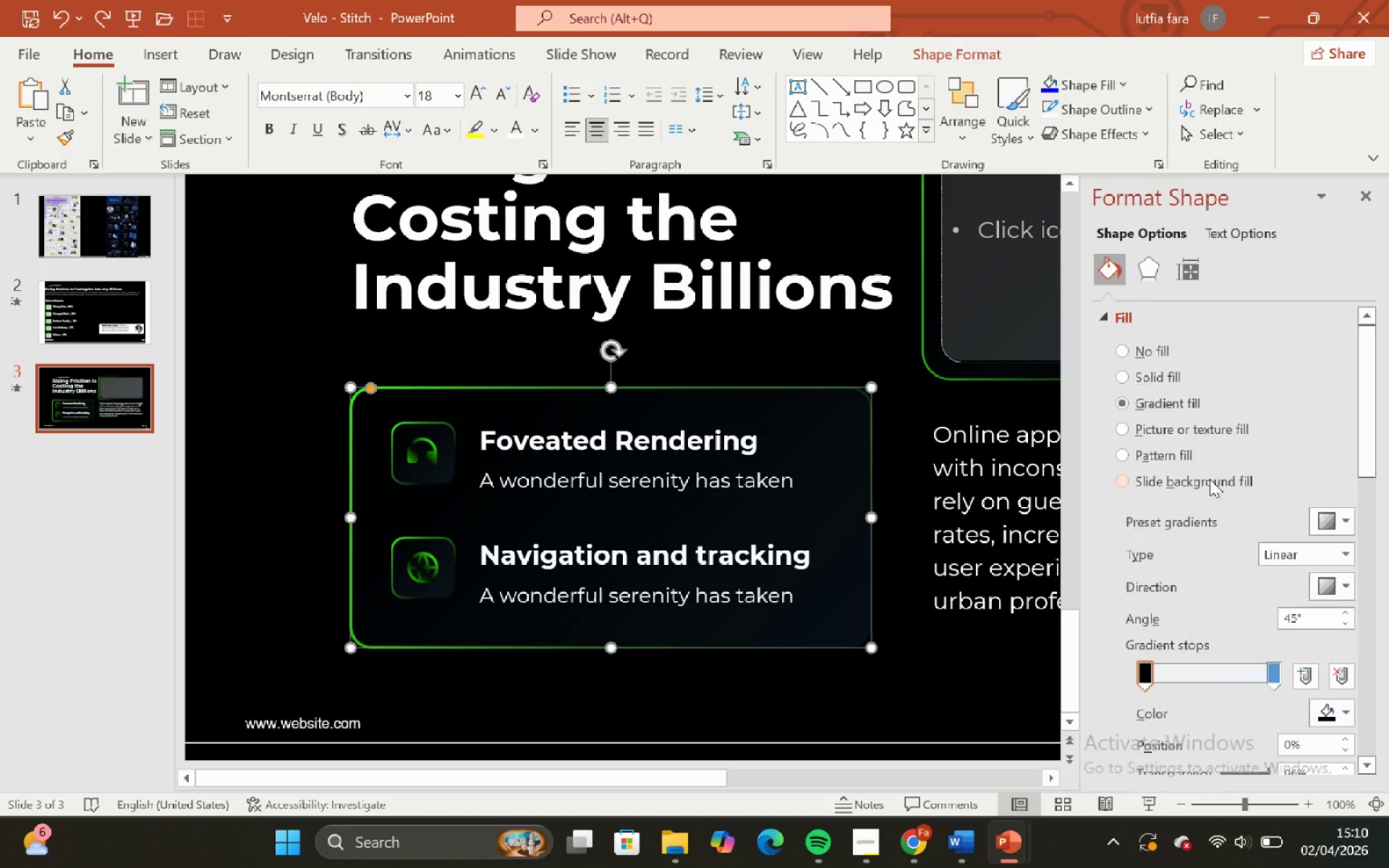 
scroll: coordinate [1206, 654], scroll_direction: down, amount: 16.0
 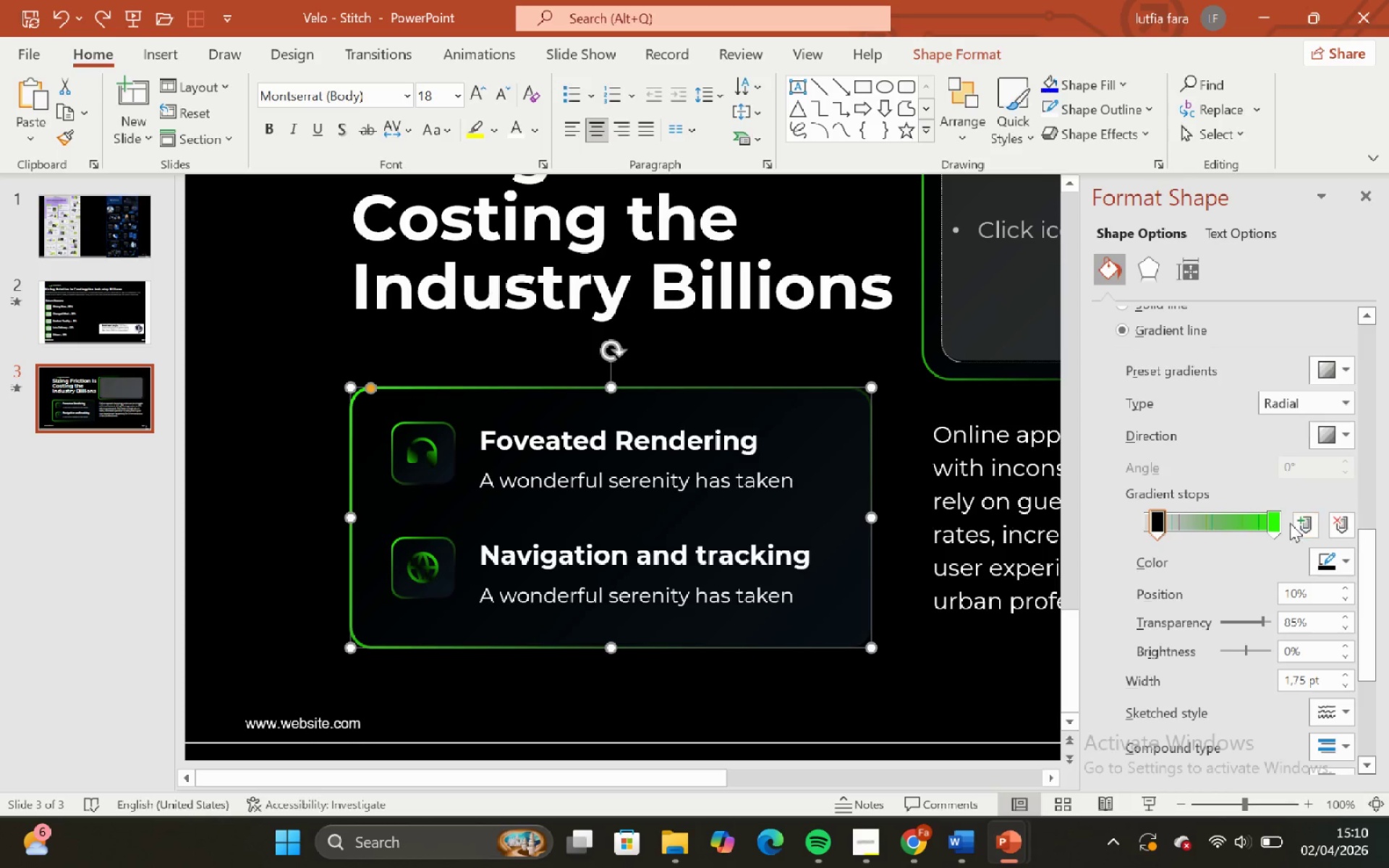 
left_click([1275, 527])
 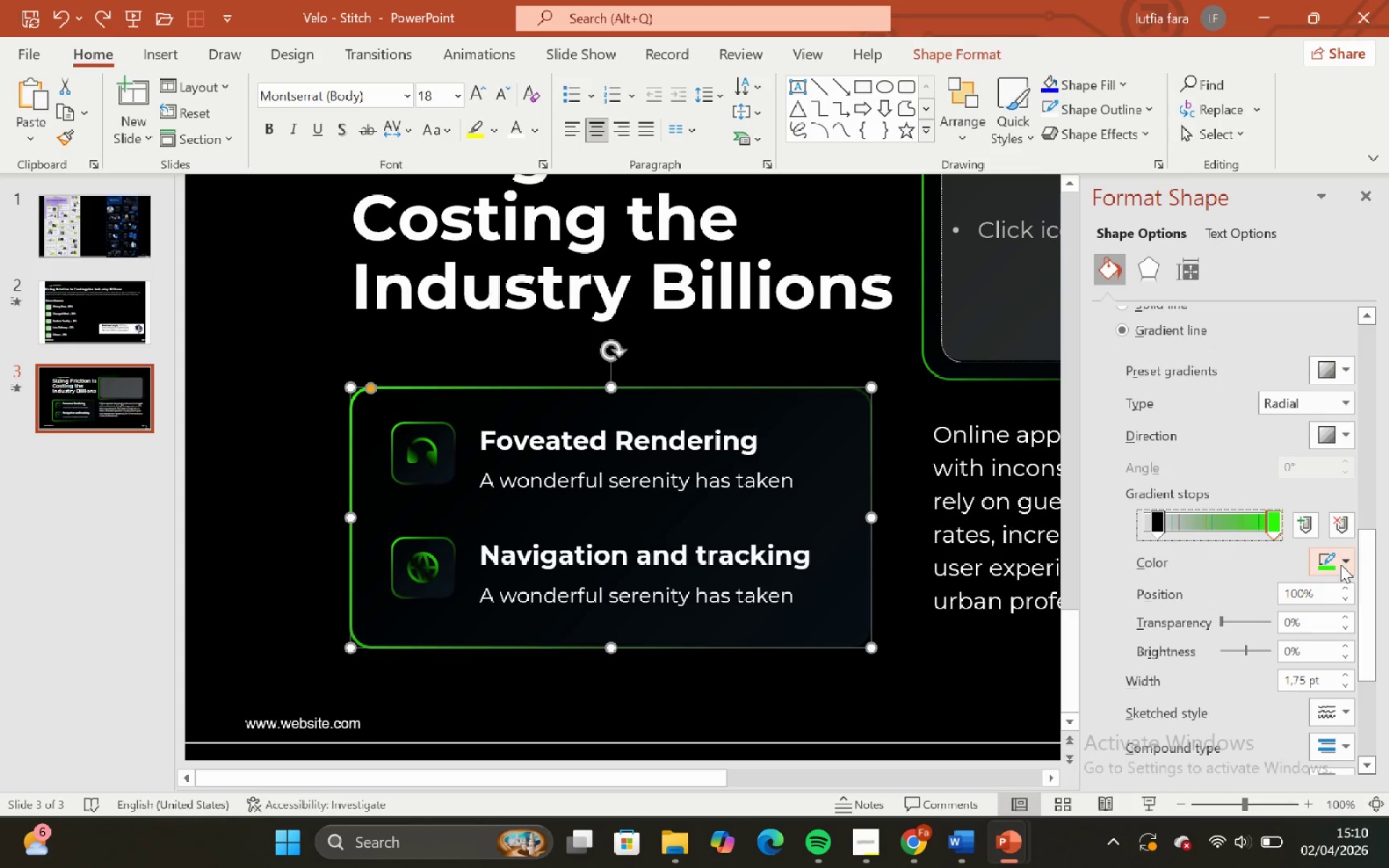 
left_click([1340, 563])
 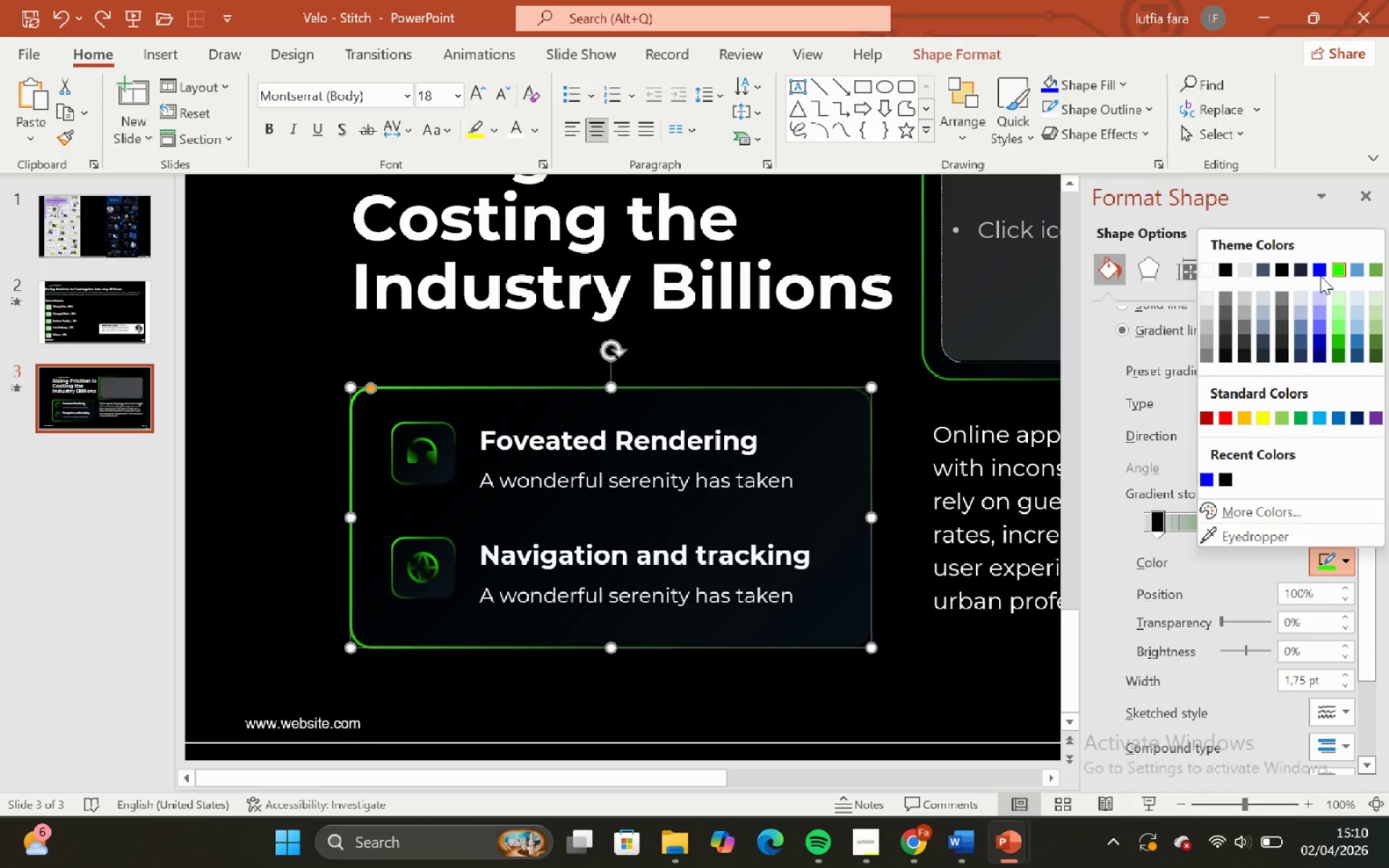 
left_click([1322, 270])
 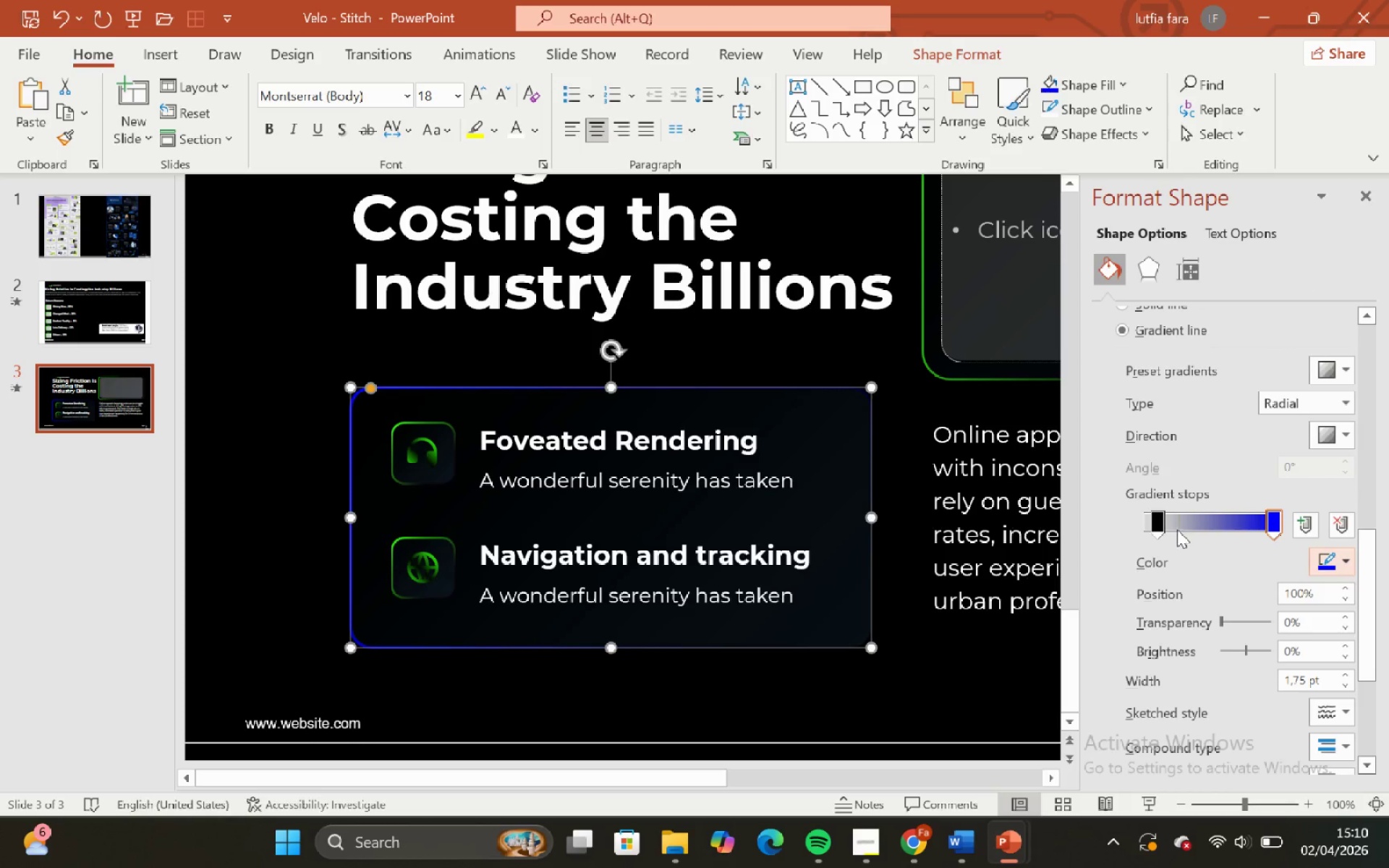 
left_click([1155, 522])
 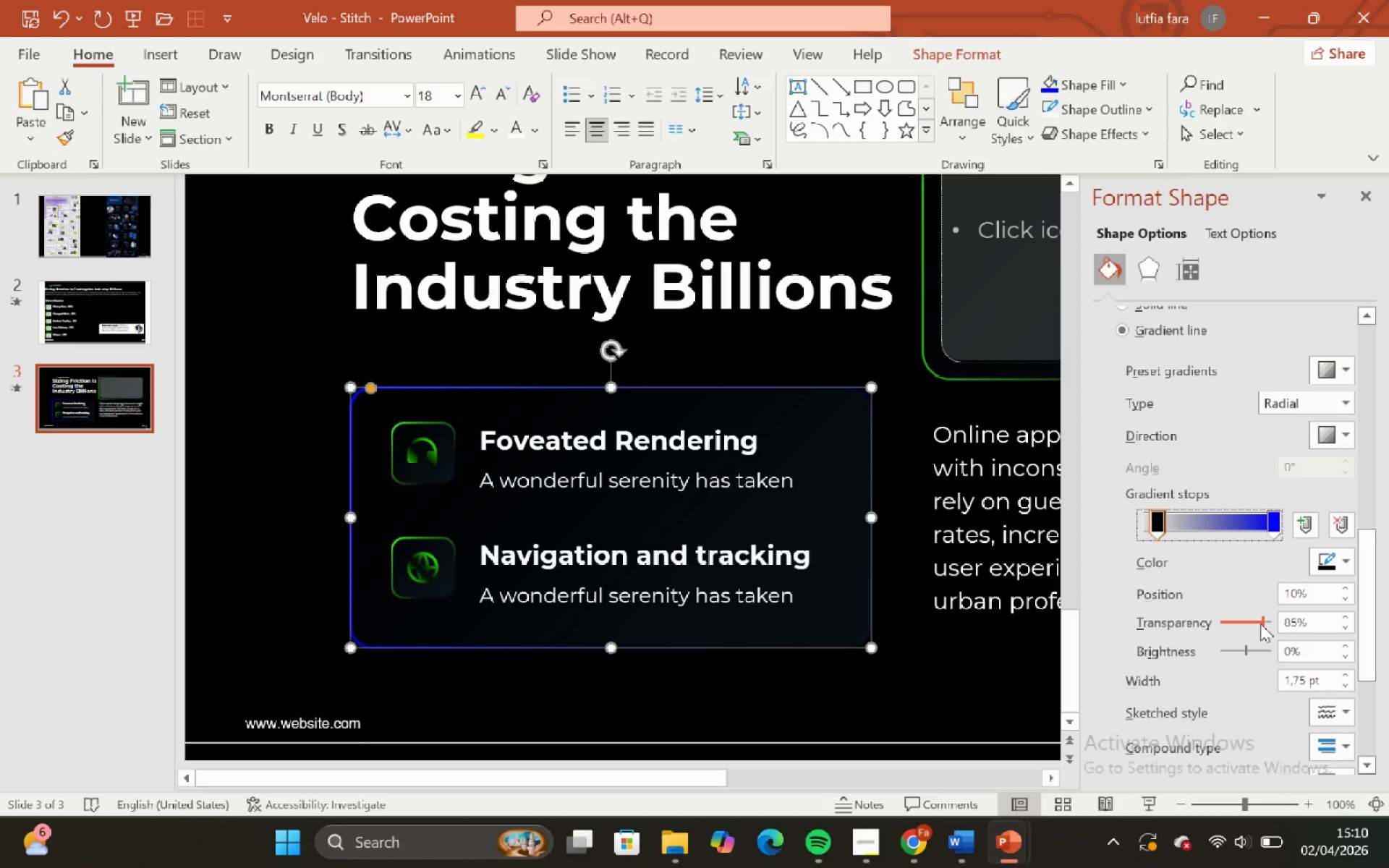 
left_click_drag(start_coordinate=[1262, 624], to_coordinate=[1267, 627])
 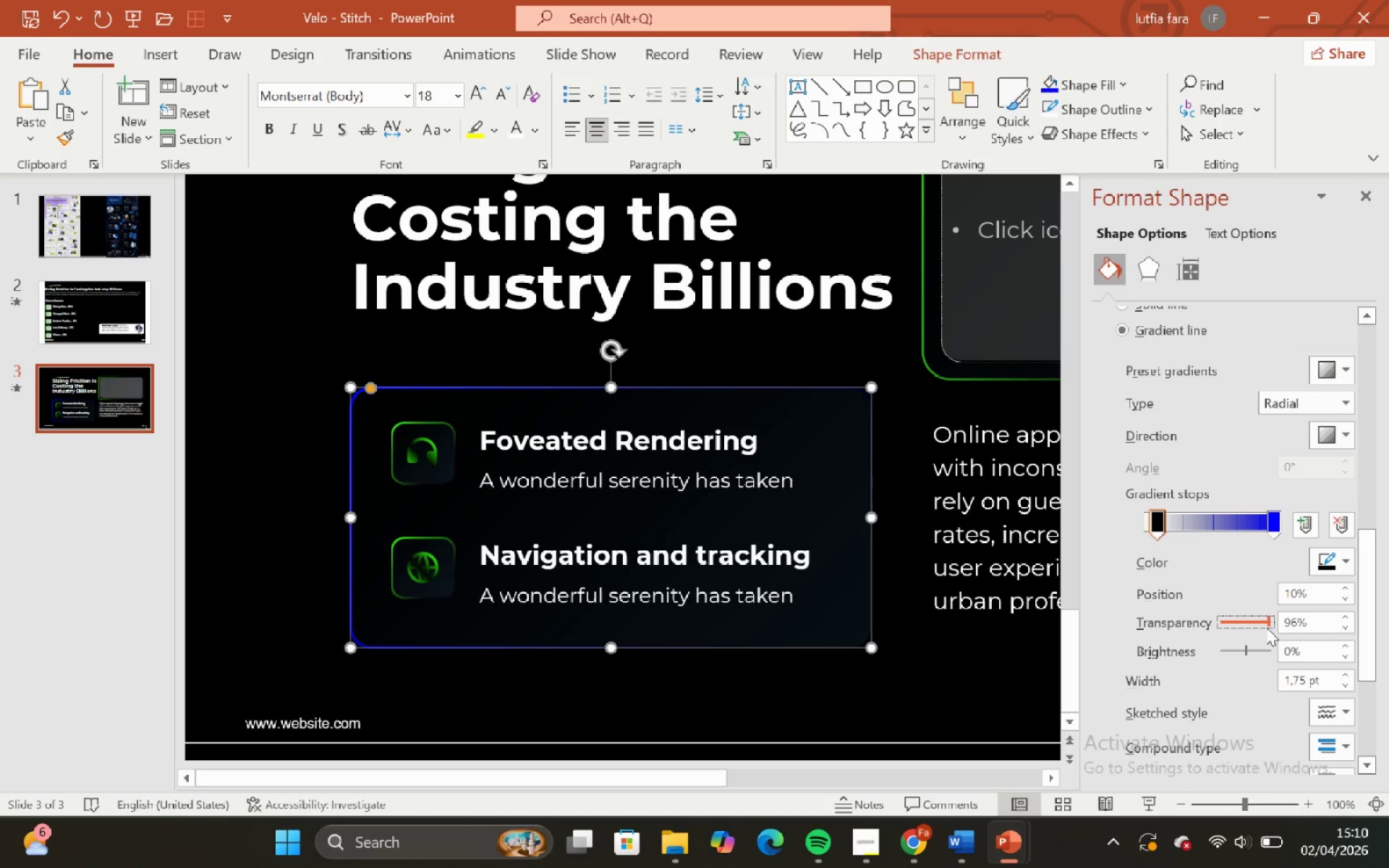 
key(Control+Z)
 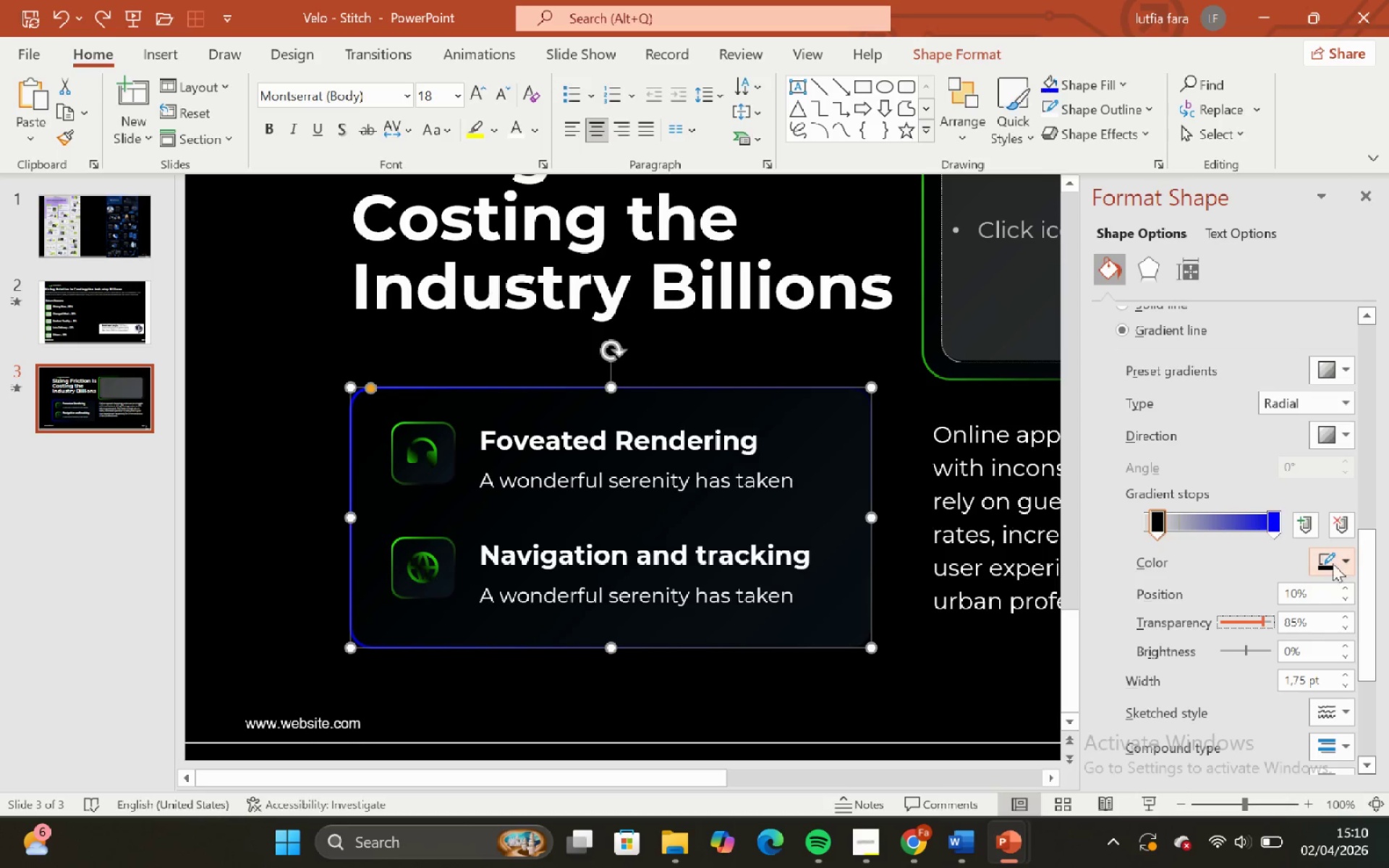 
left_click([1333, 569])
 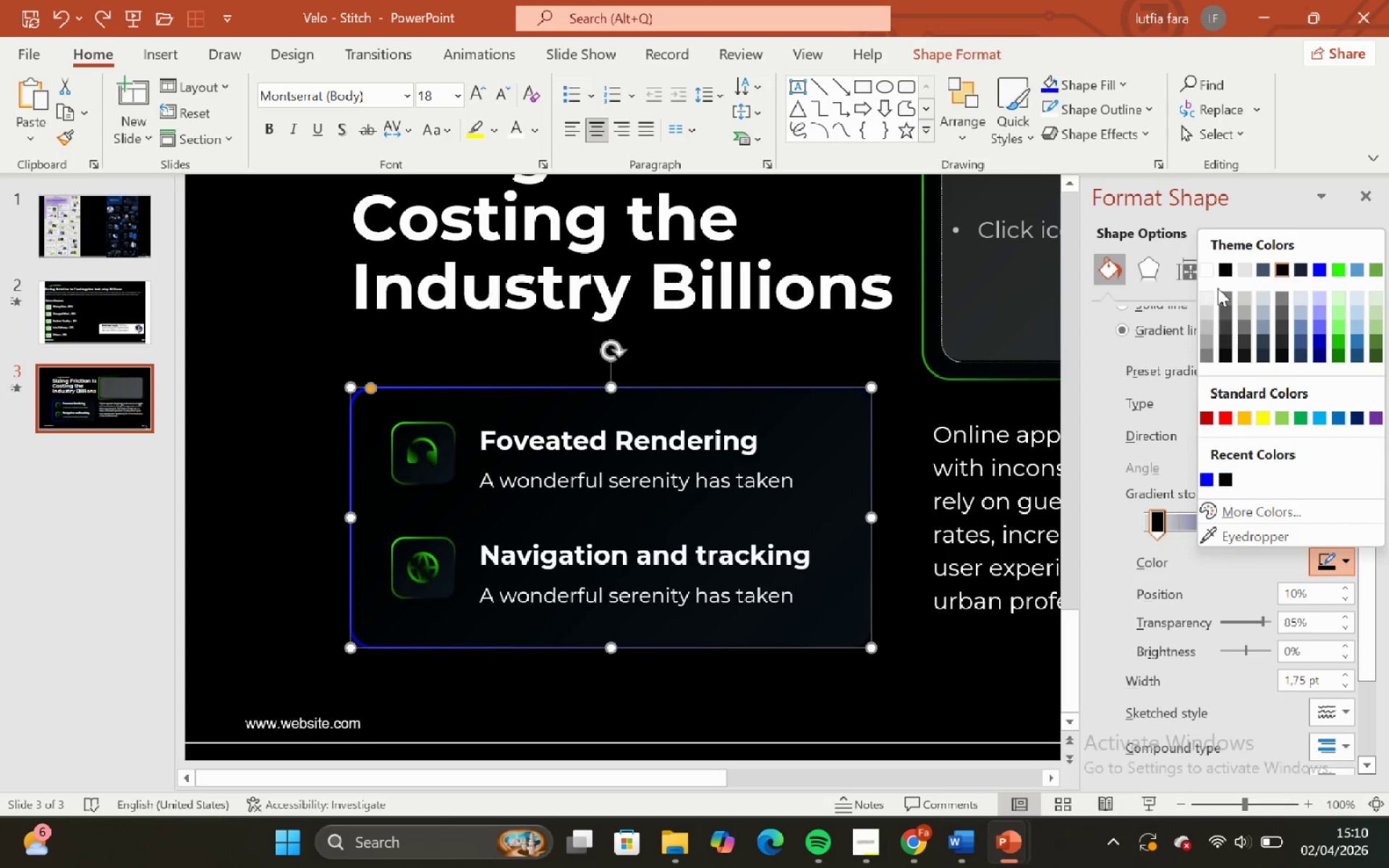 
left_click([1201, 269])
 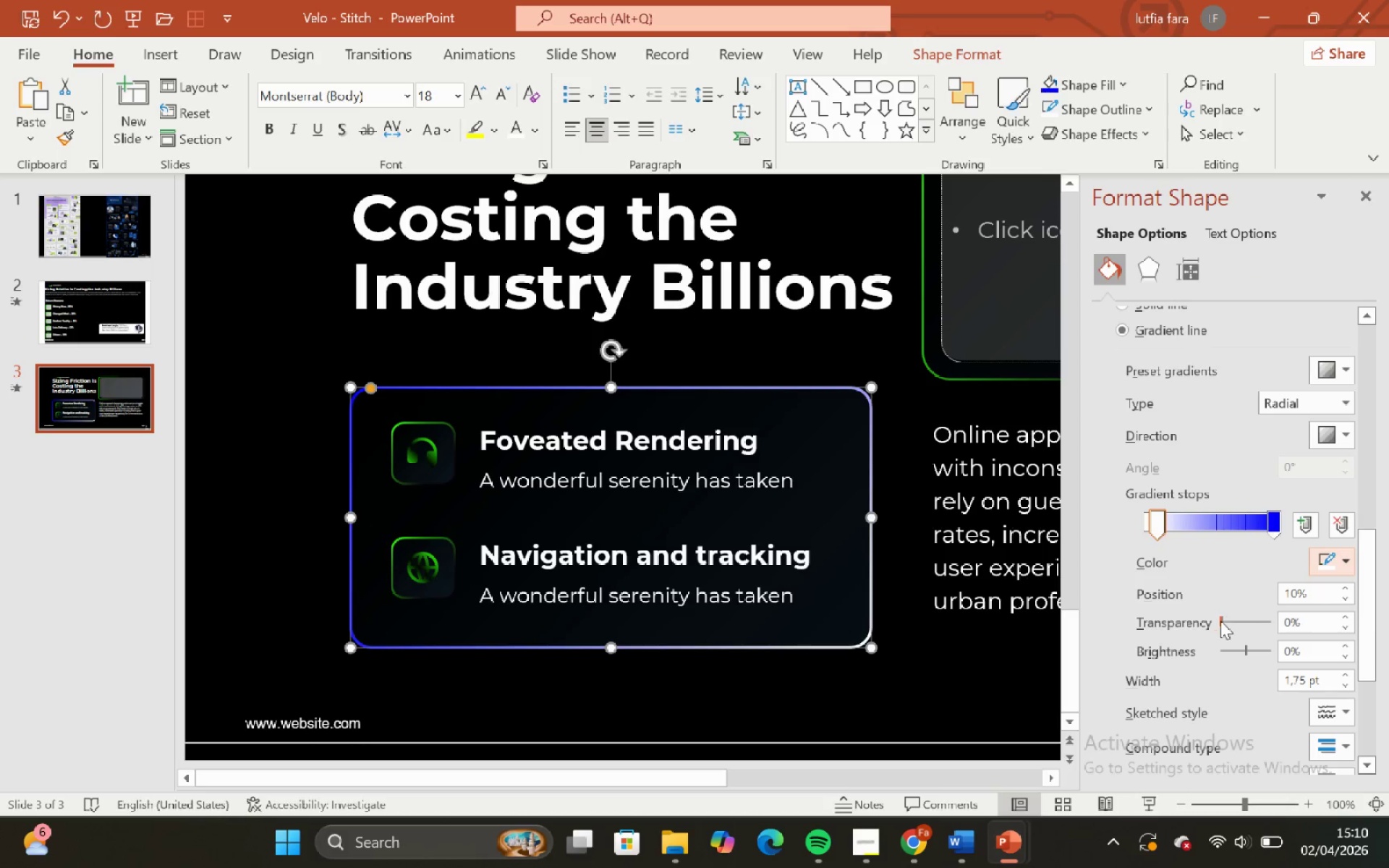 
left_click_drag(start_coordinate=[1221, 624], to_coordinate=[1230, 624])
 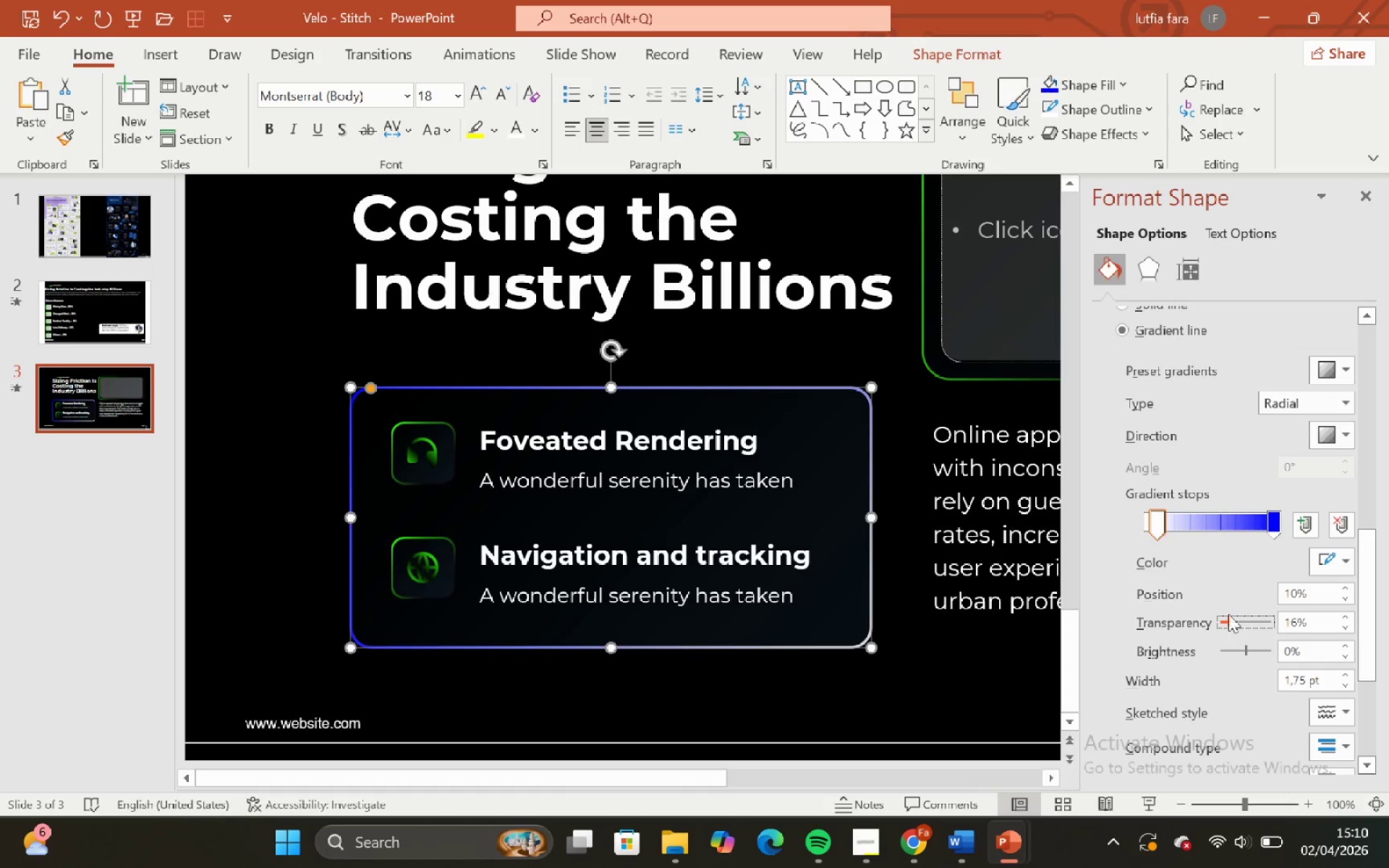 
left_click([1229, 583])
 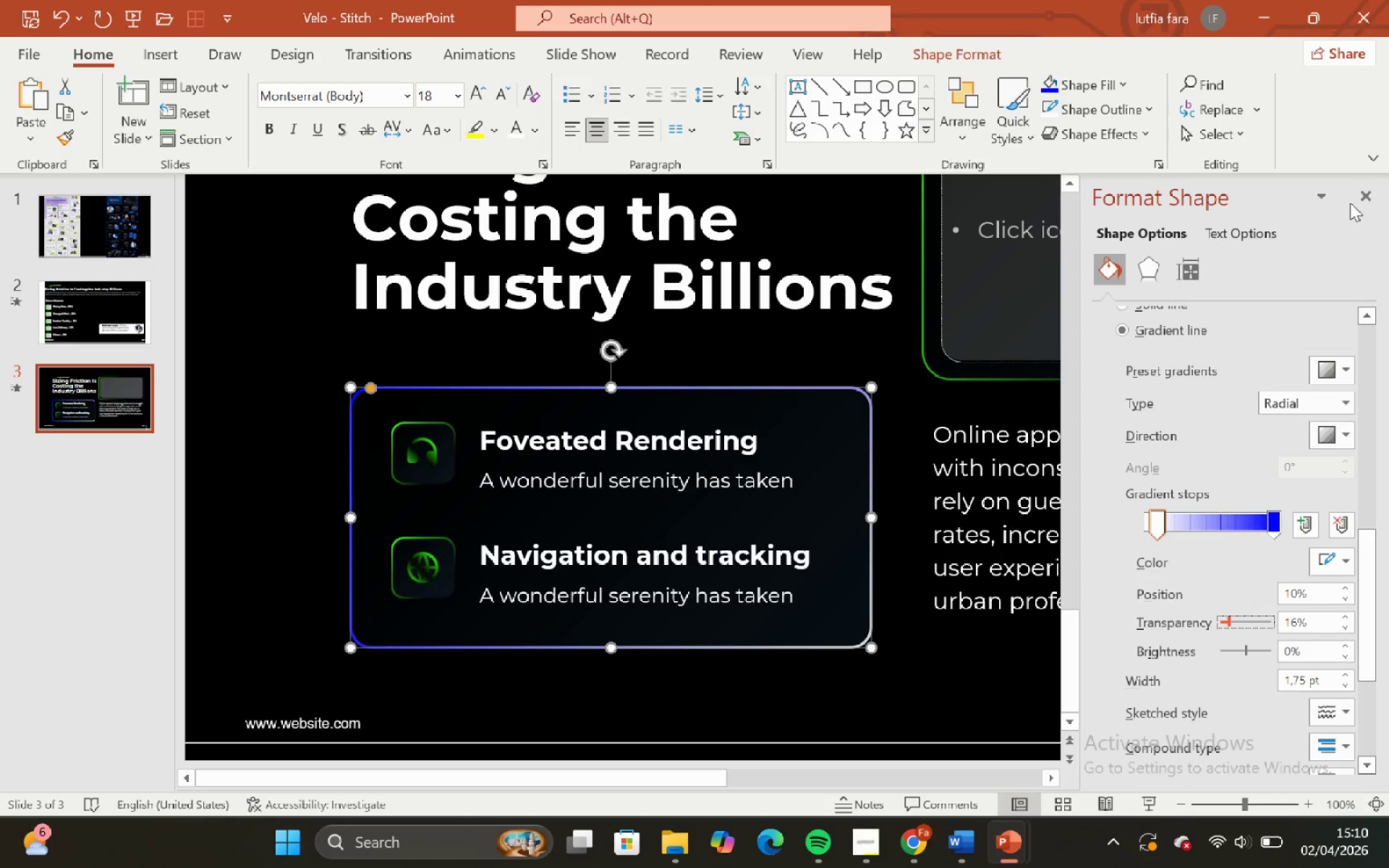 
left_click([1364, 198])
 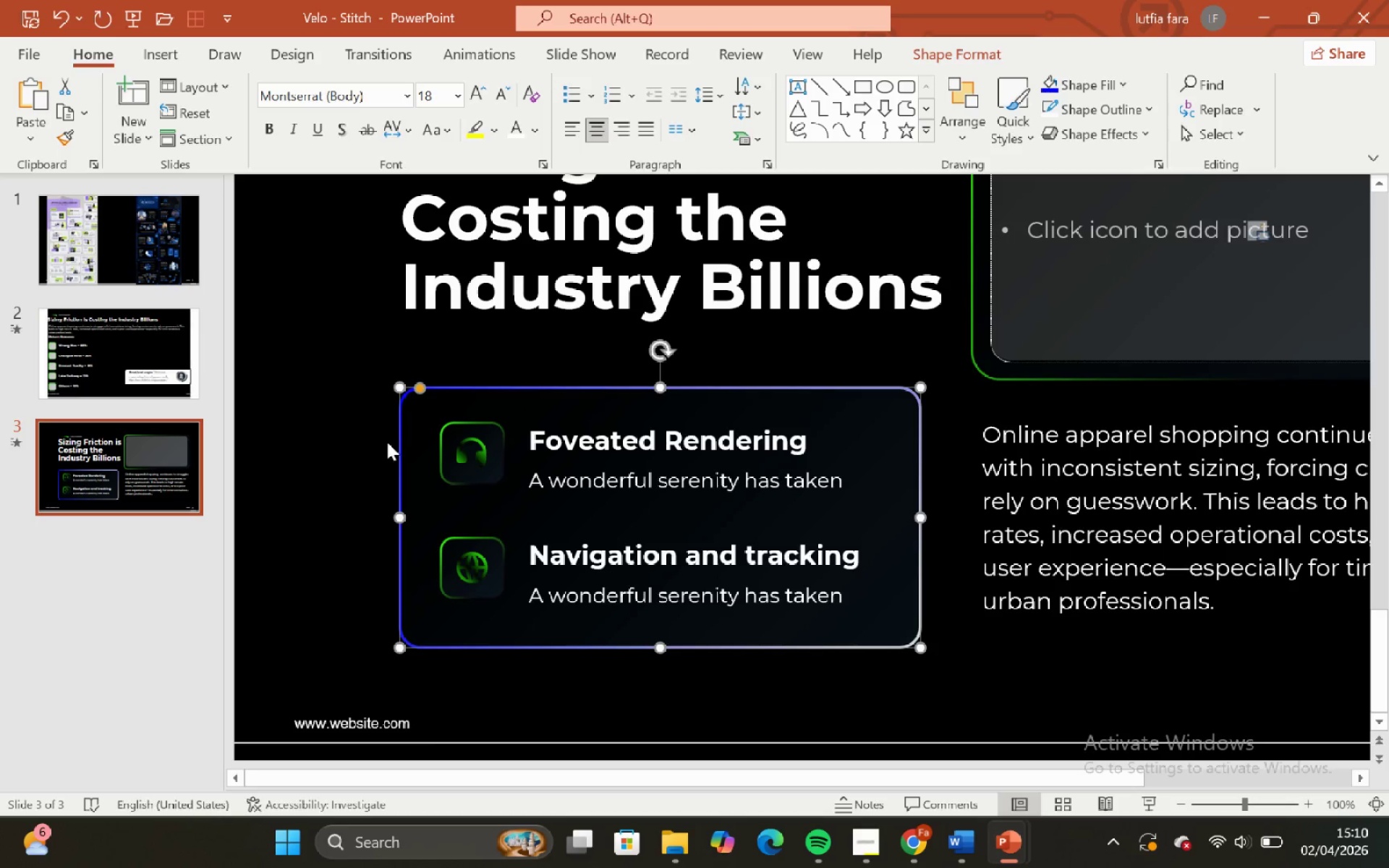 
left_click([344, 431])
 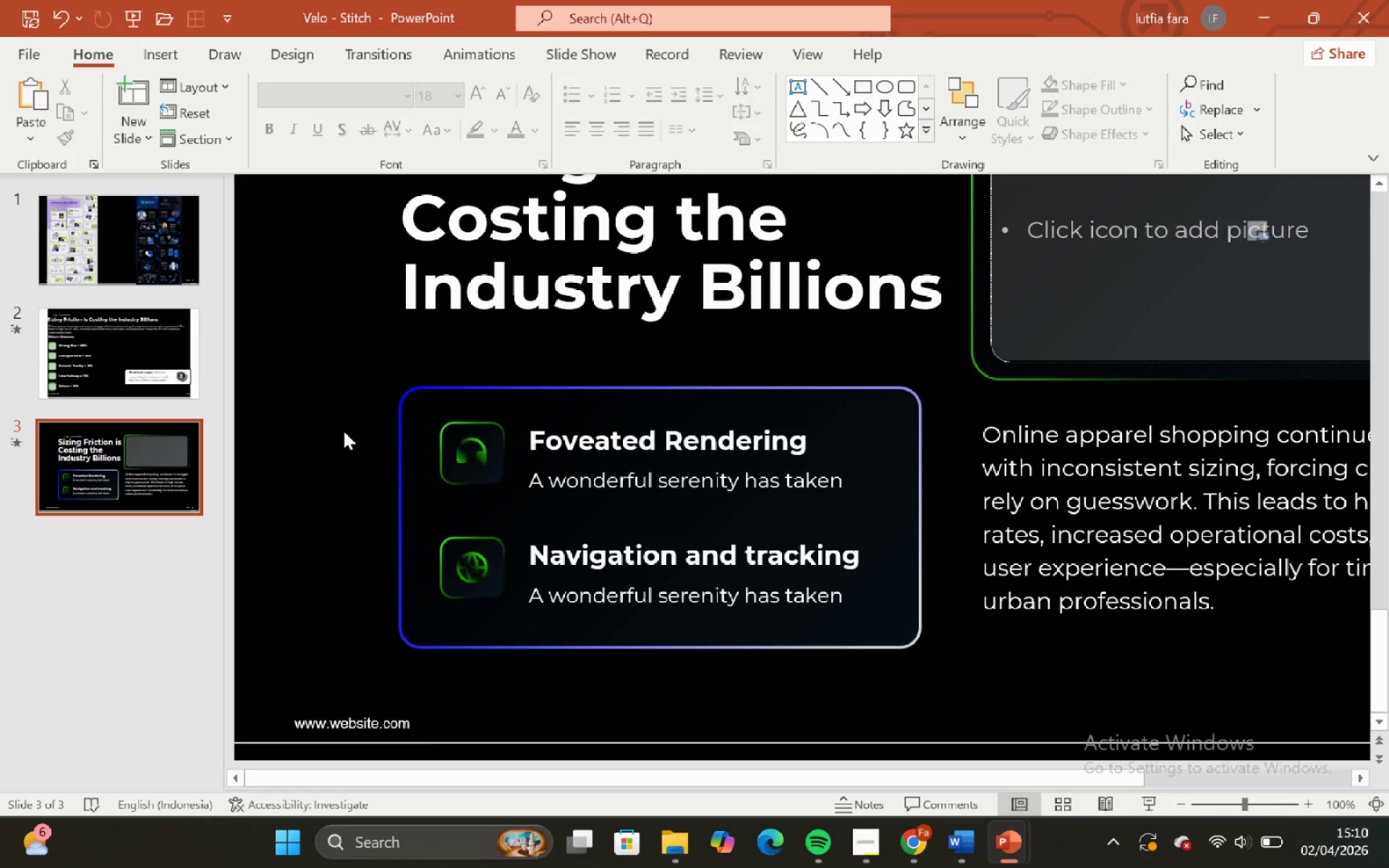 
hold_key(key=ControlLeft, duration=0.59)
hold_key(key=ShiftLeft, duration=0.58)
scroll: coordinate [841, 492], scroll_direction: down, amount: 3.0
 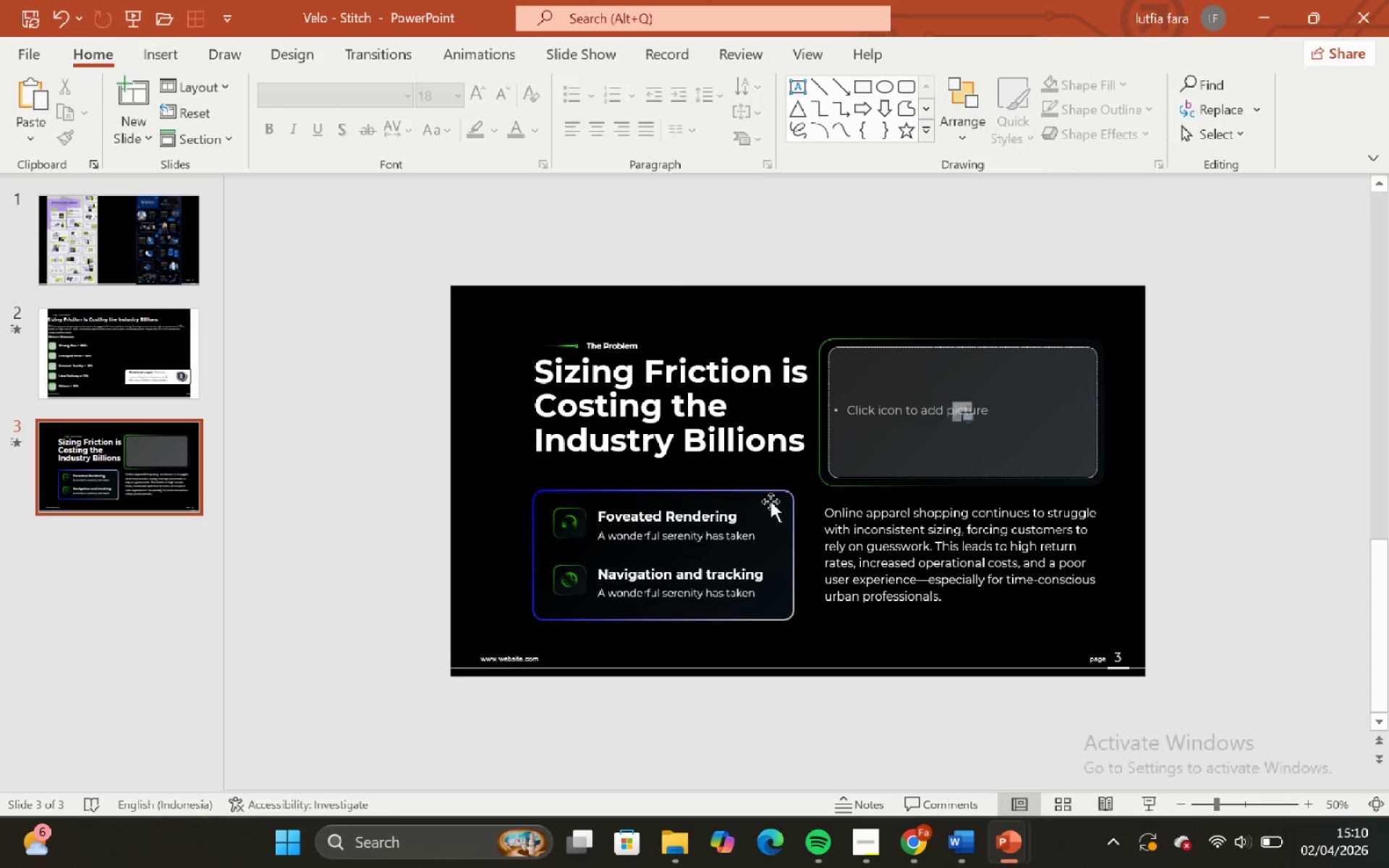 
left_click([766, 490])
 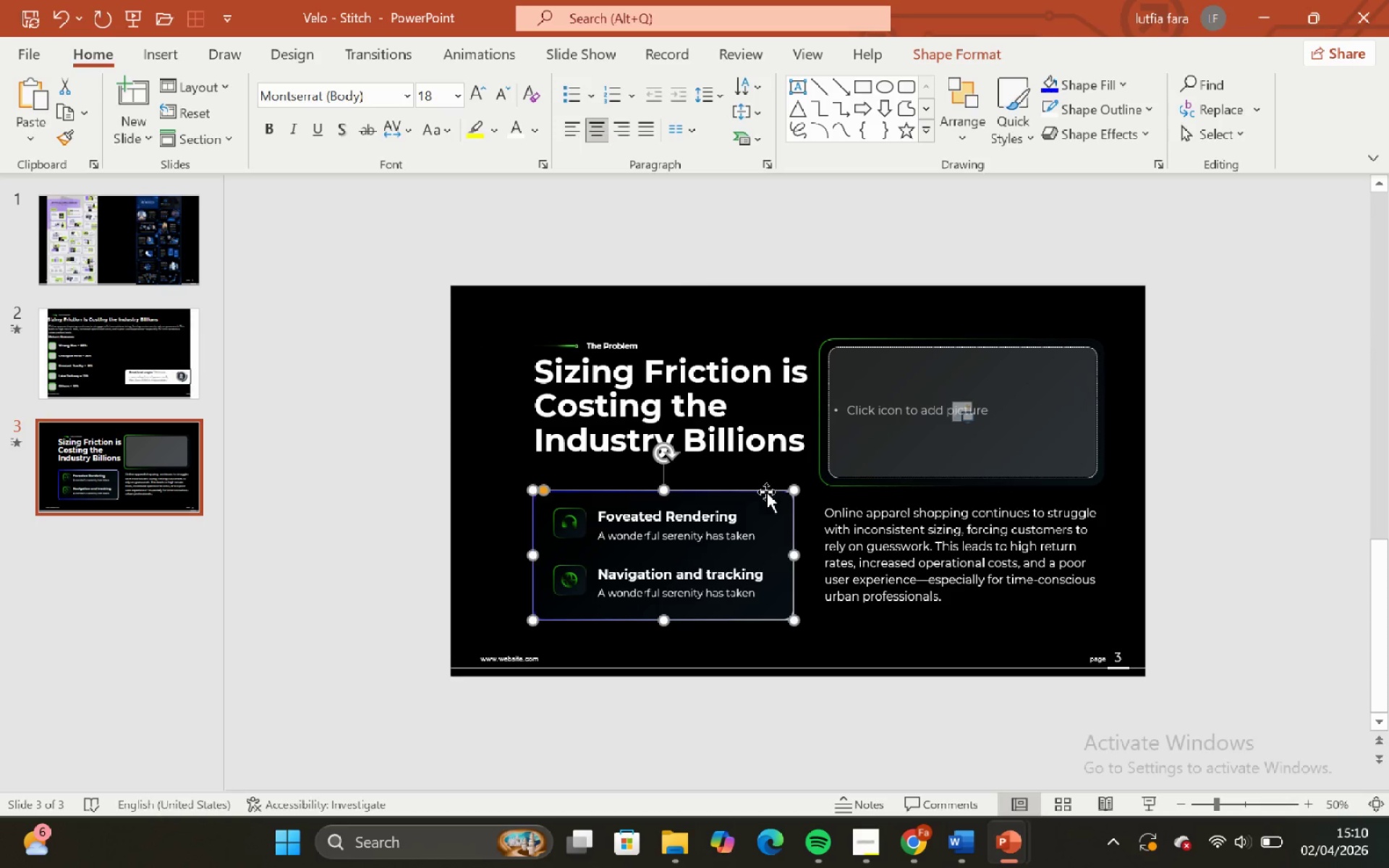 
left_click_drag(start_coordinate=[766, 492], to_coordinate=[736, 481])
 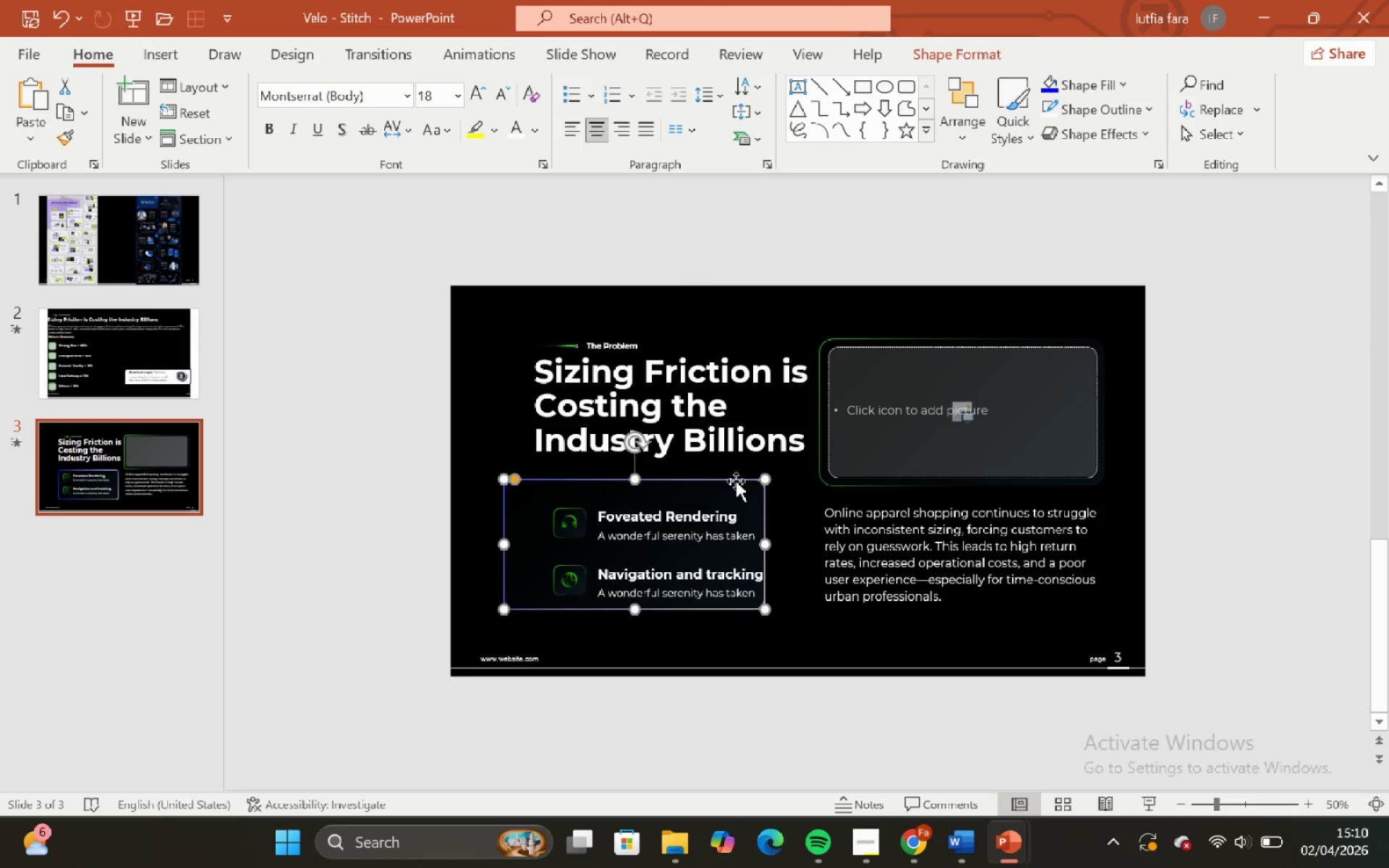 
key(Control+ControlLeft)
 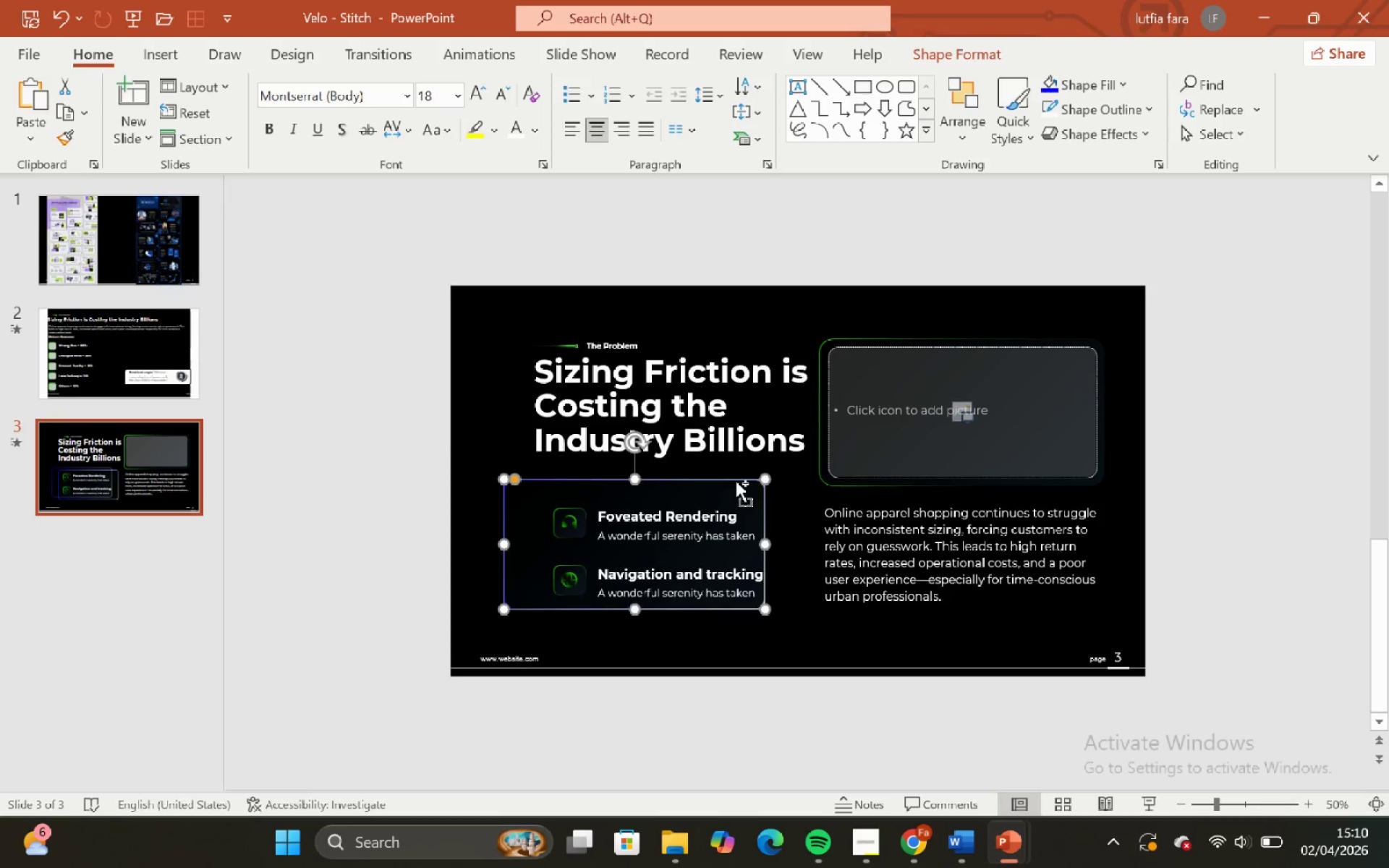 
key(Control+Z)
 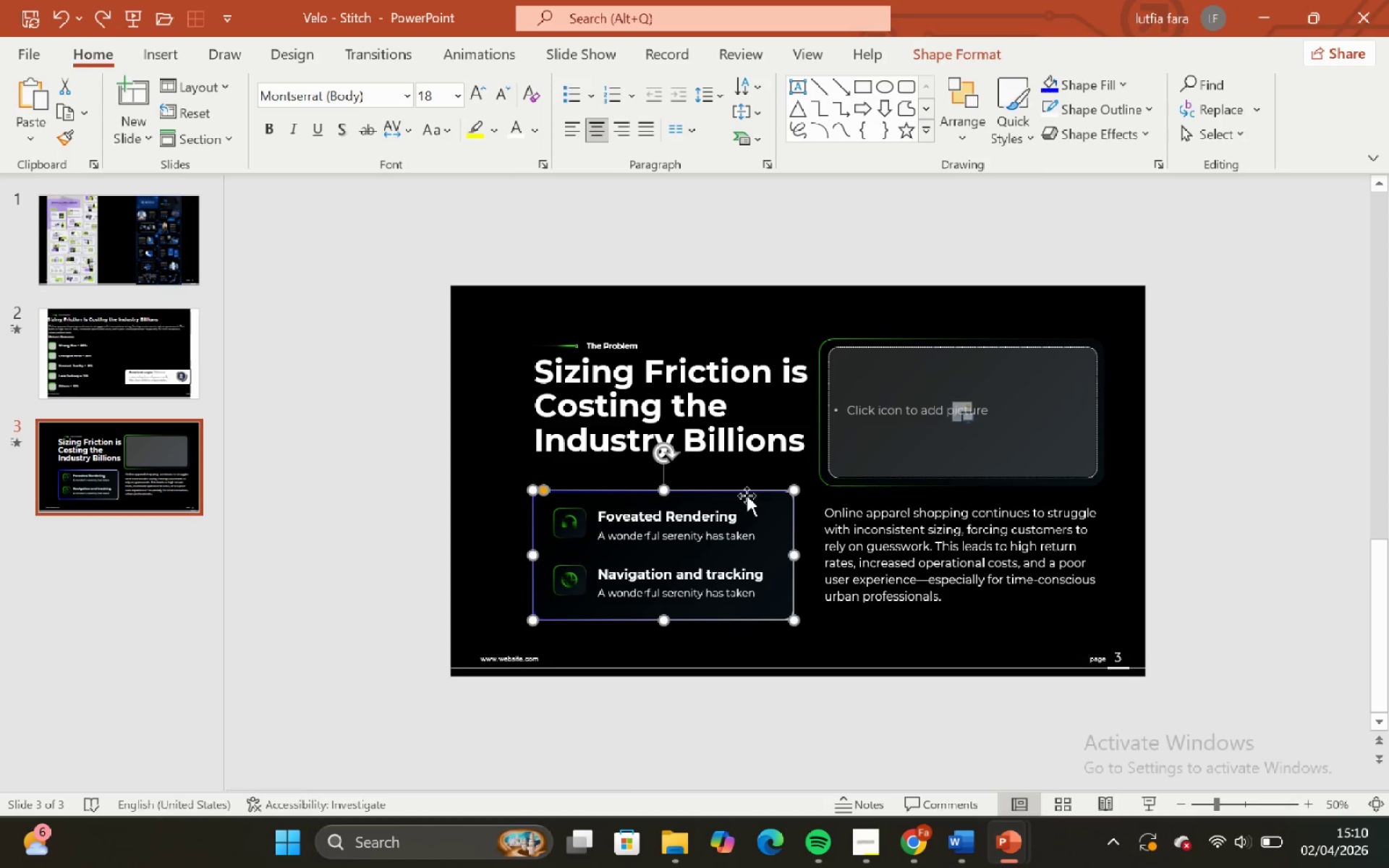 
hold_key(key=ControlLeft, duration=2.03)
hold_key(key=ShiftLeft, duration=1.5)
left_click_drag(start_coordinate=[747, 495], to_coordinate=[1027, 530])
 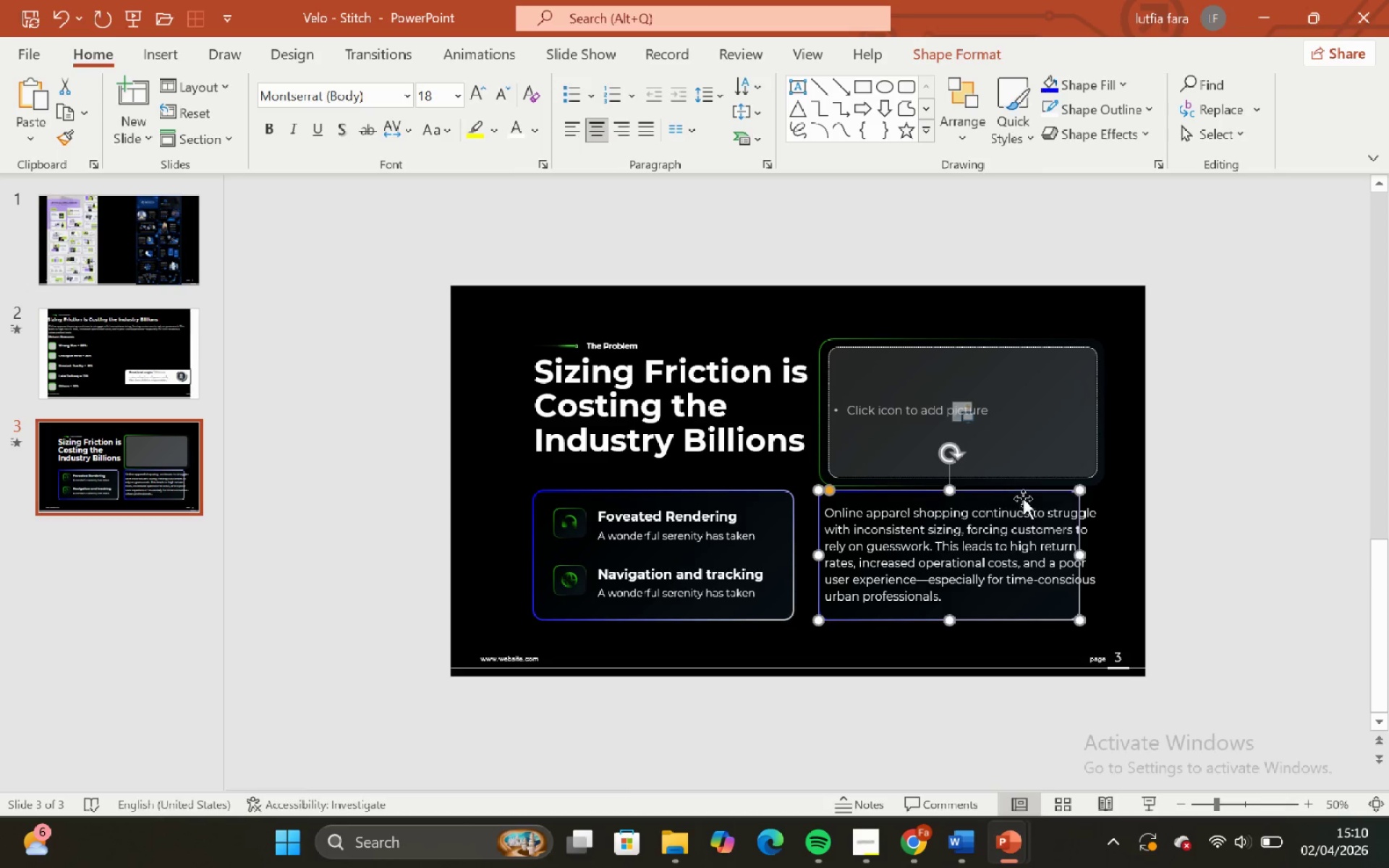 
hold_key(key=ShiftLeft, duration=0.52)
 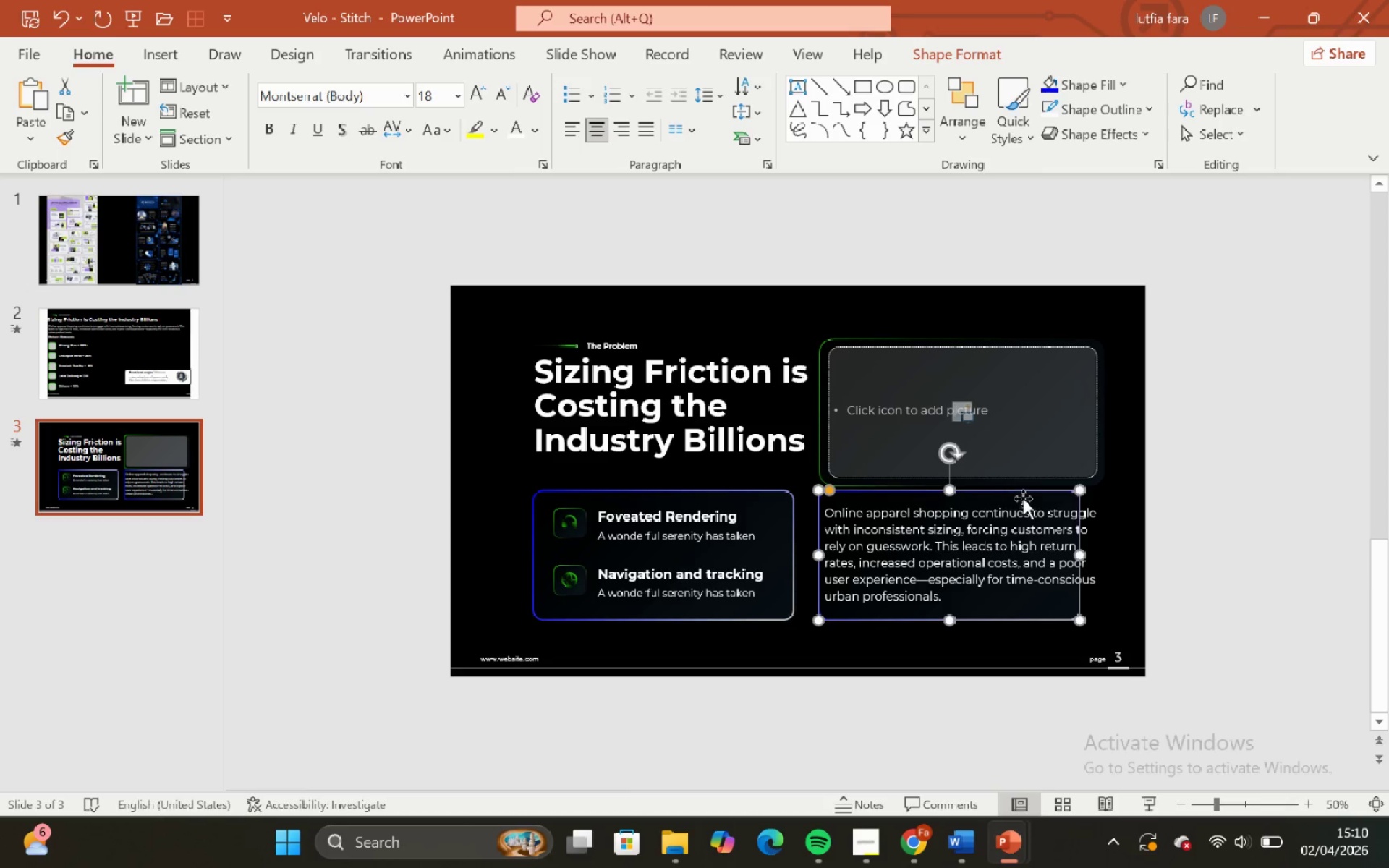 
left_click_drag(start_coordinate=[1023, 498], to_coordinate=[1006, 346])
 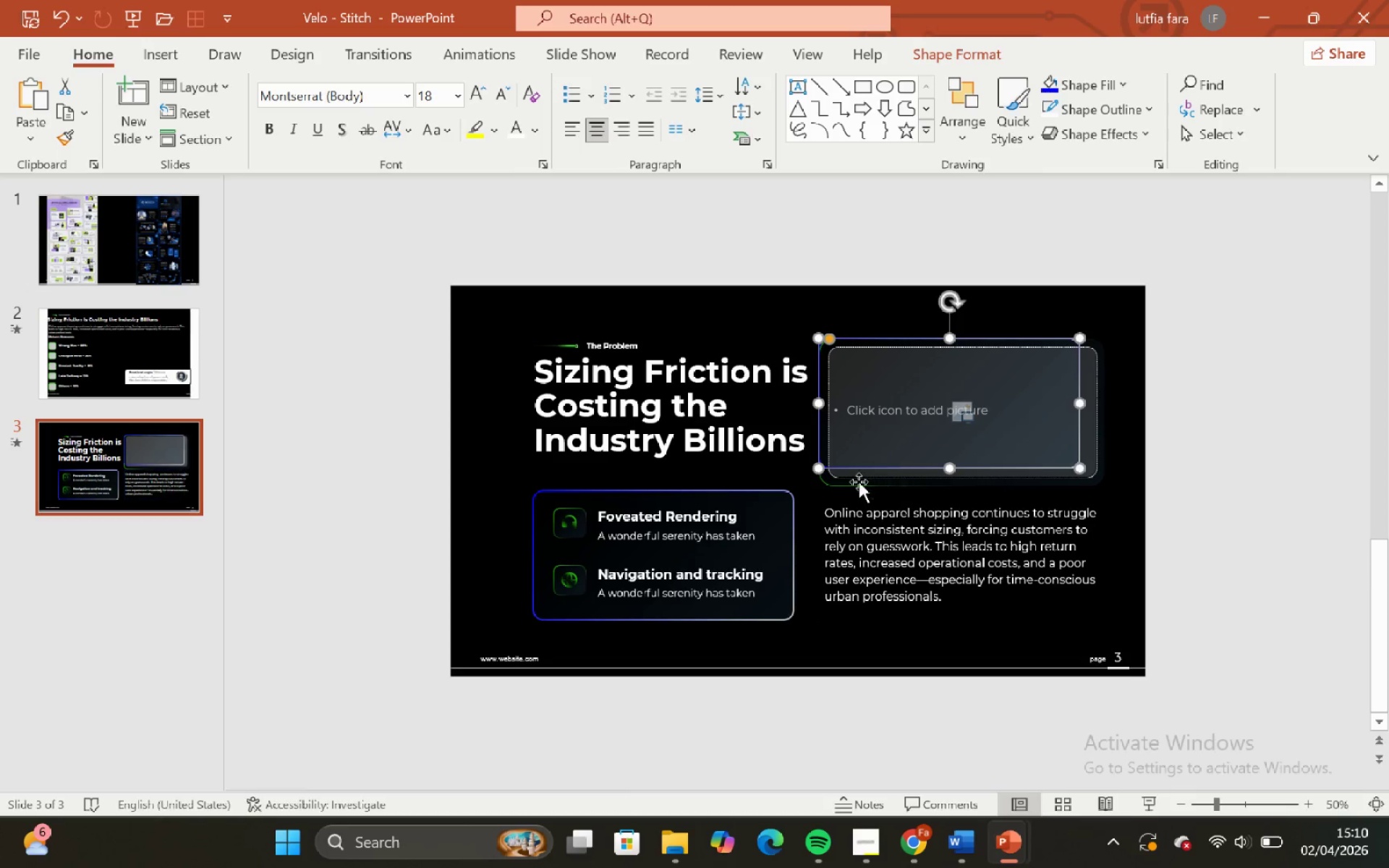 
hold_key(key=ShiftLeft, duration=1.52)
 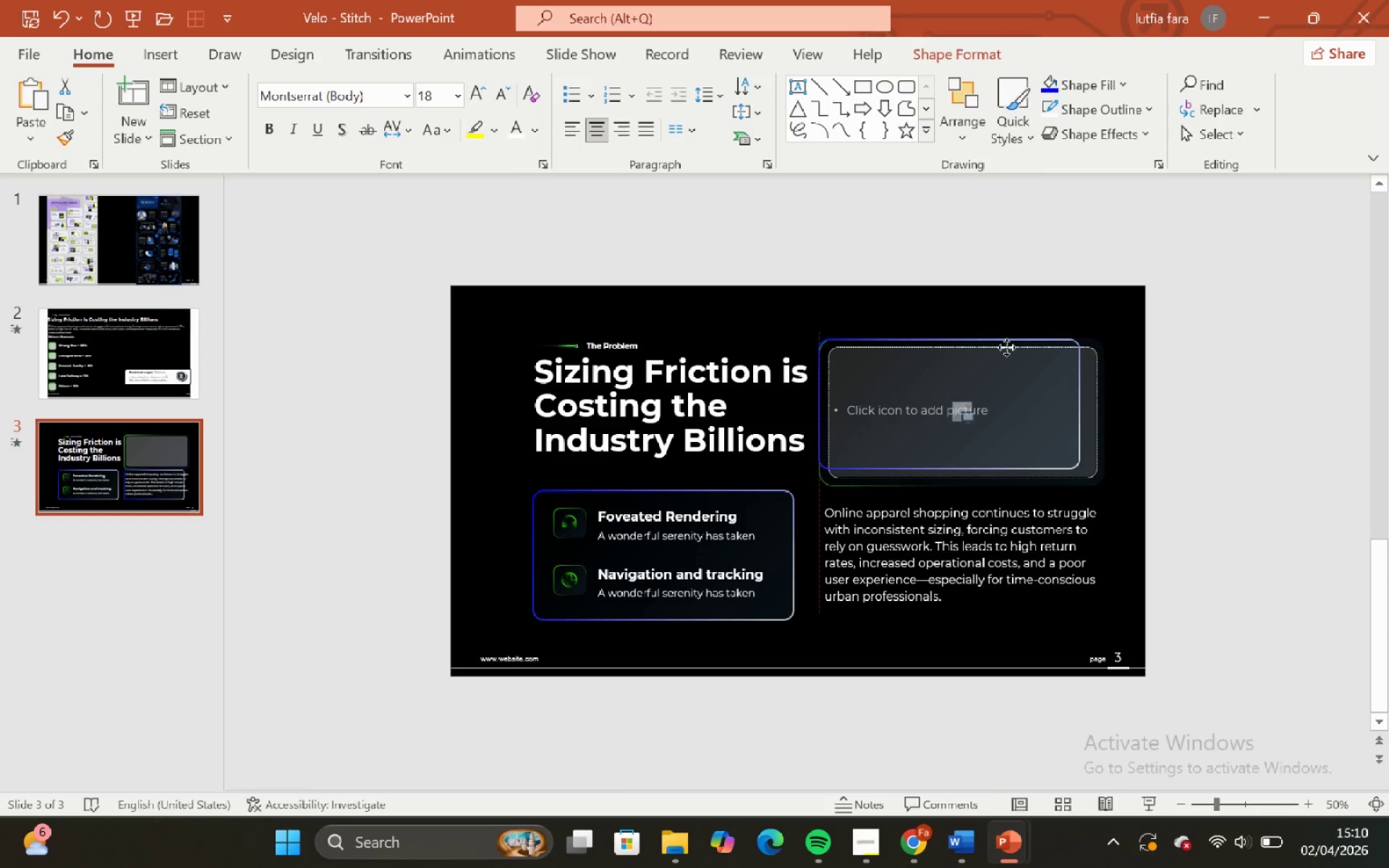 
hold_key(key=ShiftLeft, duration=1.2)
 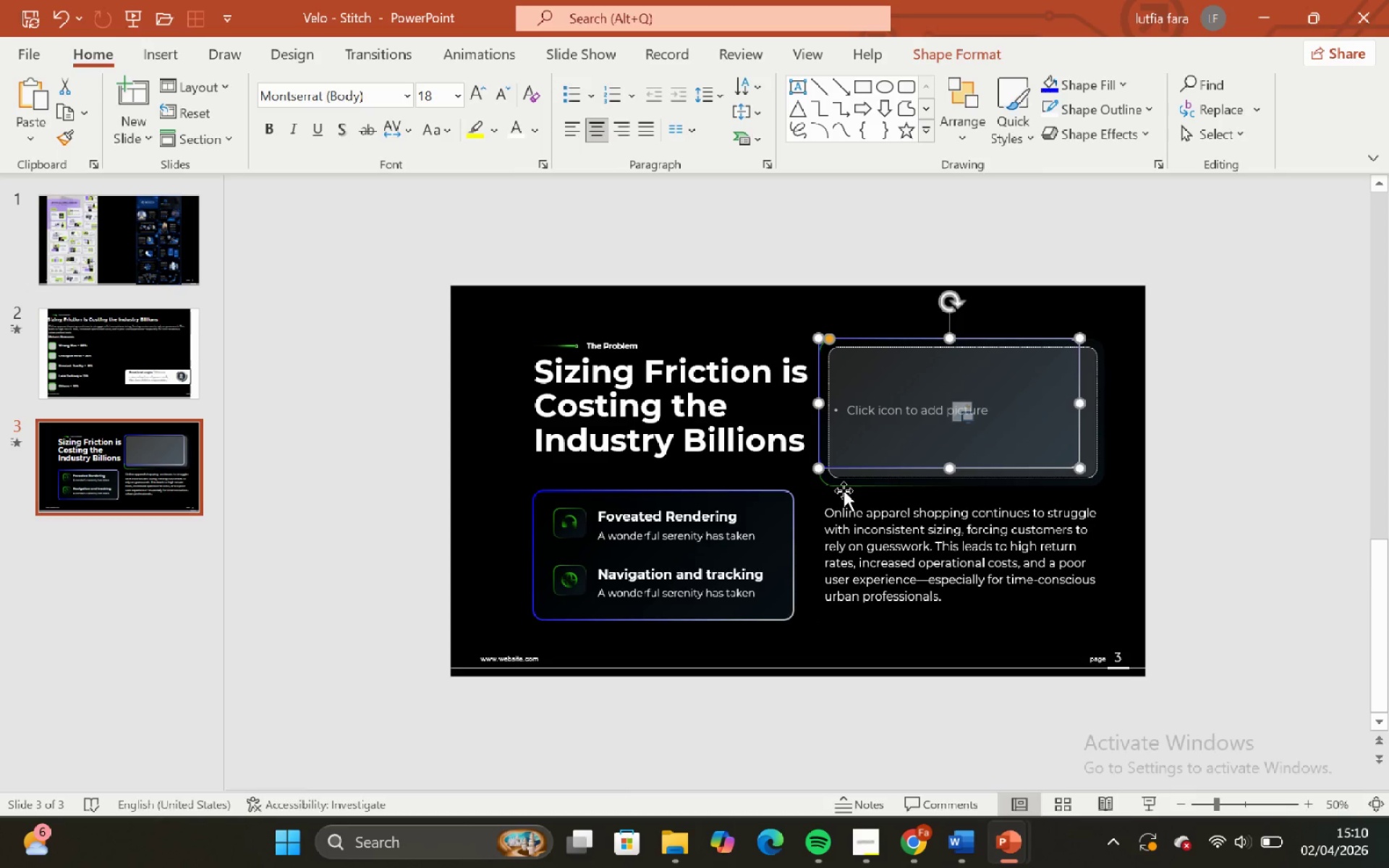 
left_click([839, 488])
 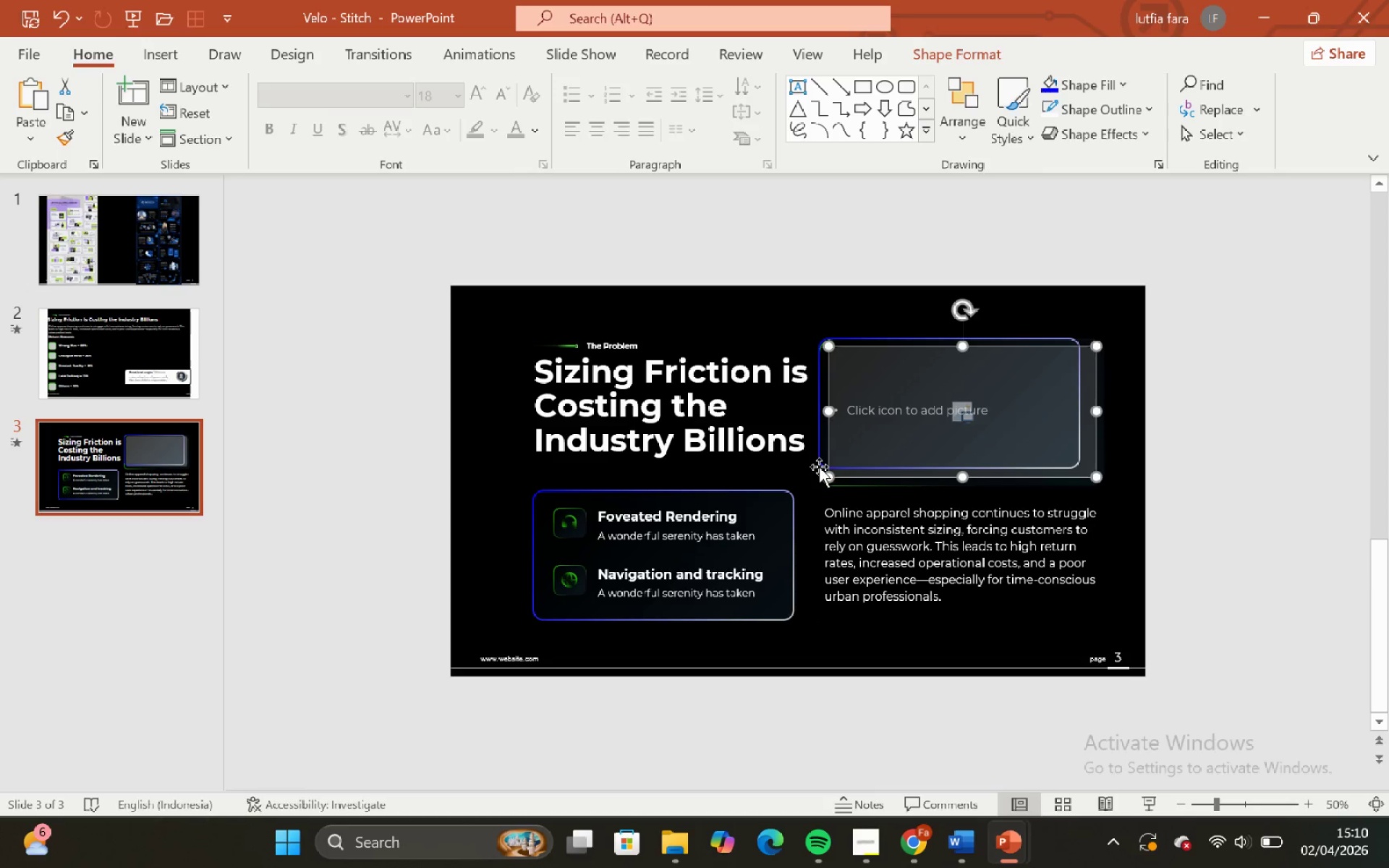 
left_click([819, 461])
 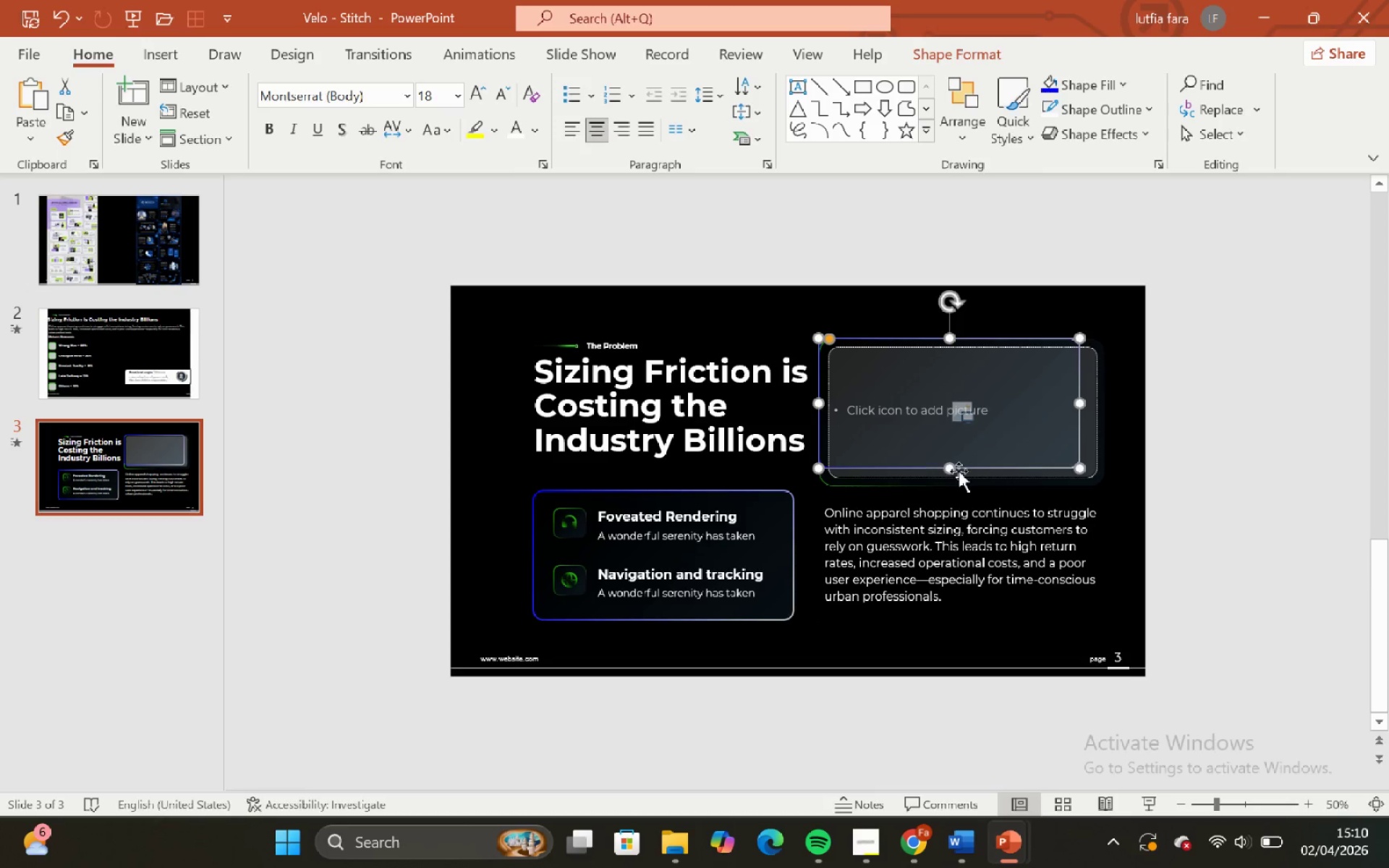 
hold_key(key=ShiftLeft, duration=0.73)
hold_key(key=ControlLeft, duration=0.69)
scroll: coordinate [959, 472], scroll_direction: up, amount: 3.0
 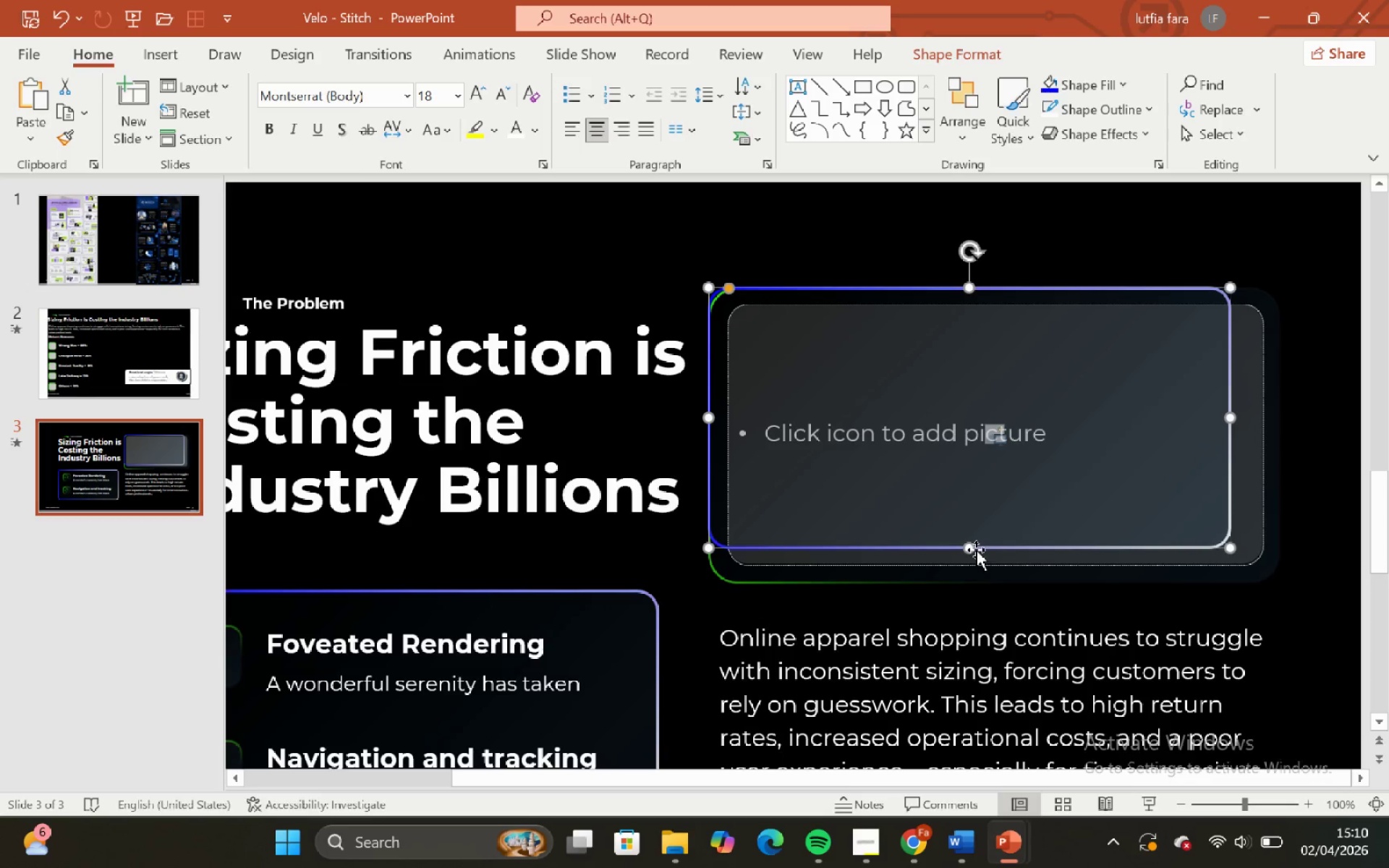 
left_click_drag(start_coordinate=[972, 550], to_coordinate=[980, 584])
 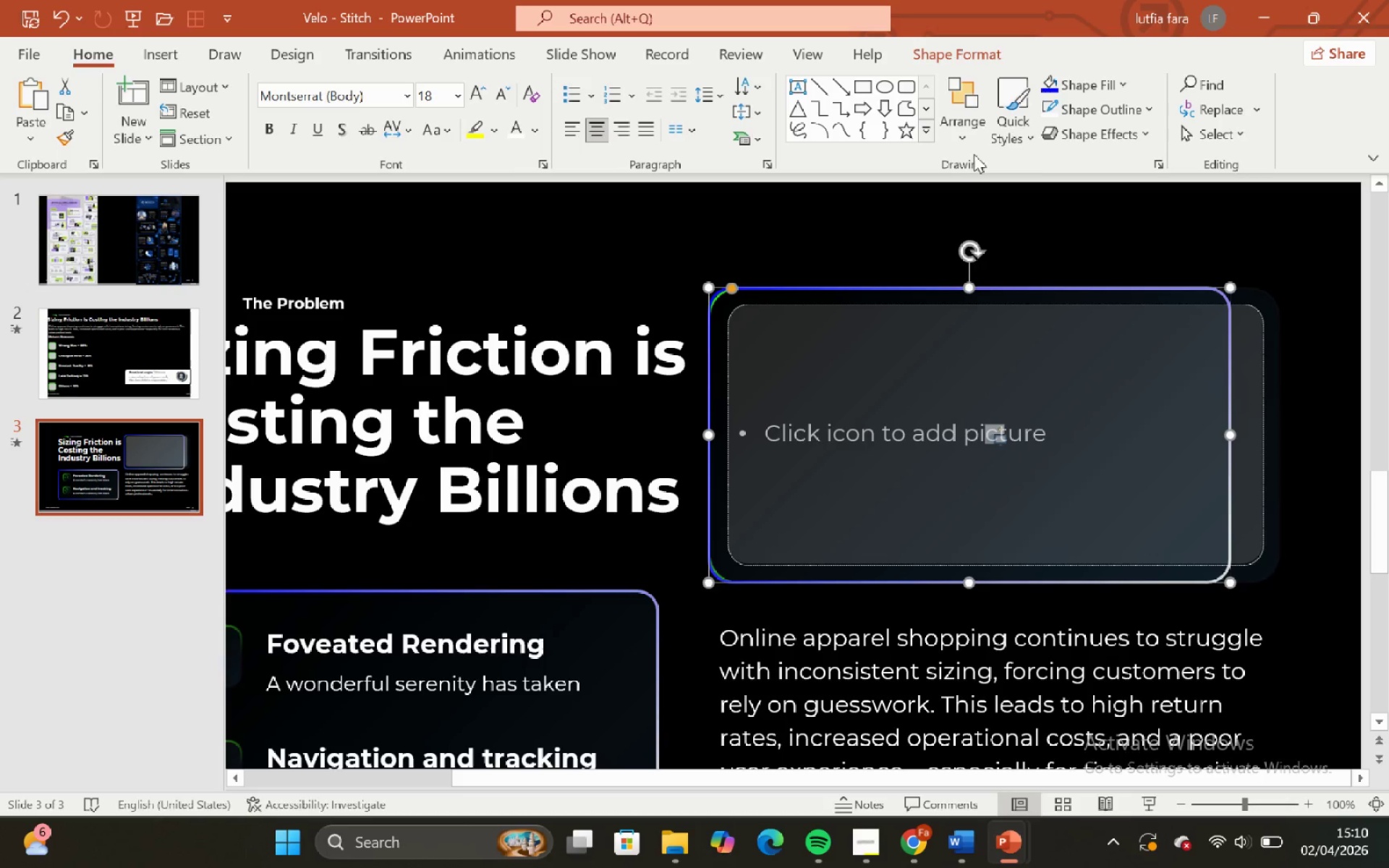 
hold_key(key=ShiftLeft, duration=1.5)
 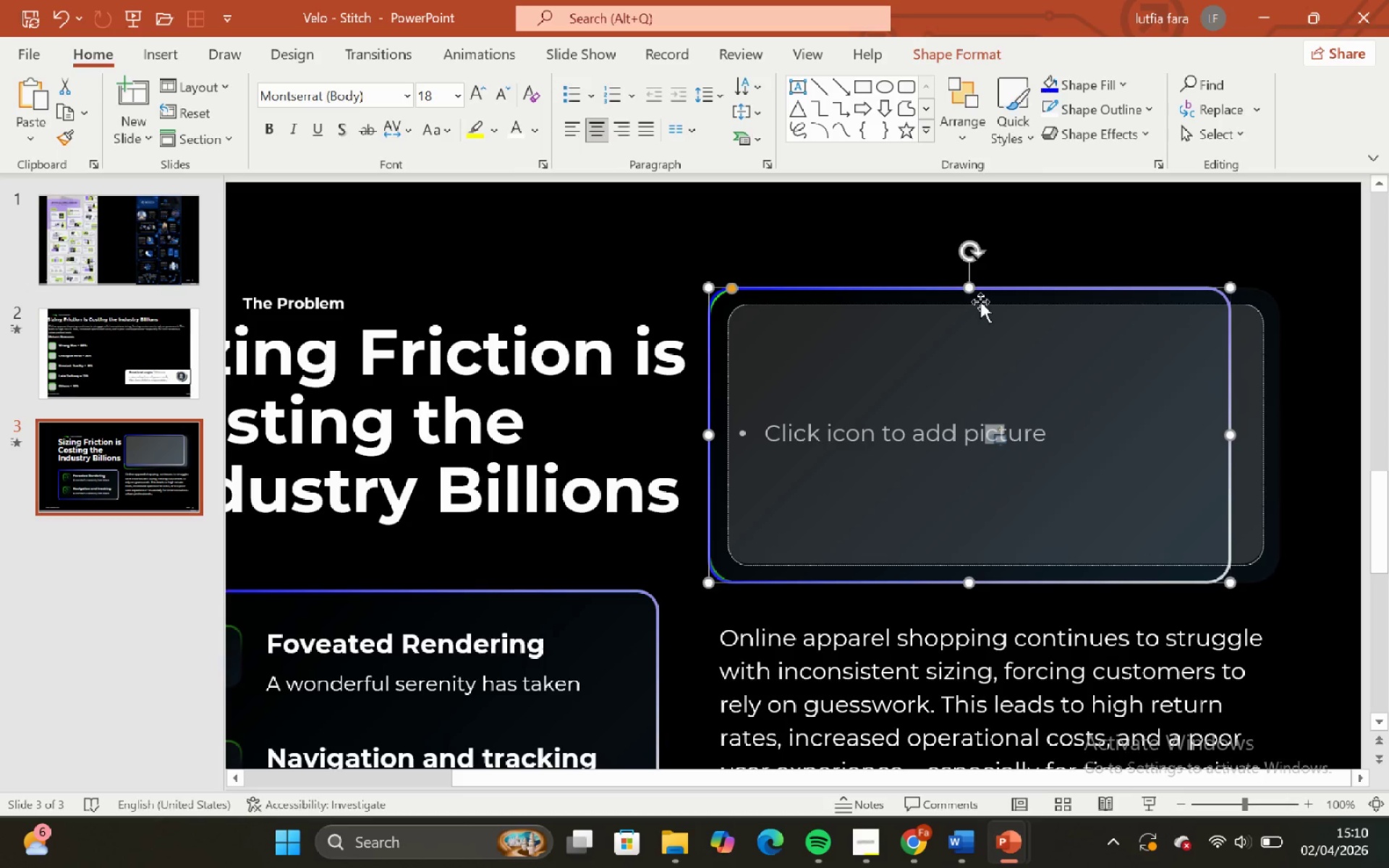 
hold_key(key=ShiftLeft, duration=0.44)
 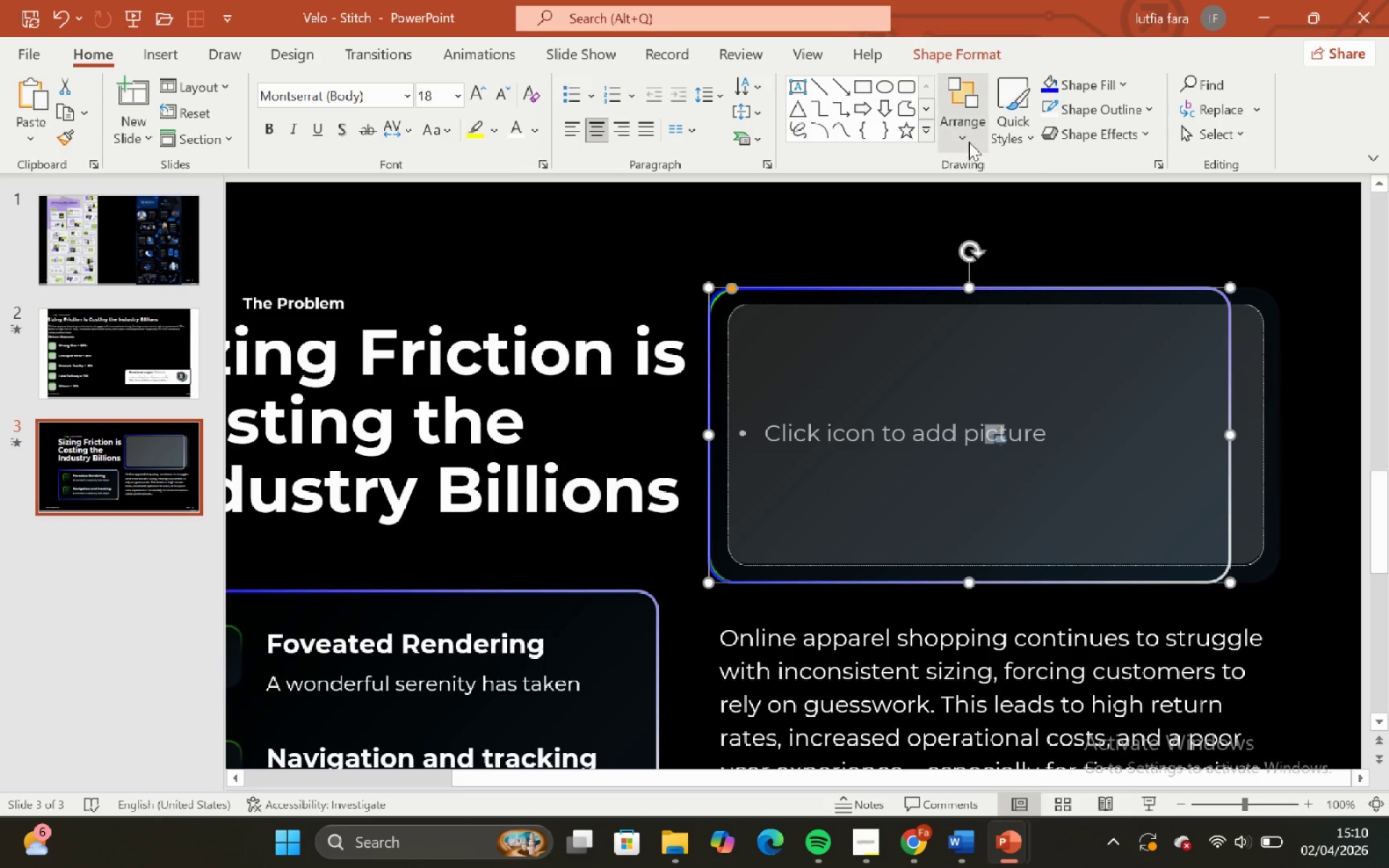 
left_click([969, 142])
 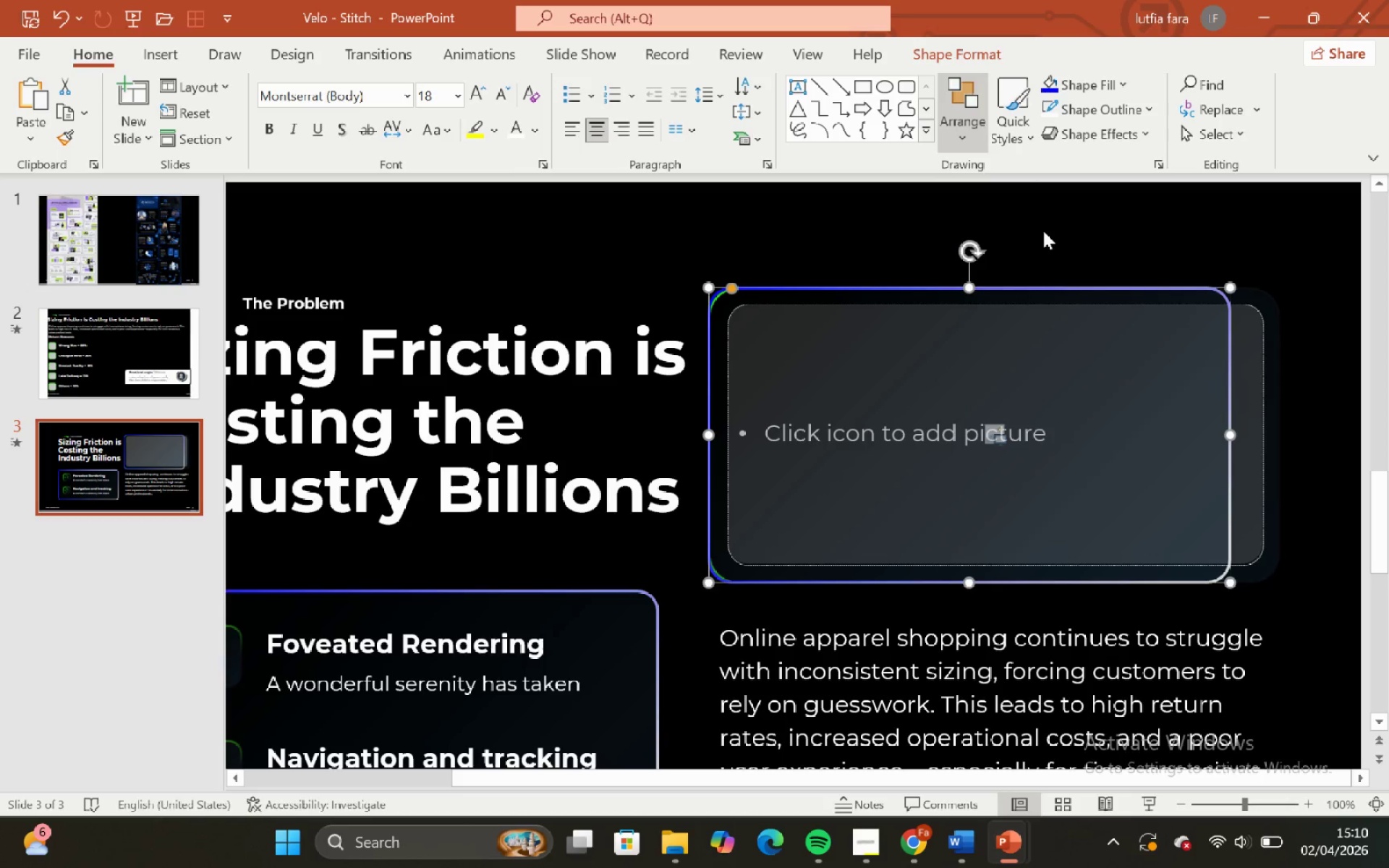 
double_click([1049, 215])
 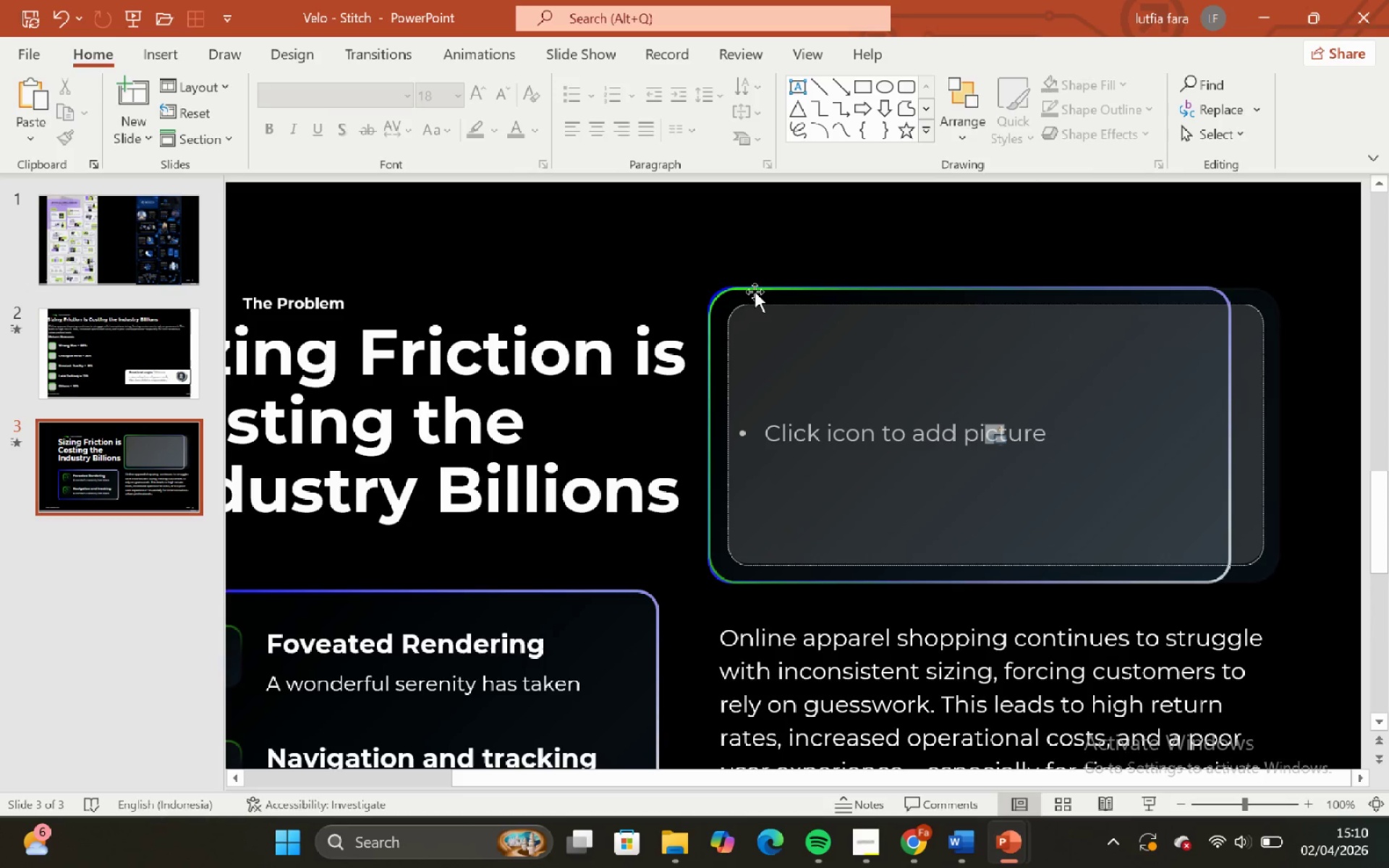 
left_click([735, 291])
 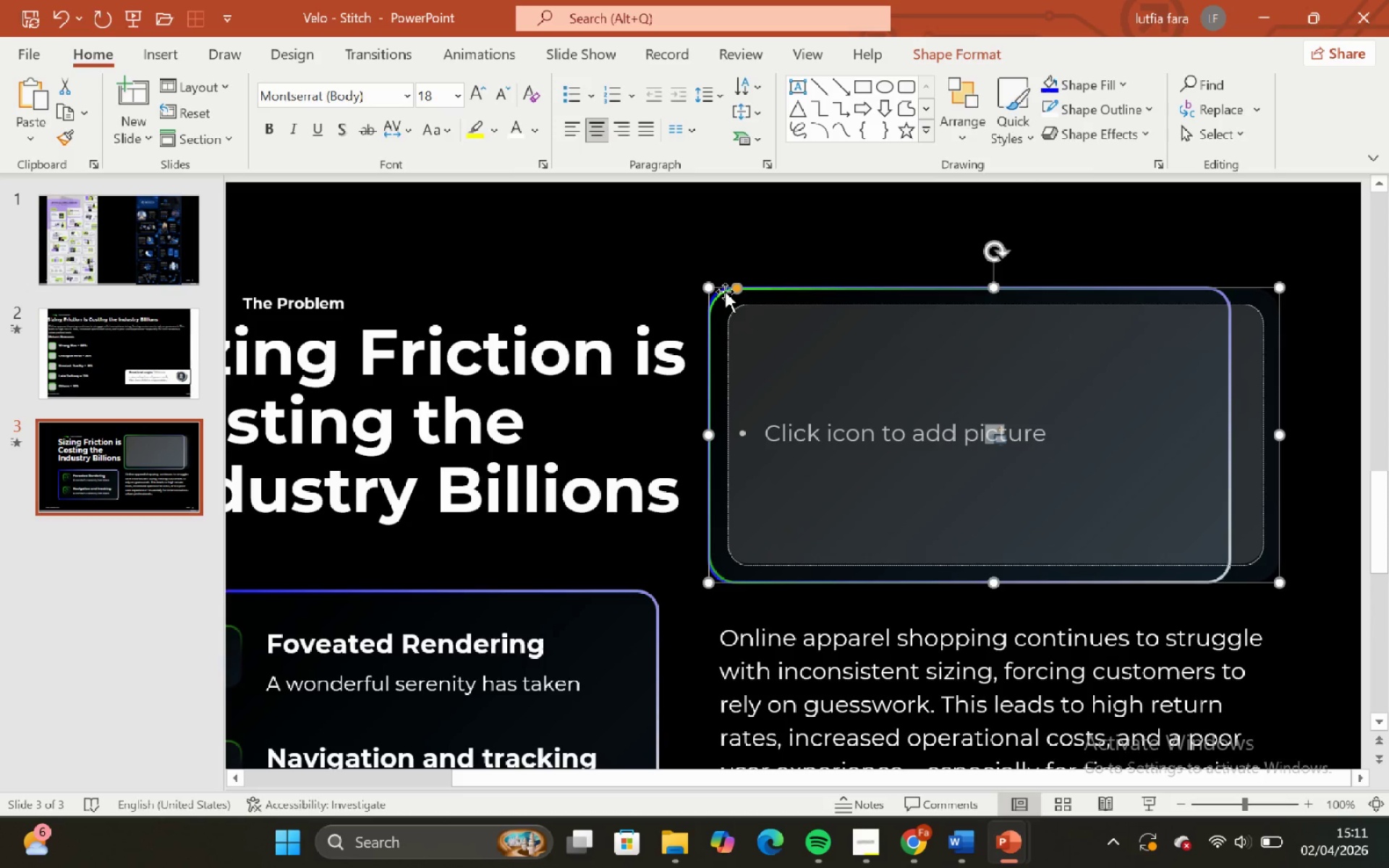 
left_click([725, 292])
 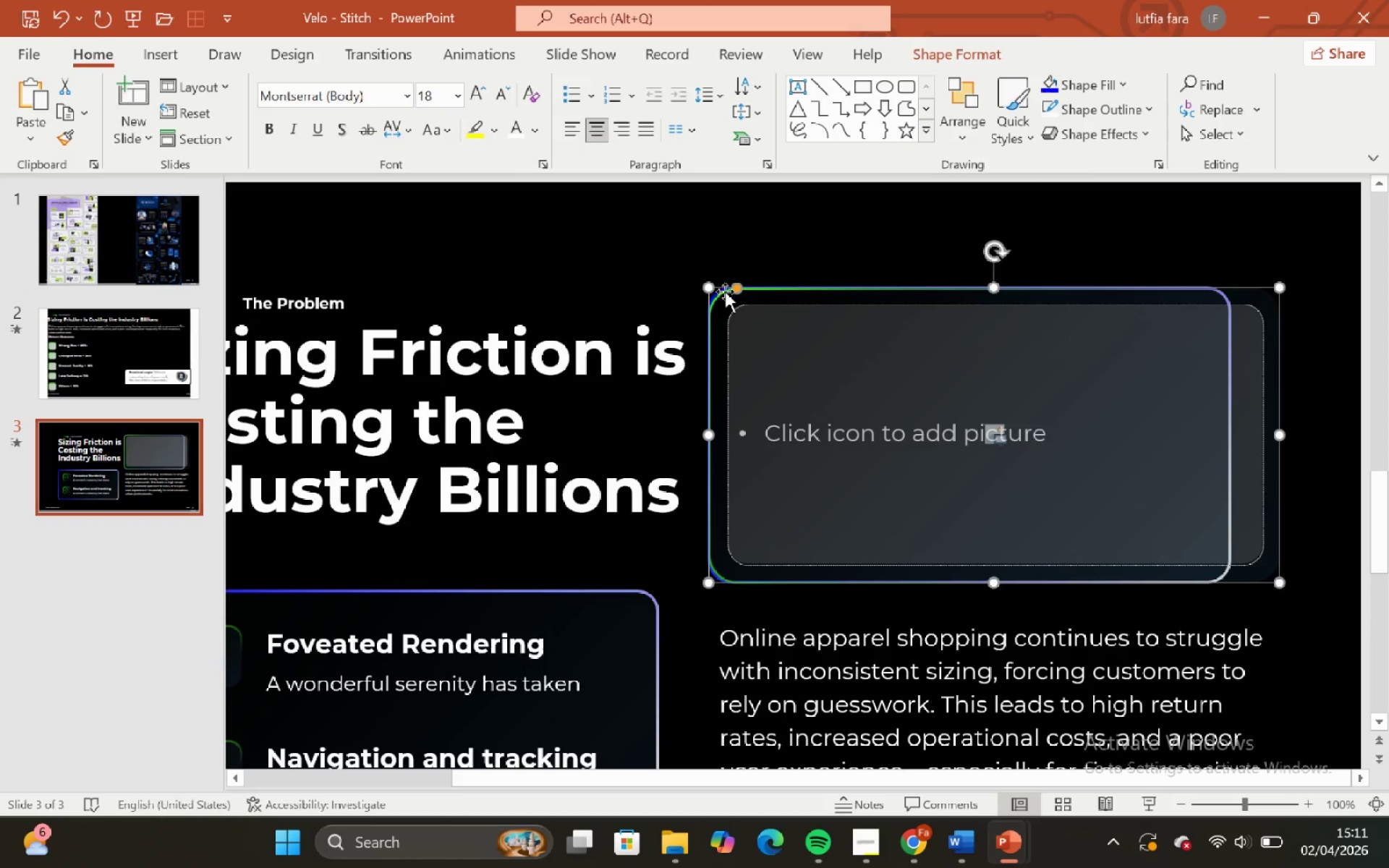 
key(Backspace)
 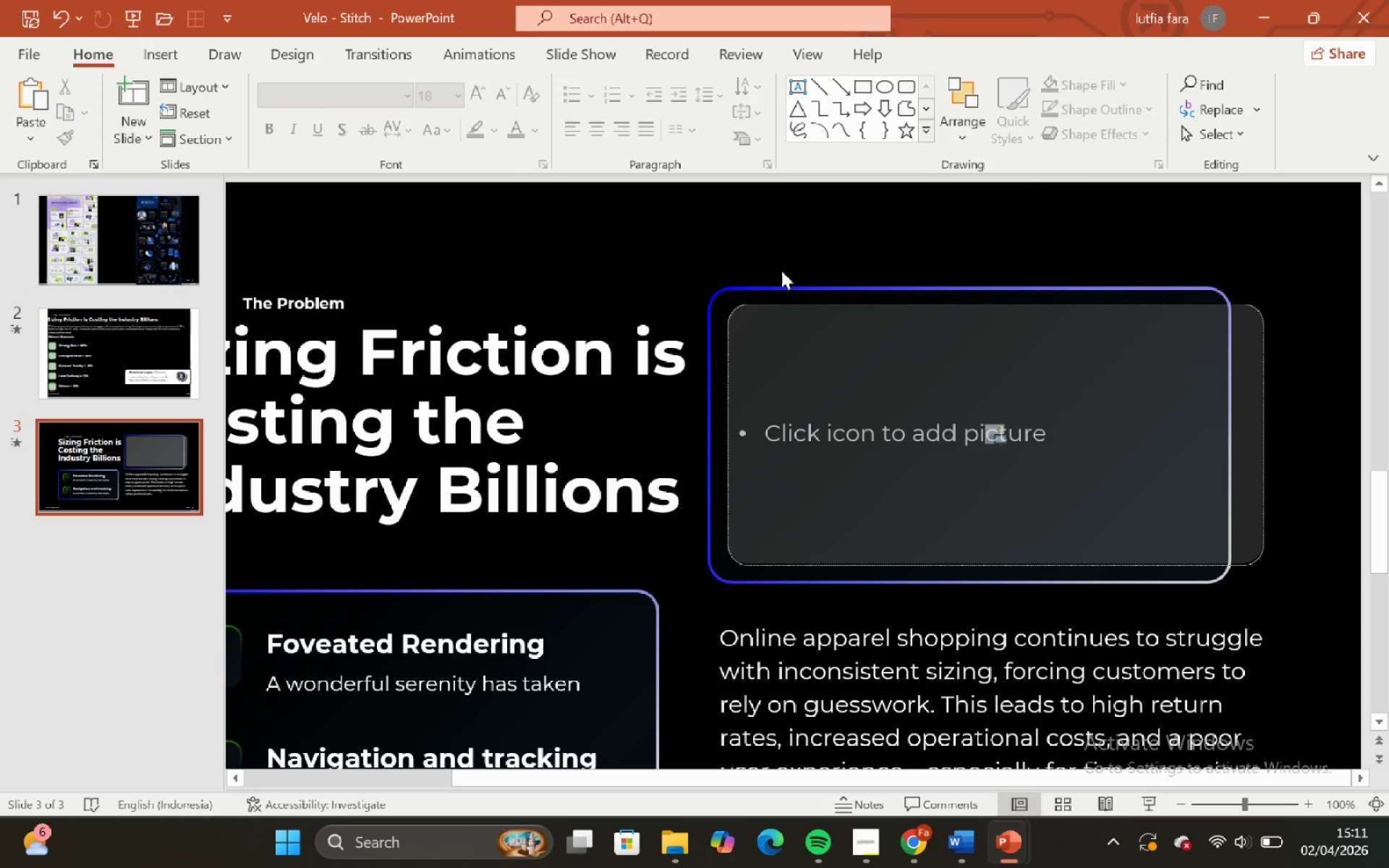 
hold_key(key=ShiftLeft, duration=1.19)
hold_key(key=ControlLeft, duration=1.11)
scroll: coordinate [794, 268], scroll_direction: none, amount: 0.0
 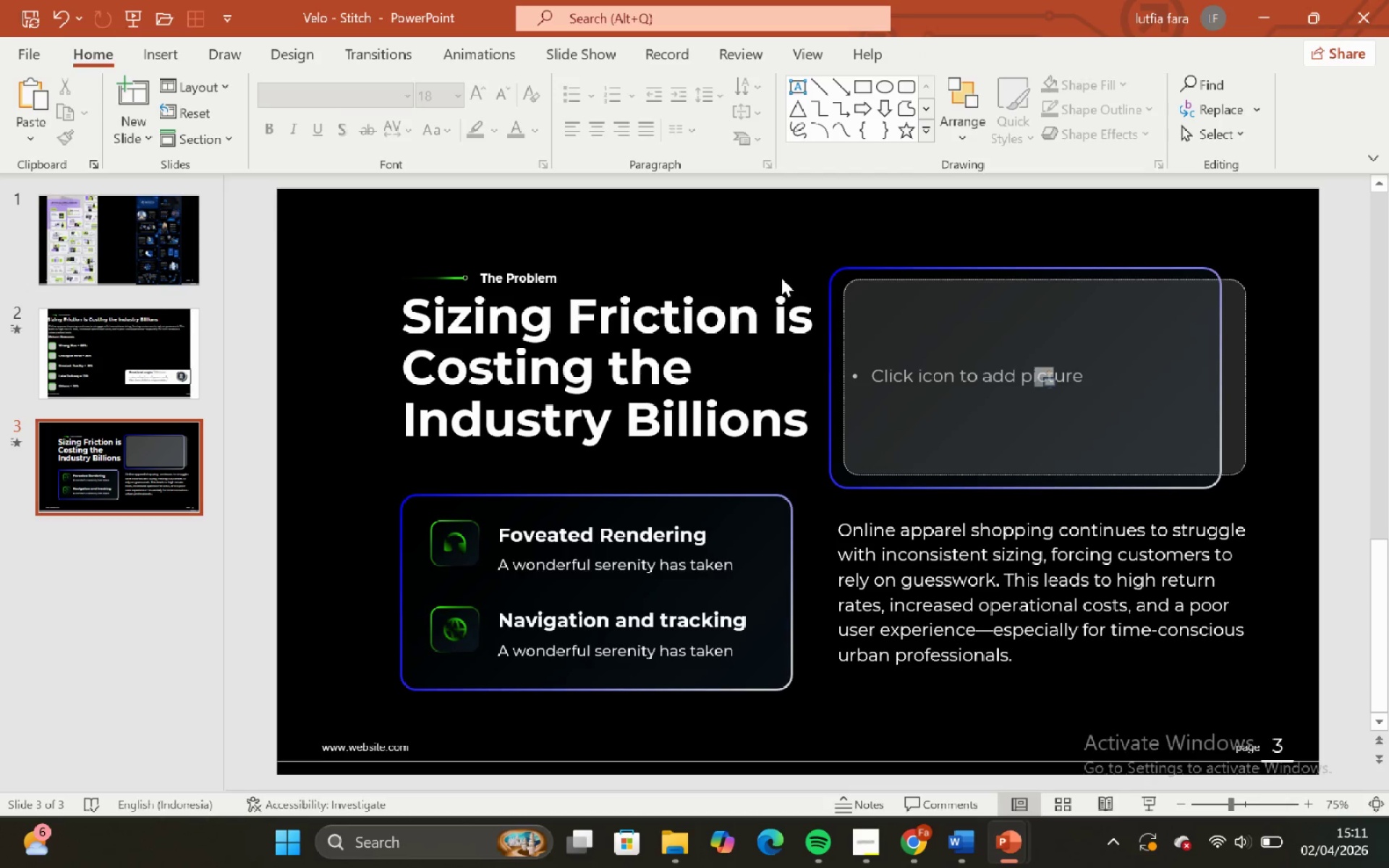 
scroll: coordinate [781, 279], scroll_direction: down, amount: 1.0
 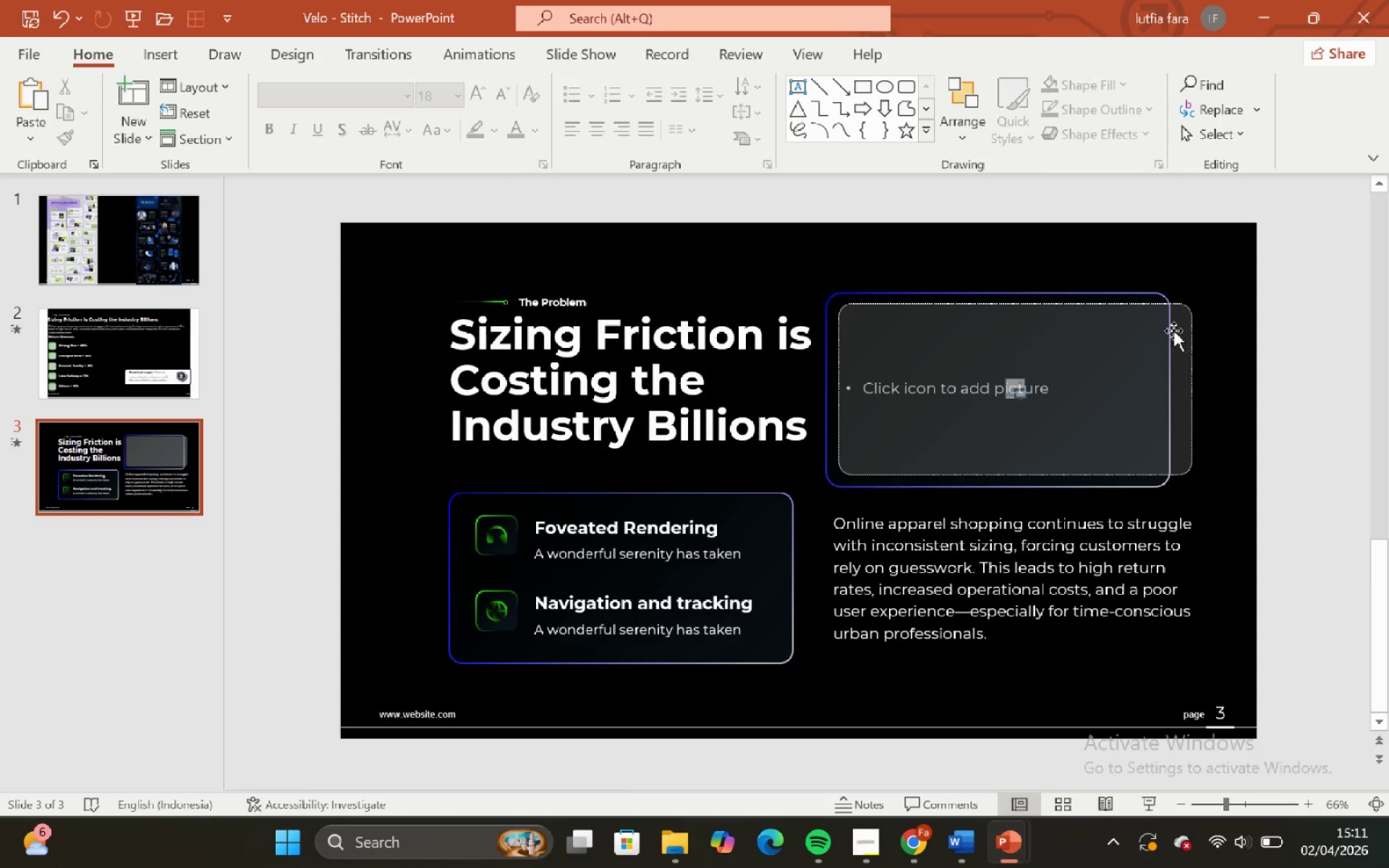 
left_click([1191, 308])
 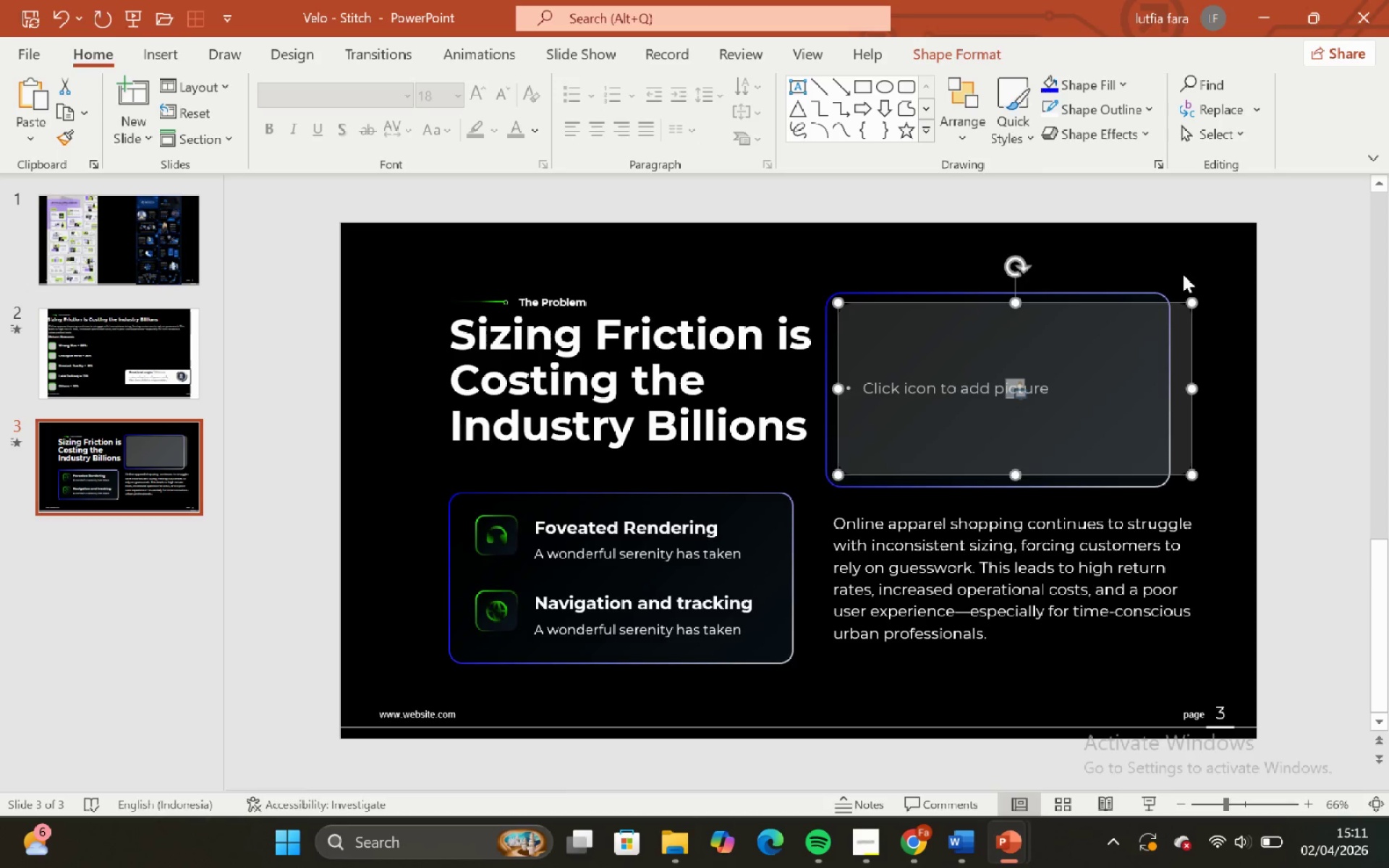 
left_click([1183, 274])
 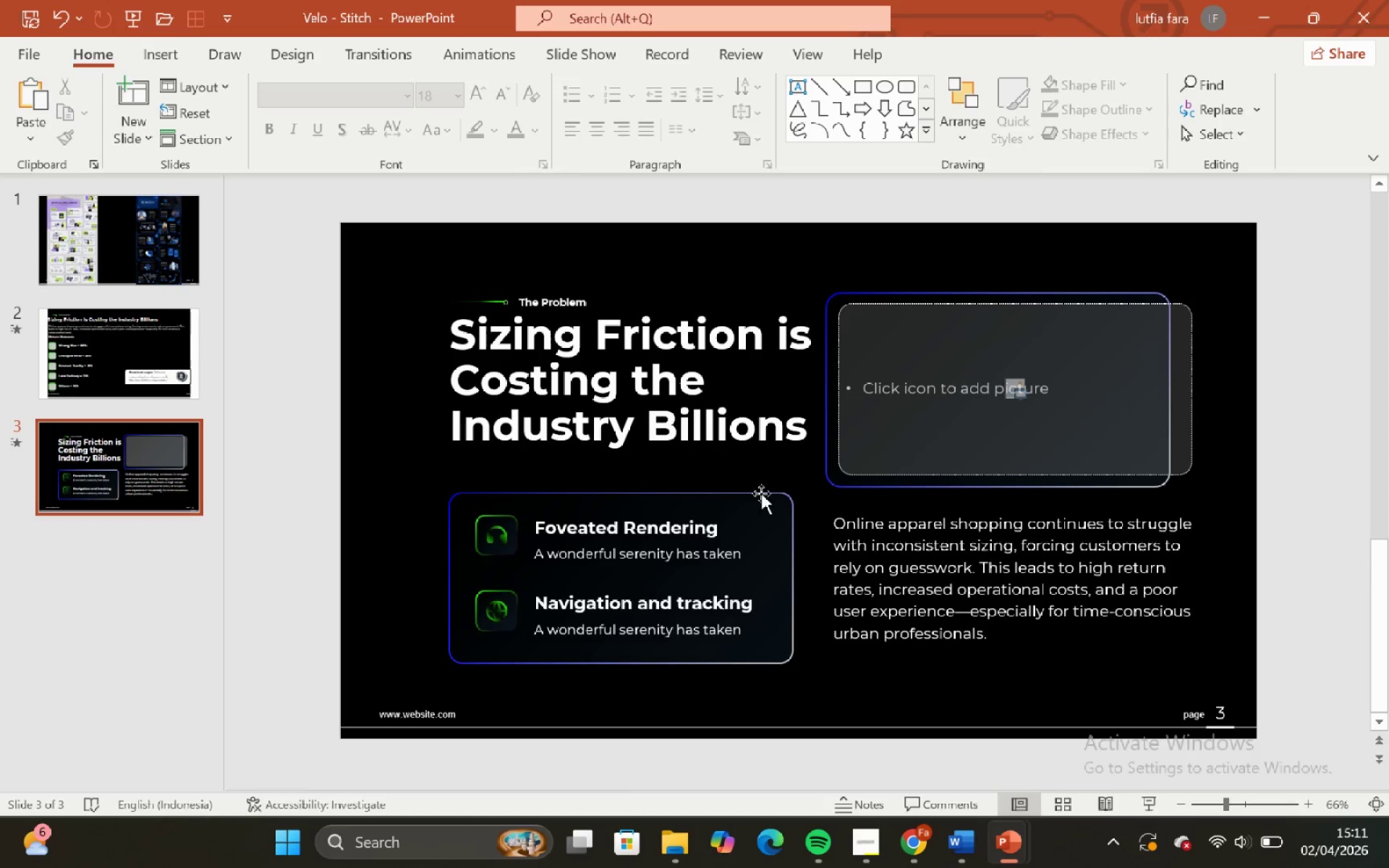 
left_click([760, 495])
 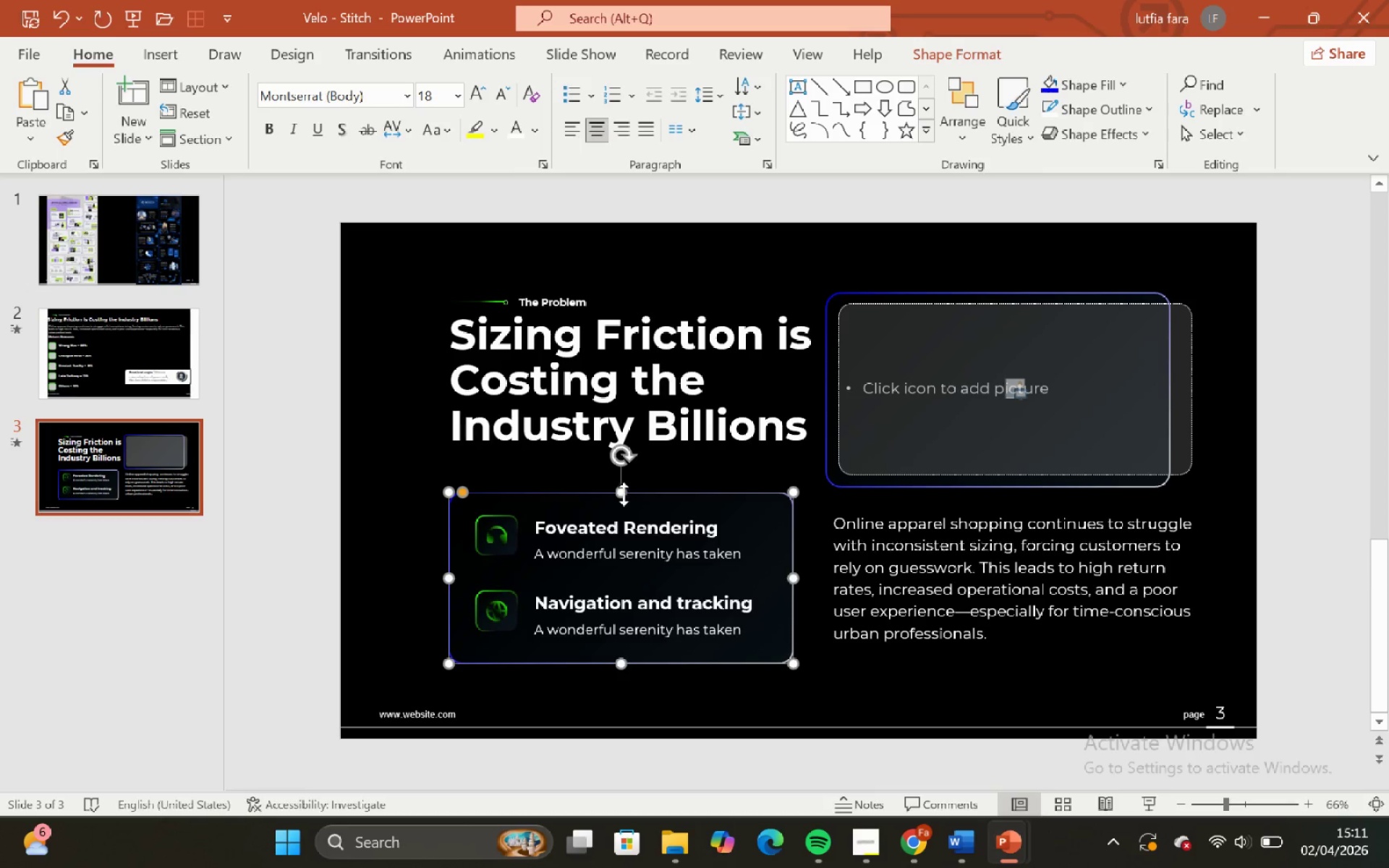 
left_click_drag(start_coordinate=[623, 493], to_coordinate=[619, 475])
 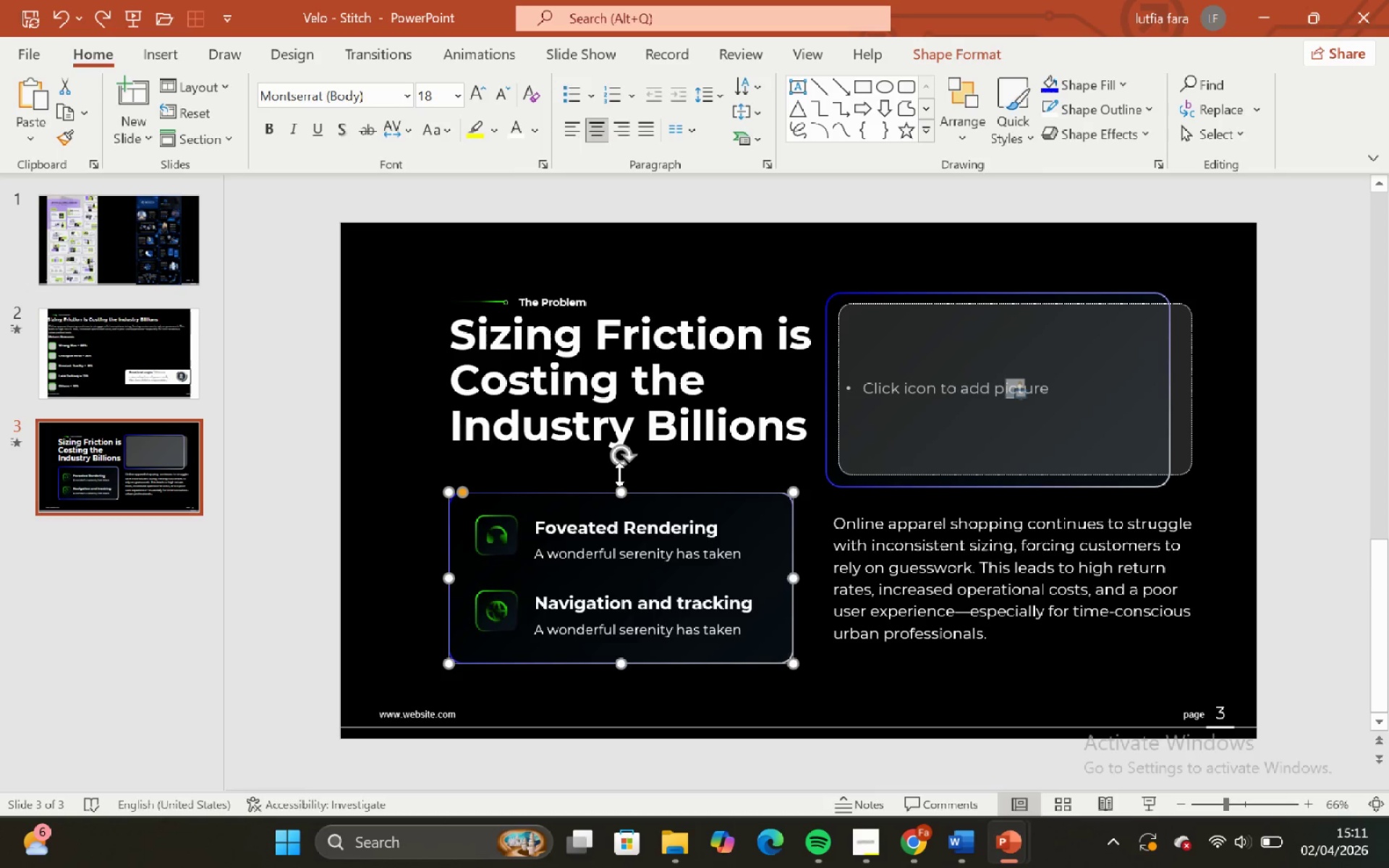 
hold_key(key=ShiftLeft, duration=0.69)
 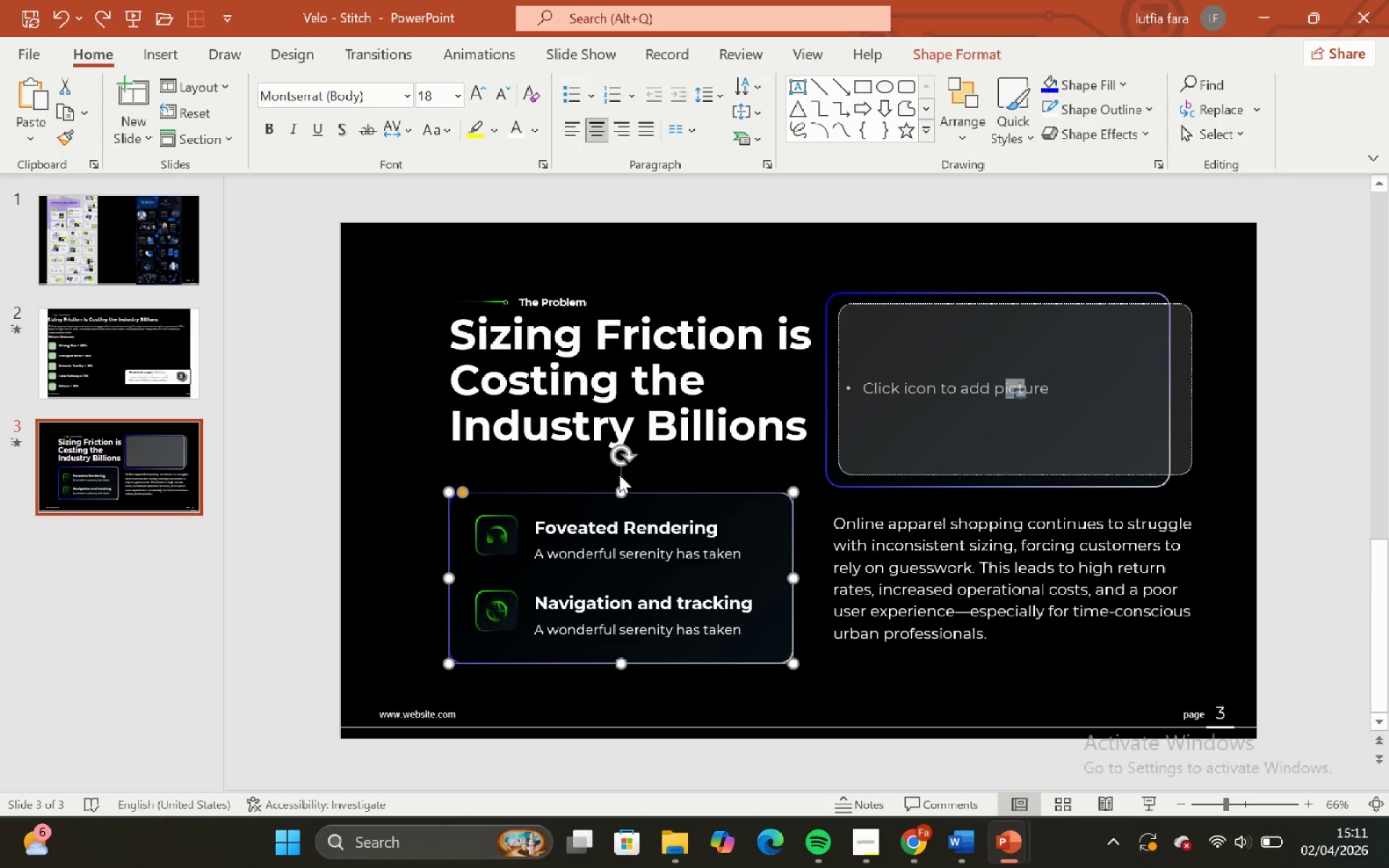 
hold_key(key=ShiftLeft, duration=9.23)
 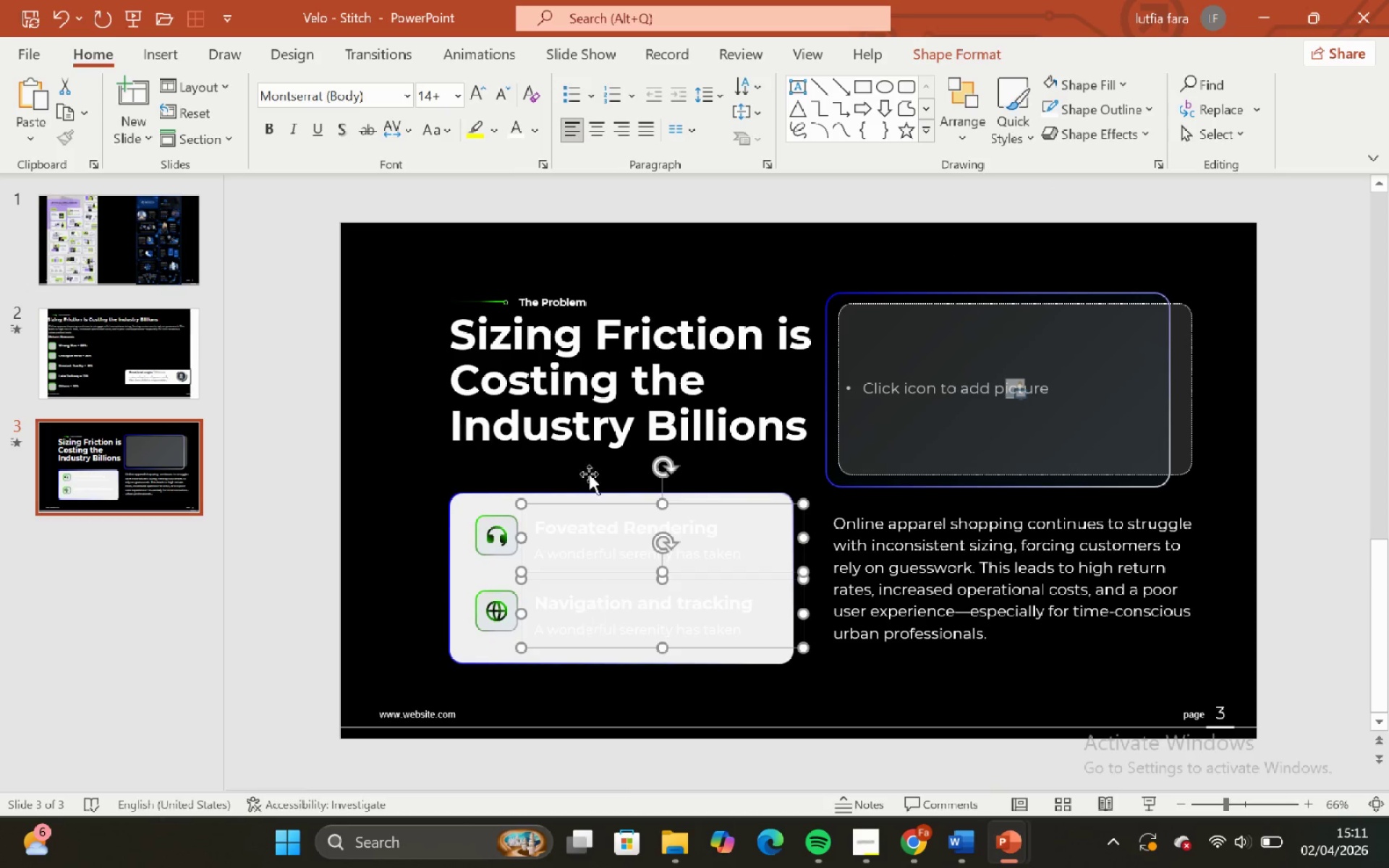 
key(Control+ControlLeft)
 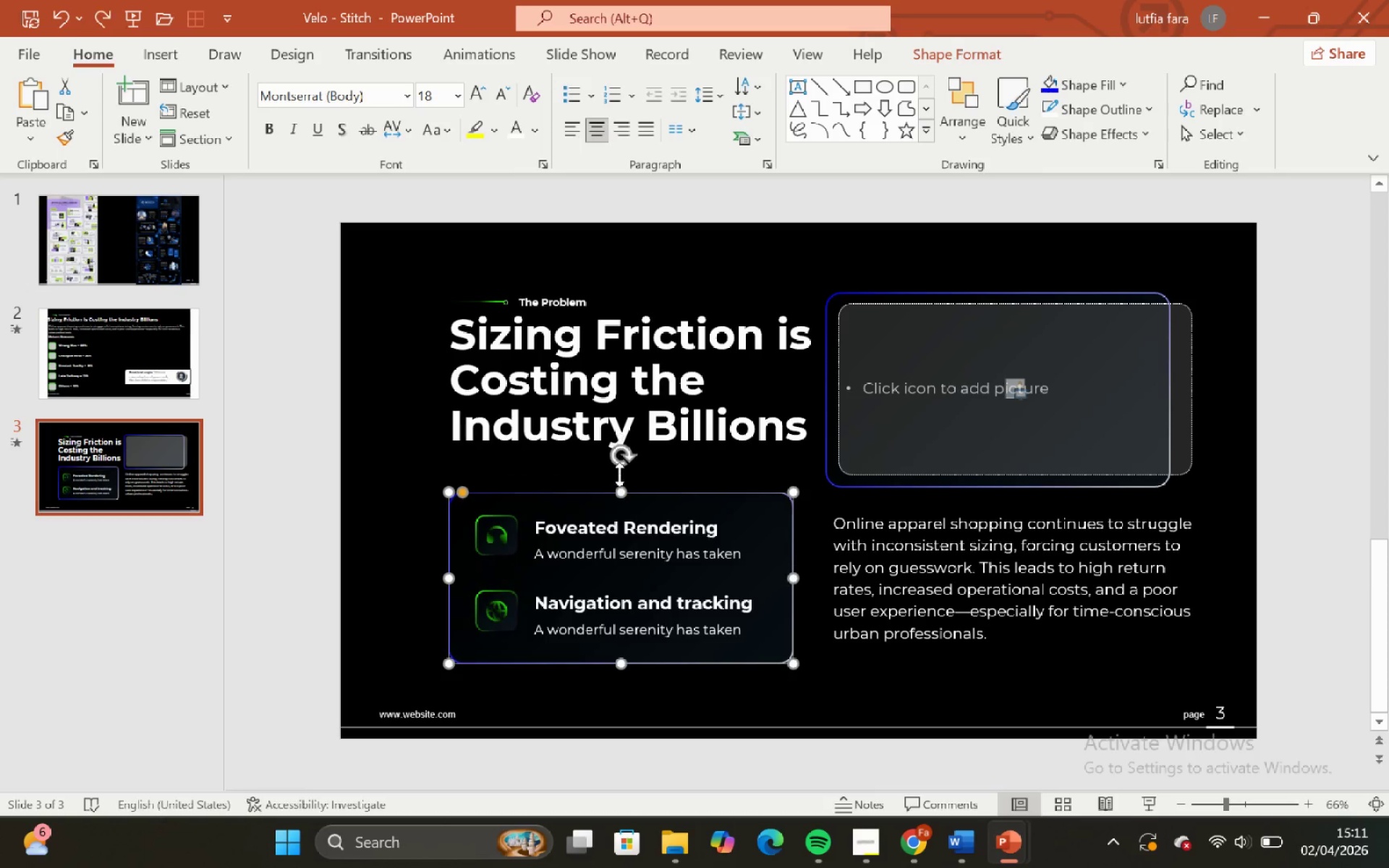 
key(Control+Z)
 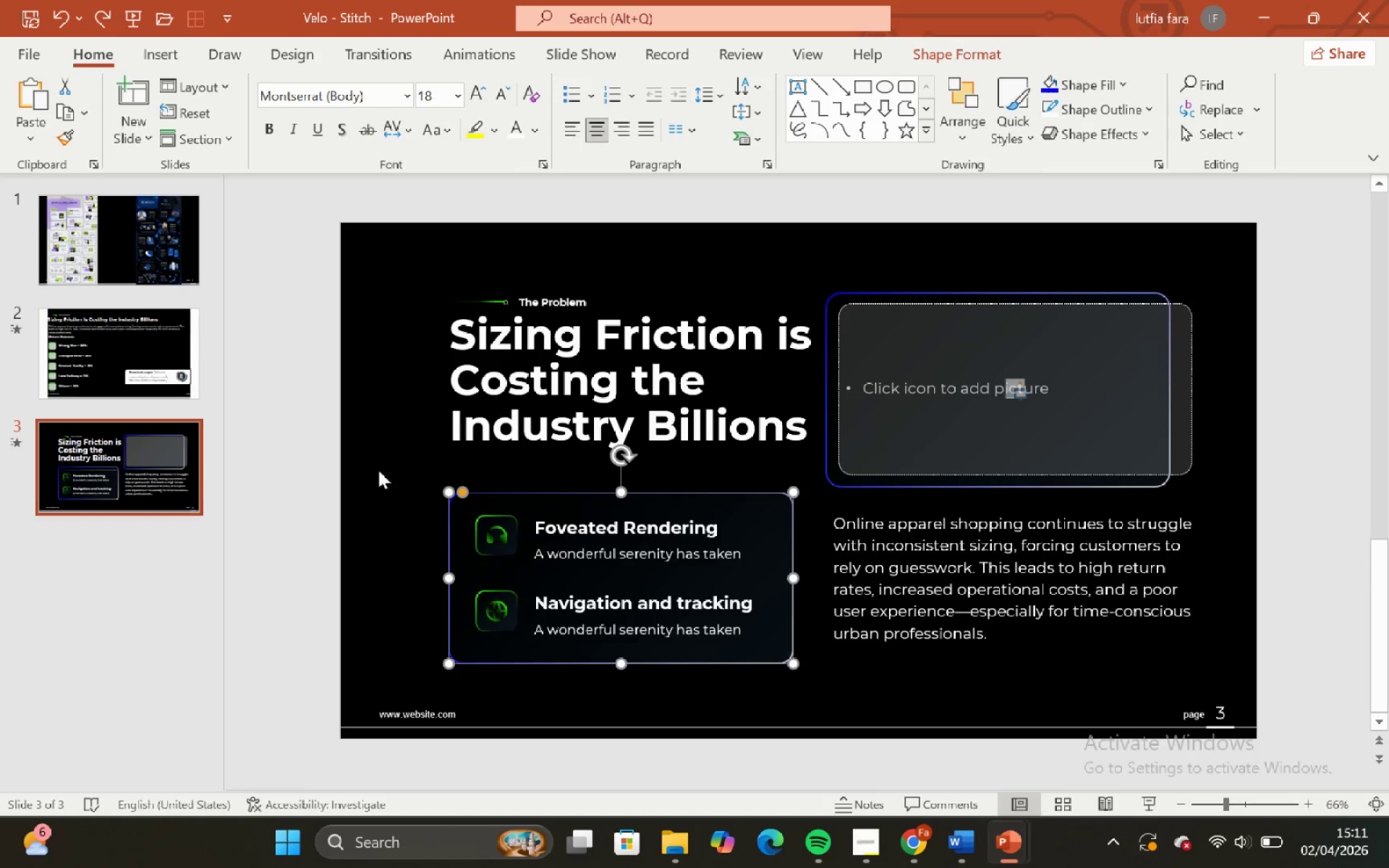 
left_click([378, 470])
 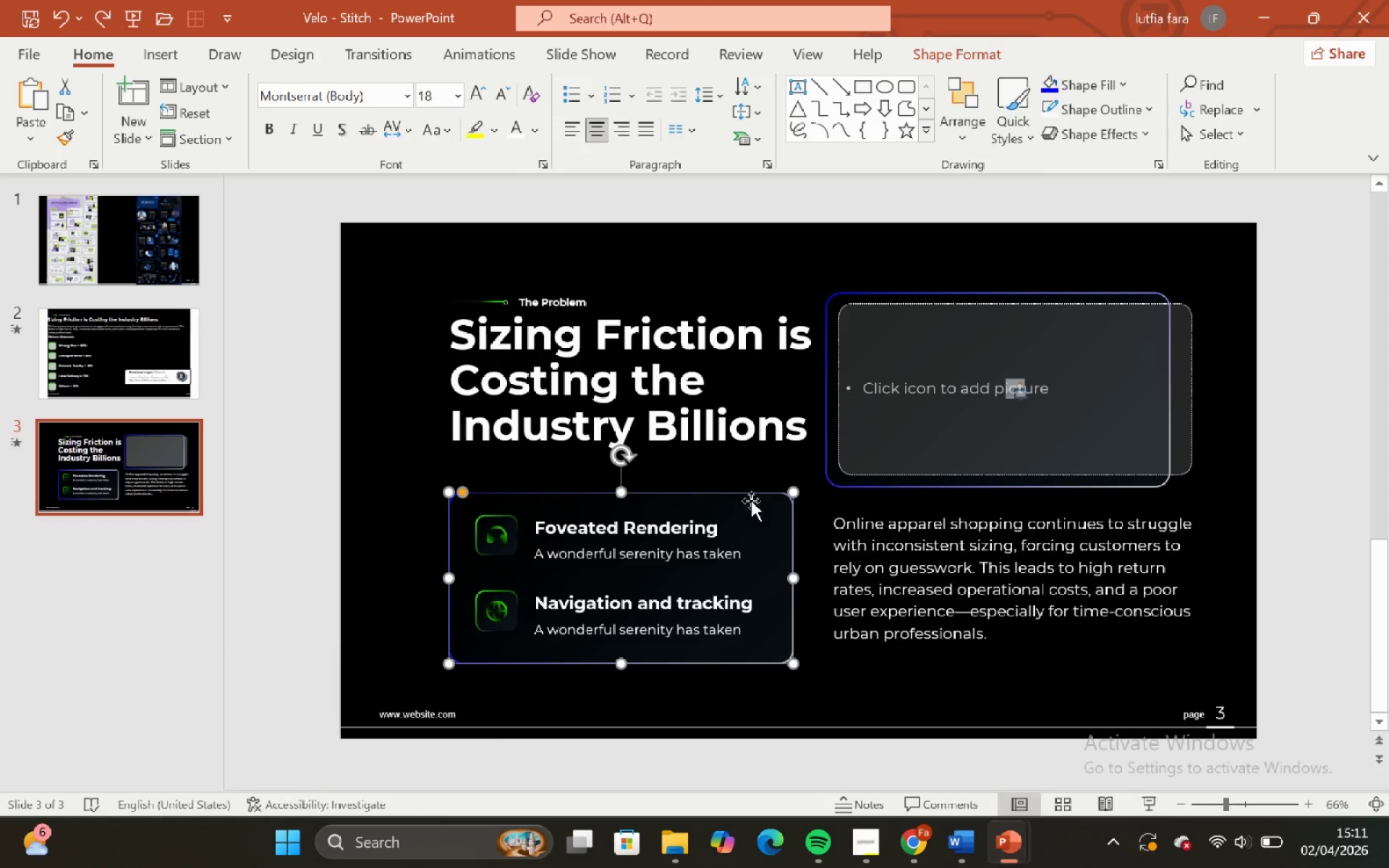 
left_click([1094, 95])
 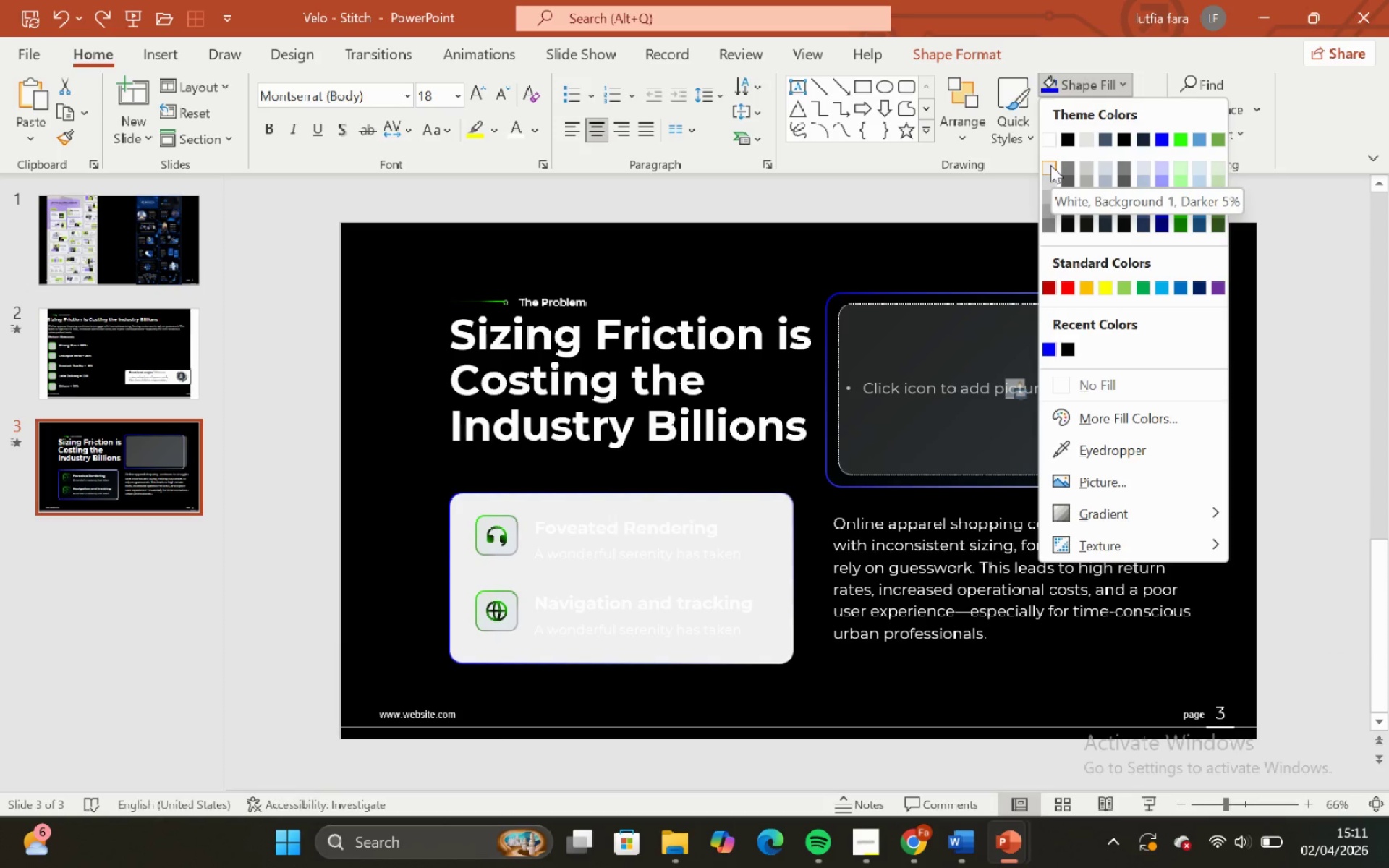 
left_click([1050, 165])
 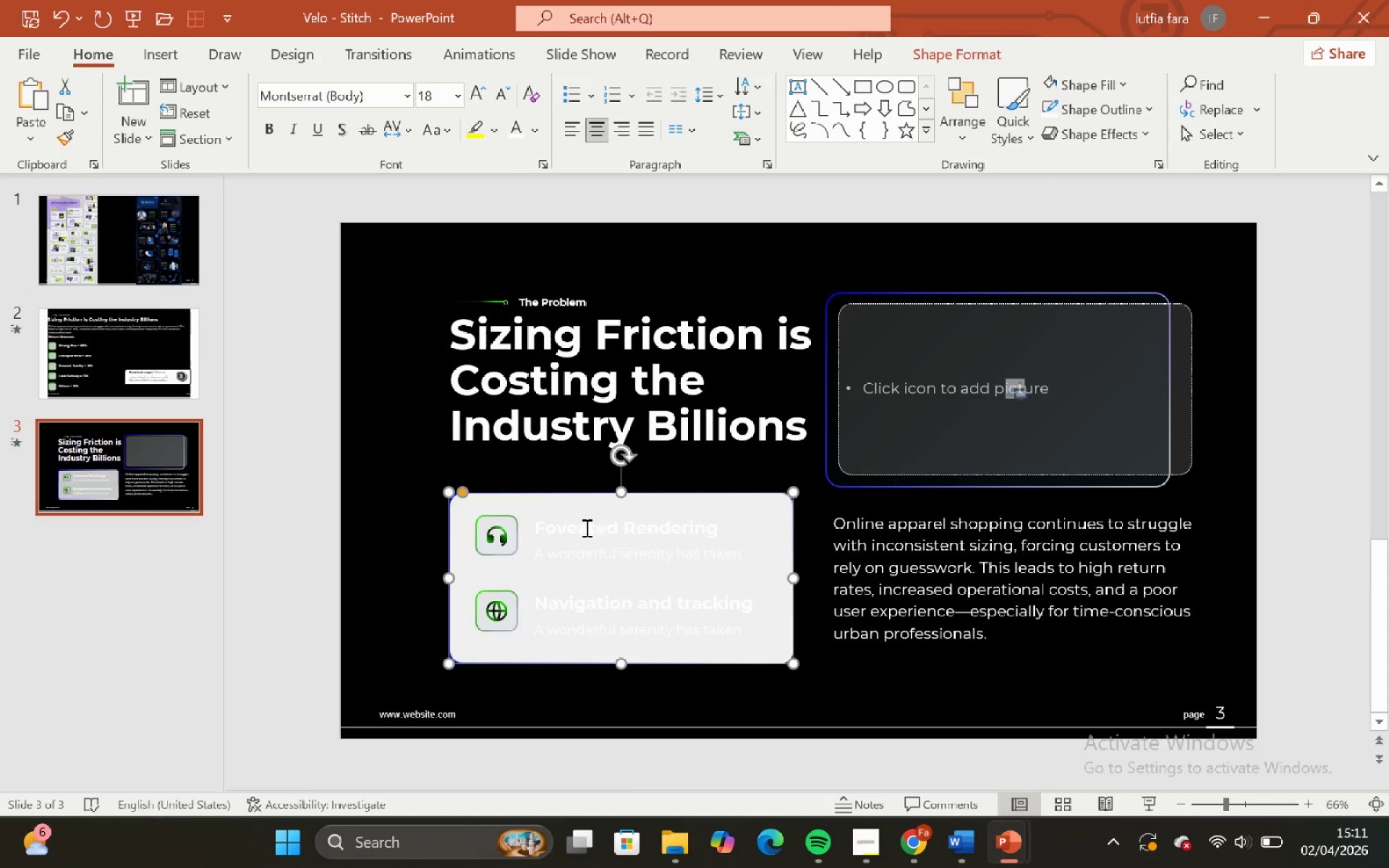 
left_click([586, 535])
 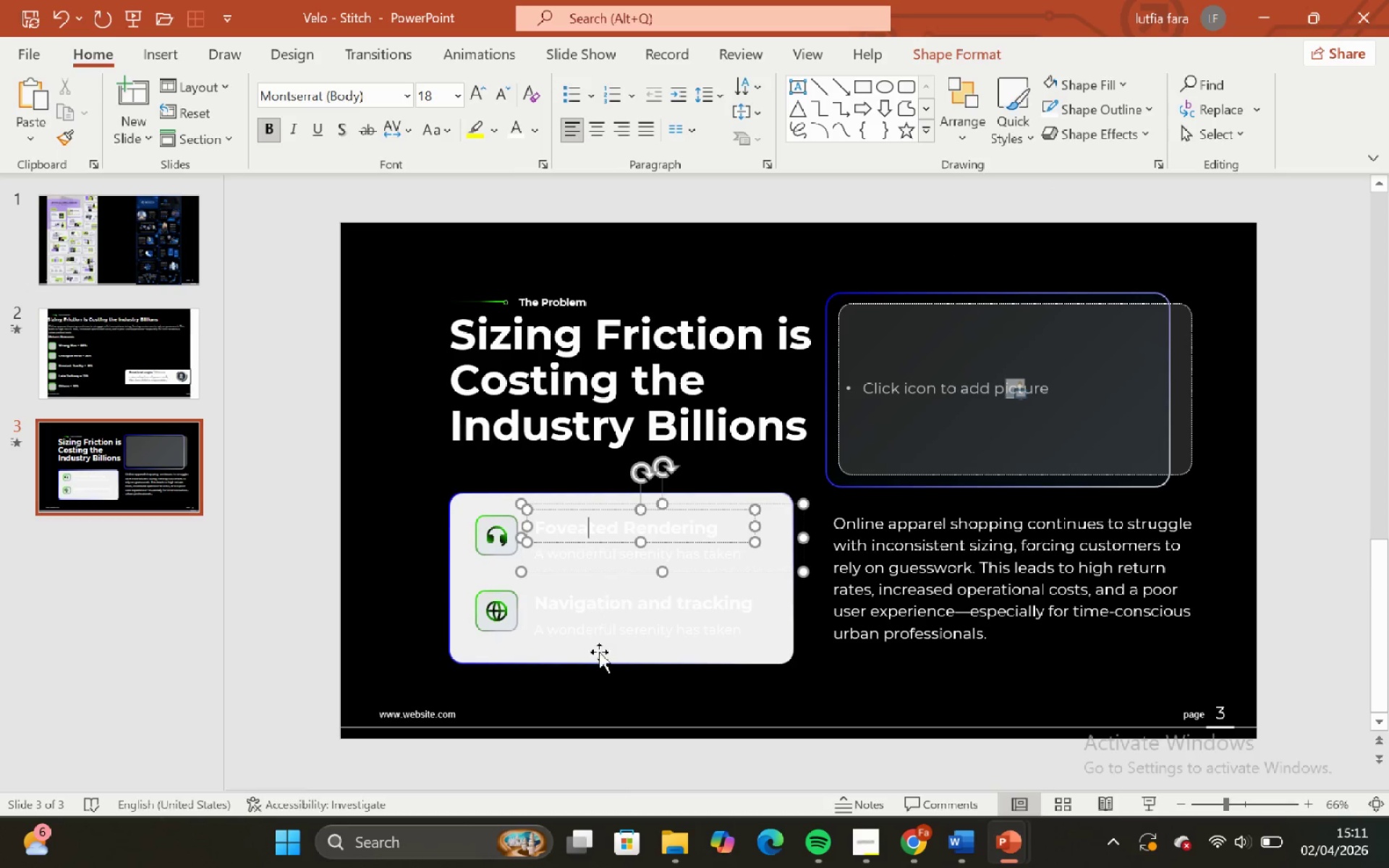 
hold_key(key=ShiftLeft, duration=0.62)
left_click([594, 620])
 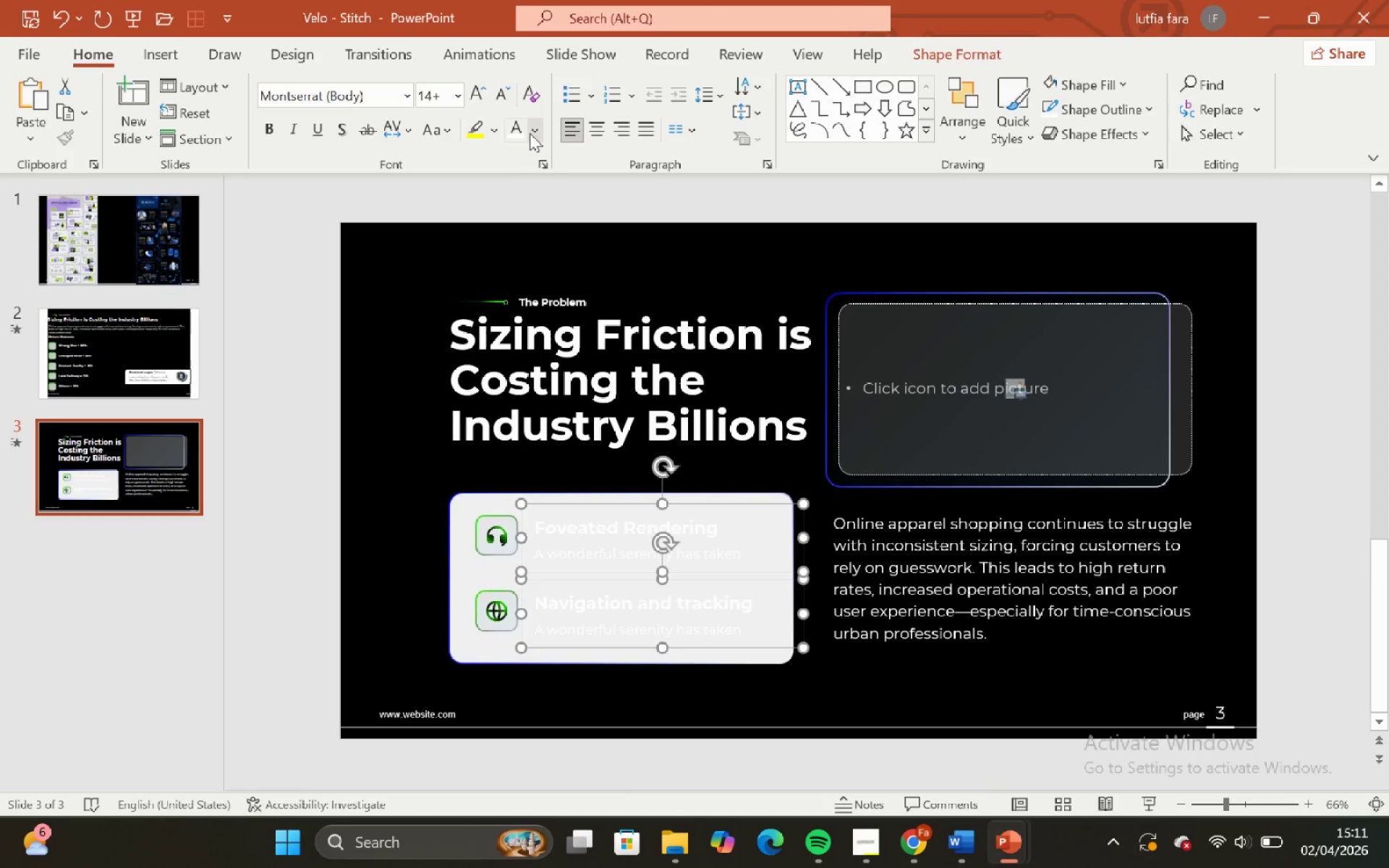 
left_click([530, 133])
 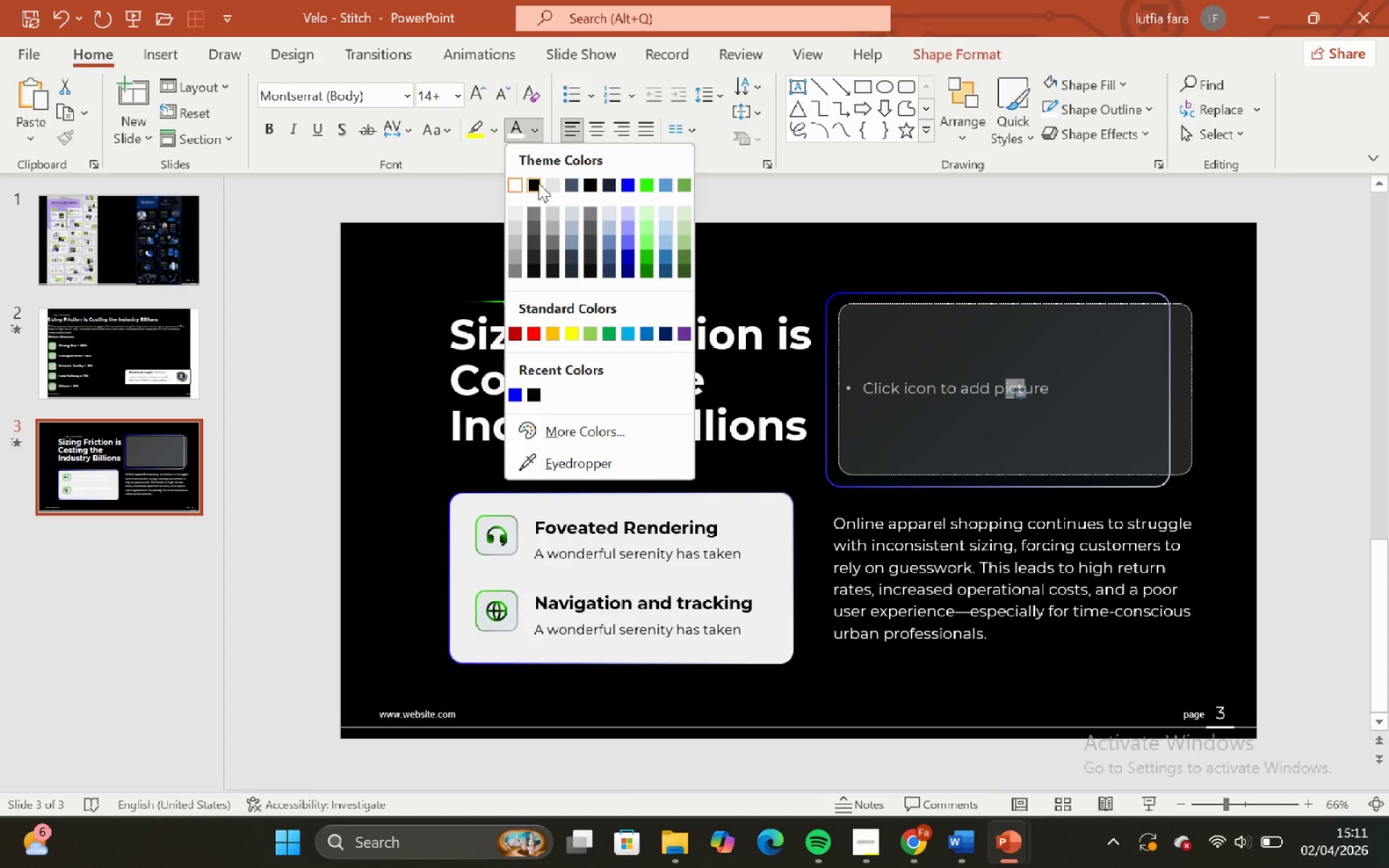 
left_click([535, 184])
 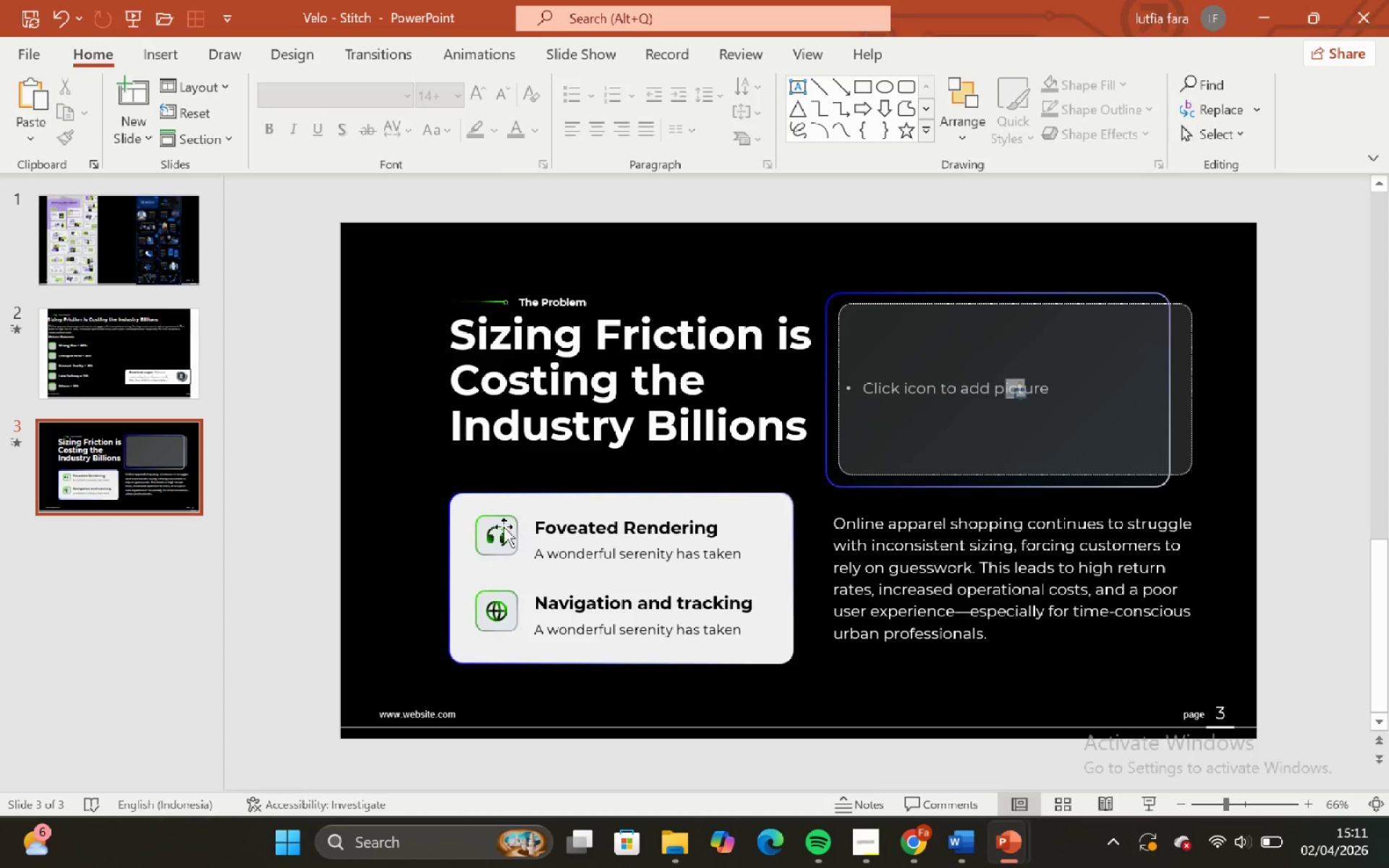 
left_click([504, 516])
 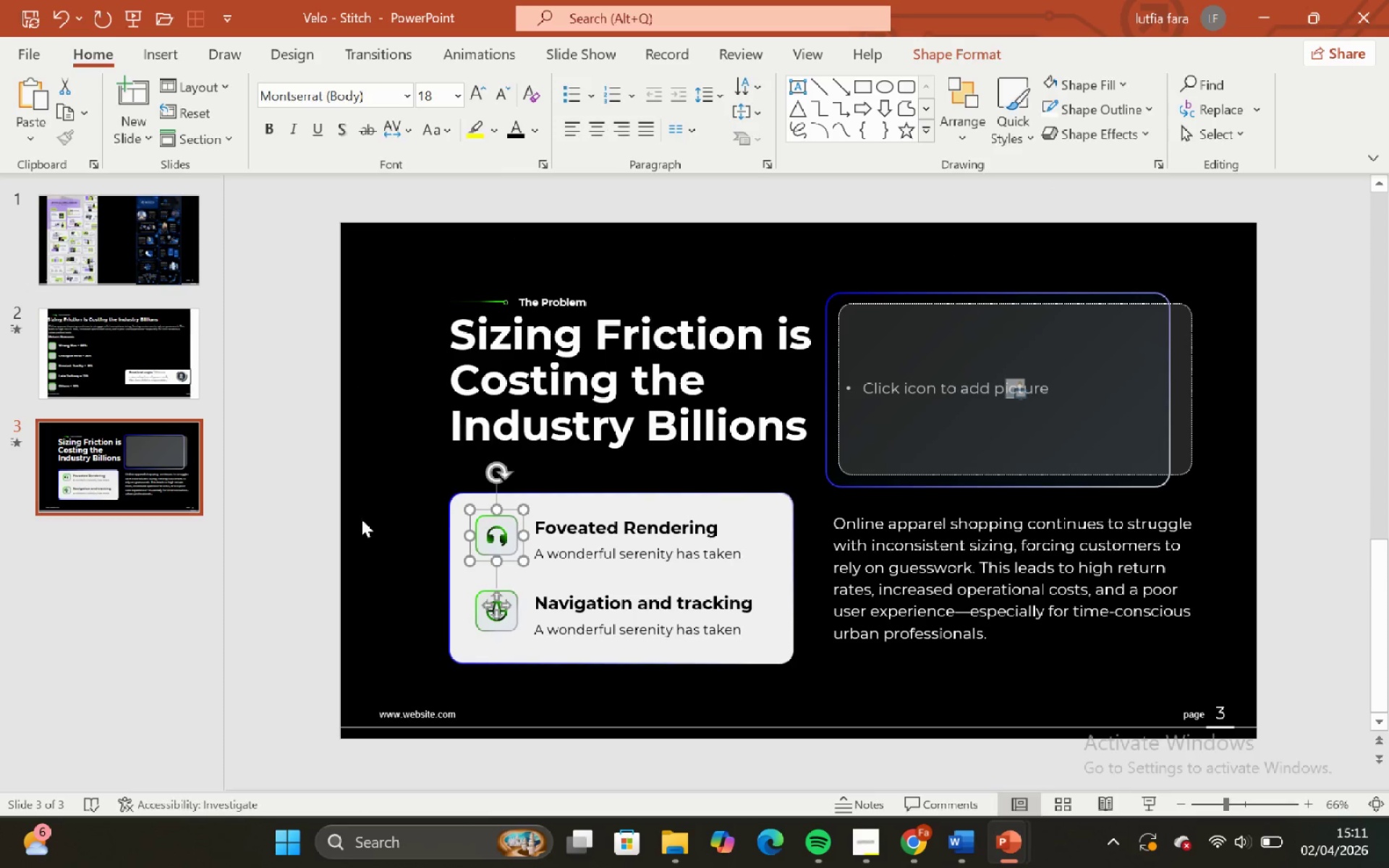 
left_click([352, 514])
 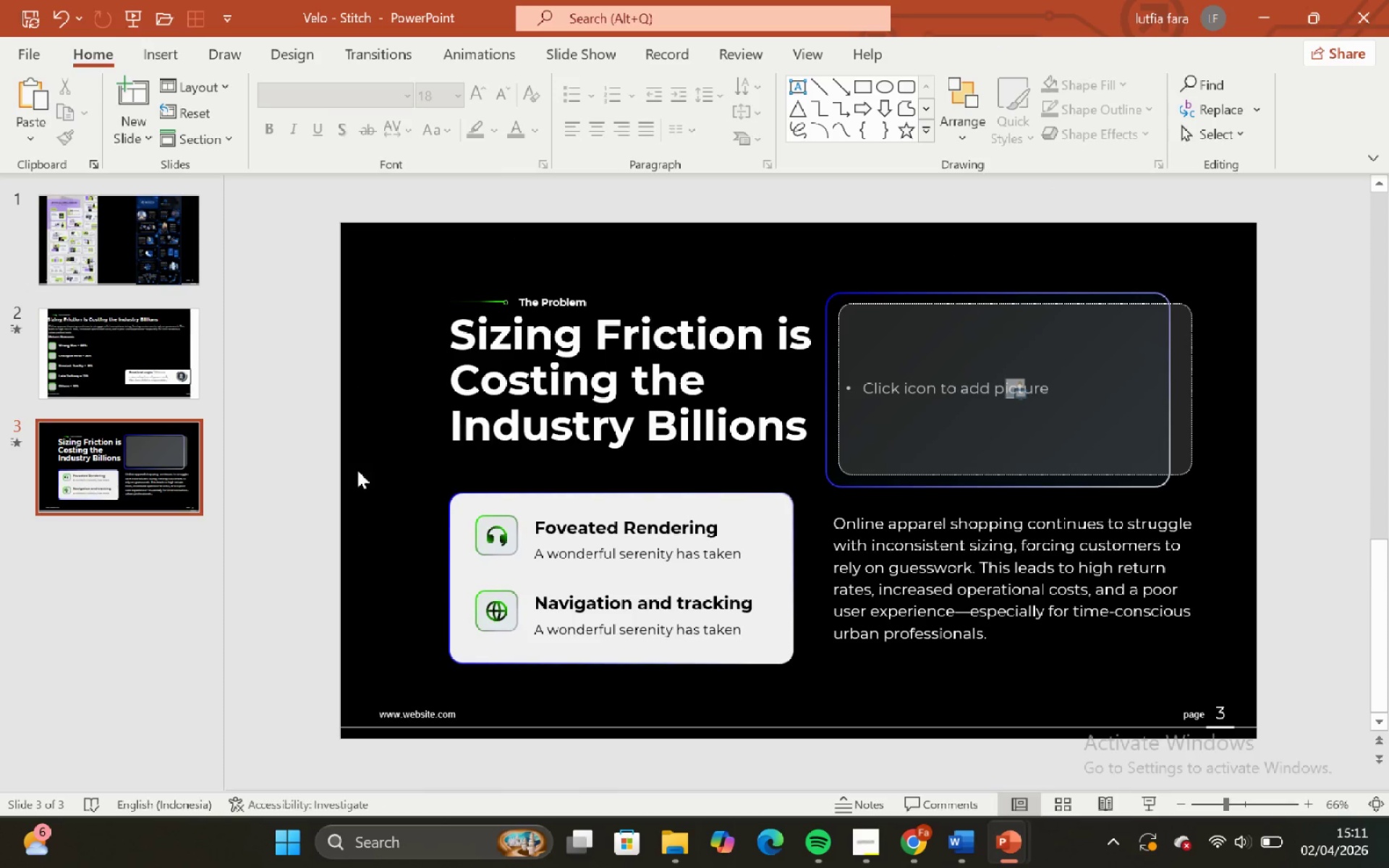 
left_click([114, 360])
 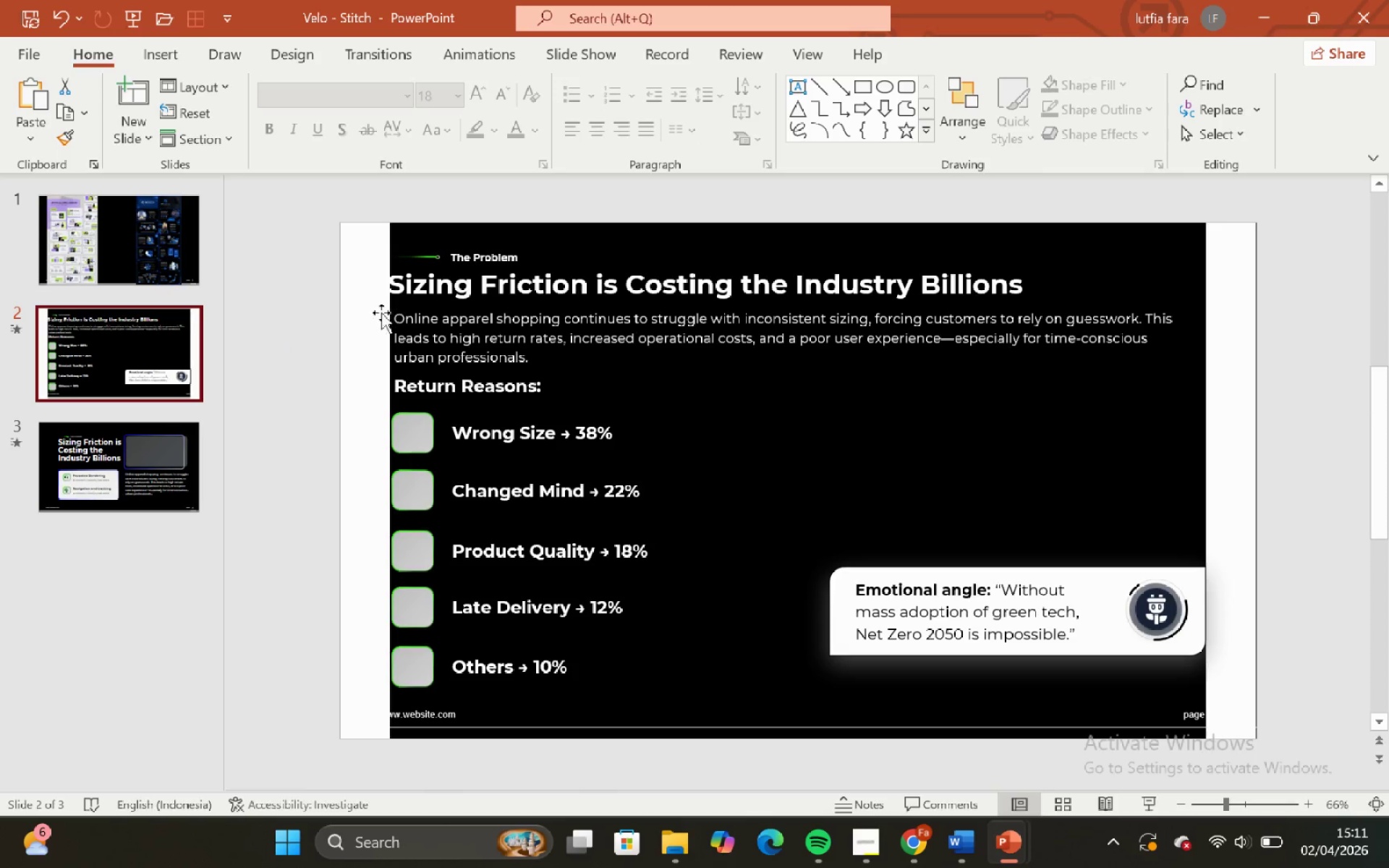 
left_click([370, 310])
 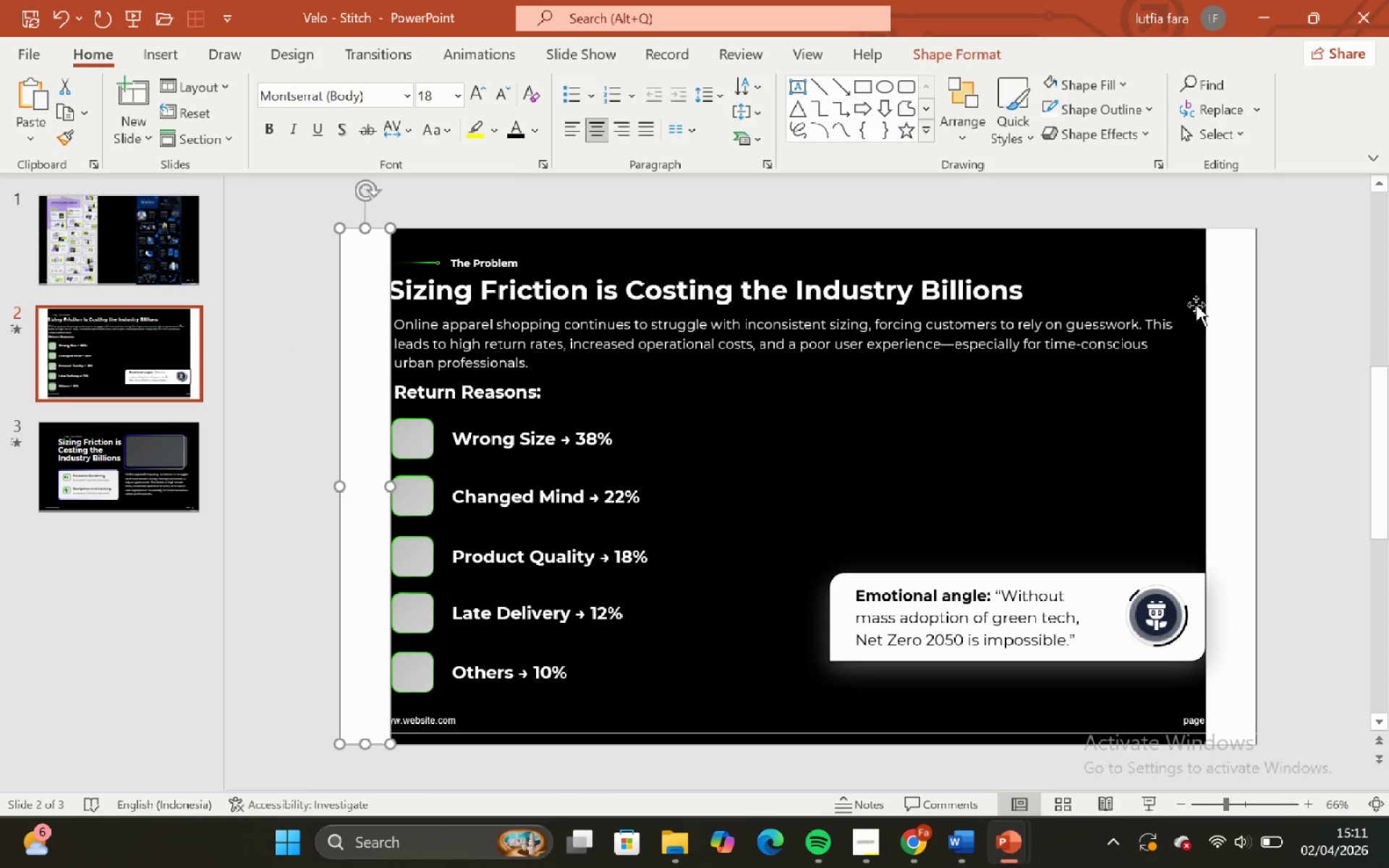 
hold_key(key=ShiftLeft, duration=0.47)
left_click([1230, 282])
 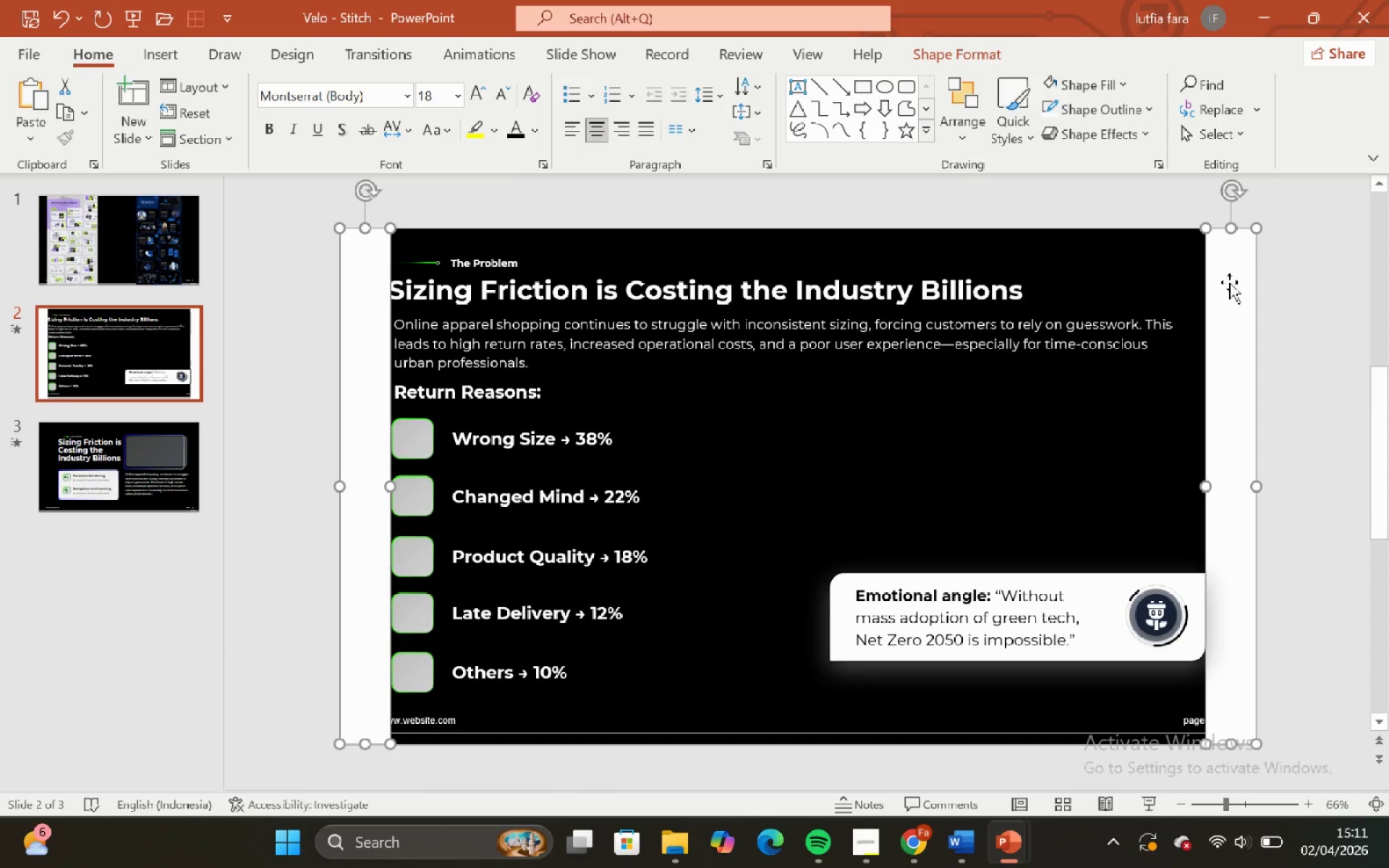 
key(Control+C)
 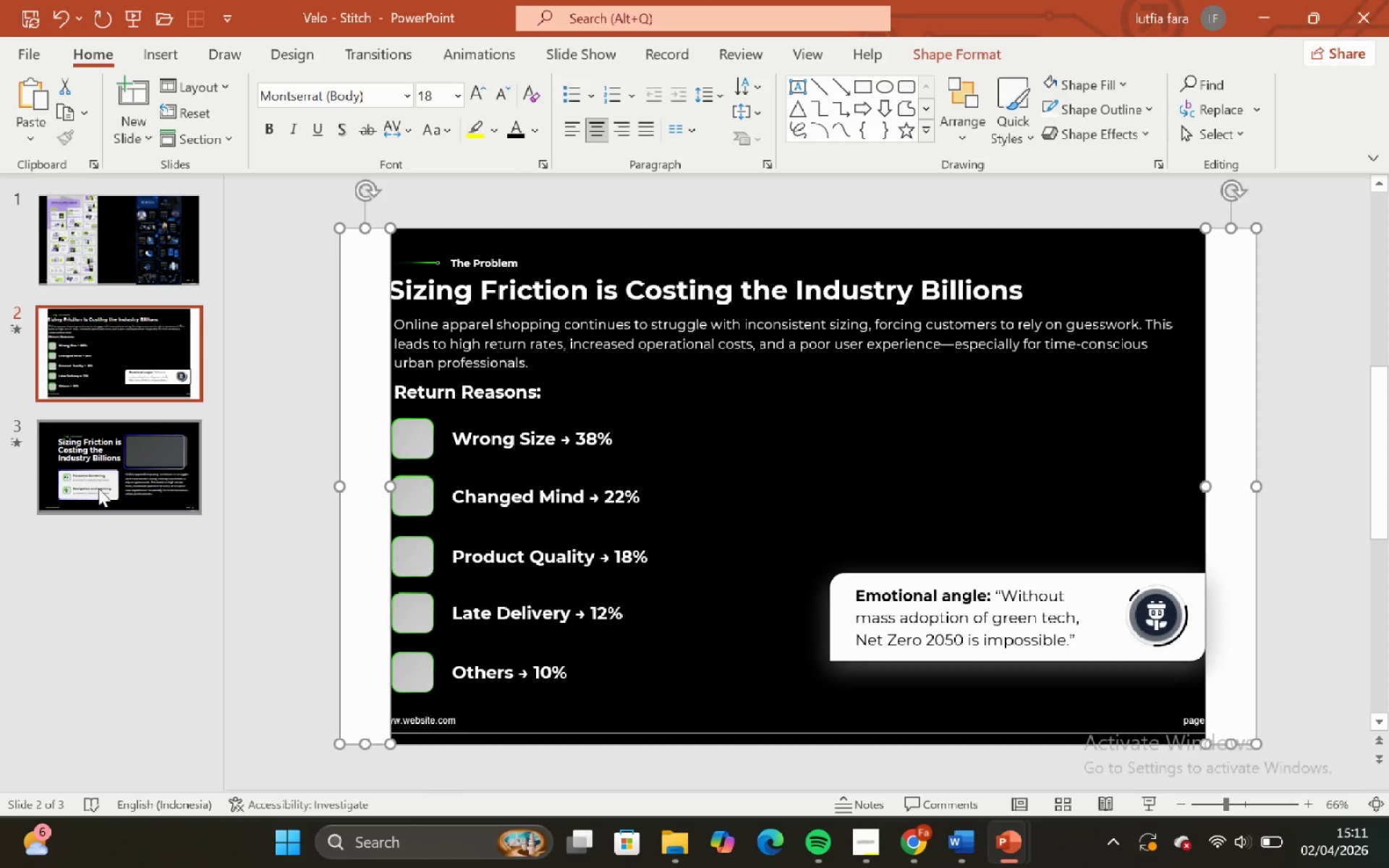 
left_click([102, 478])
 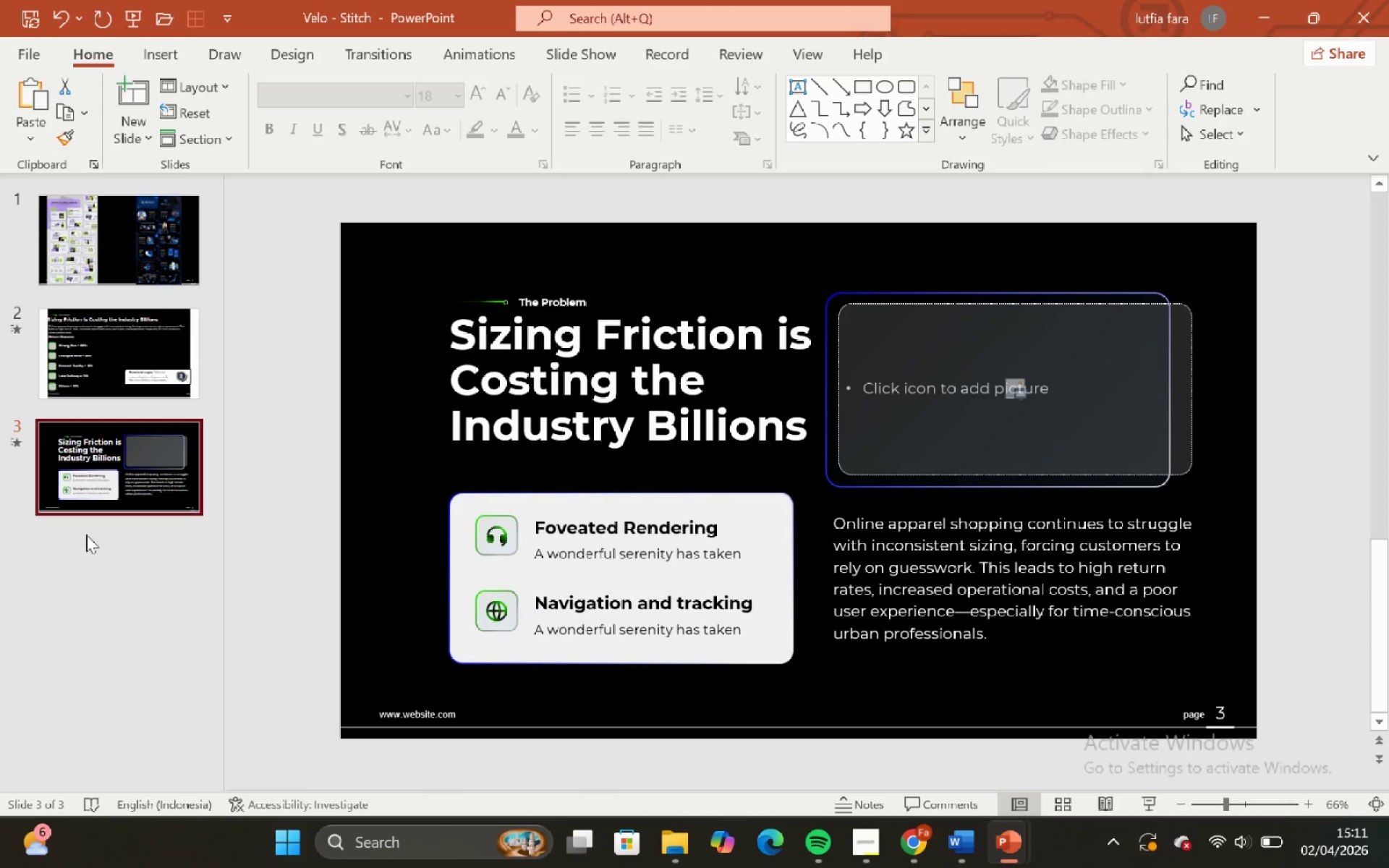 
key(Control+V)
 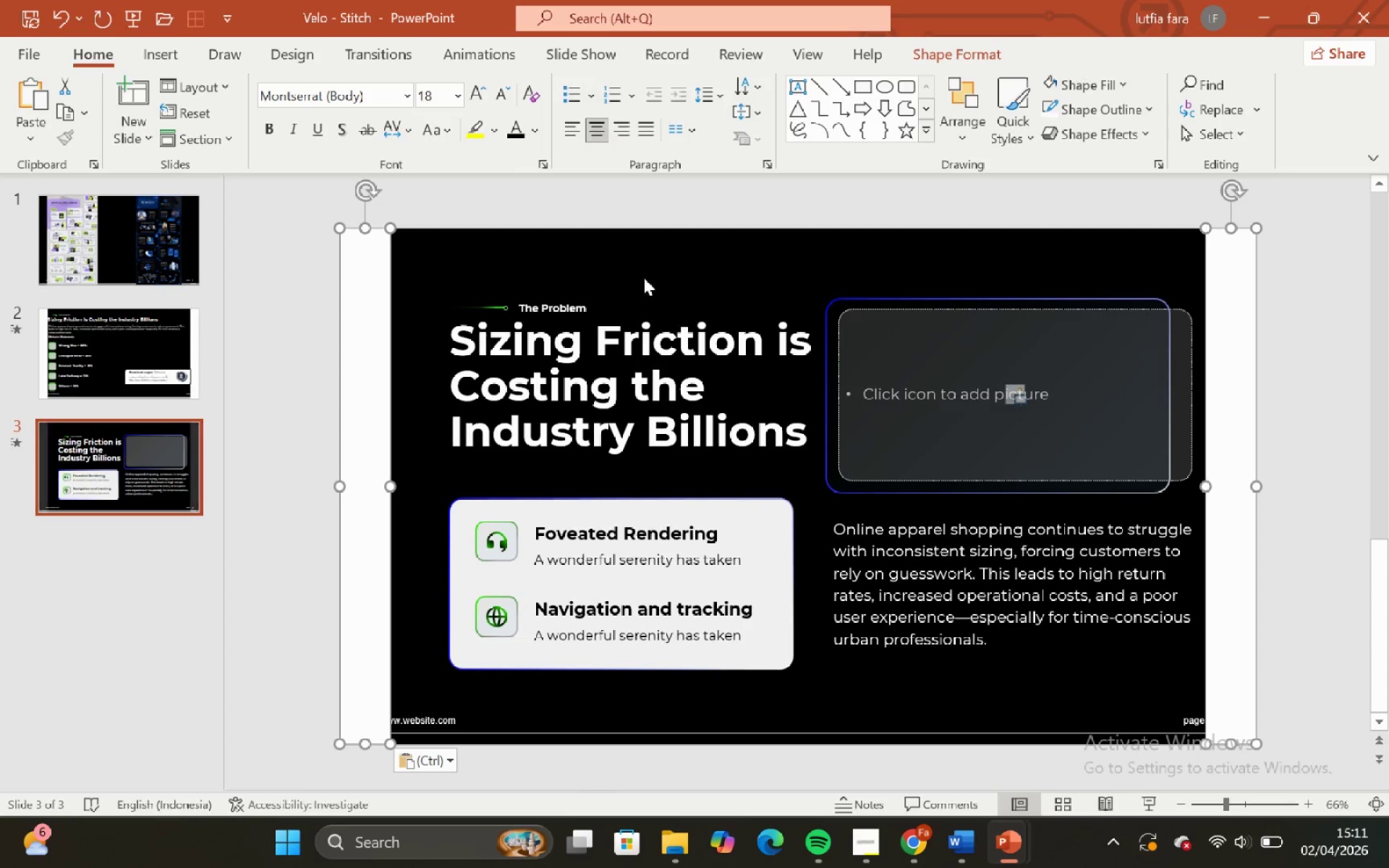 
left_click([572, 234])
 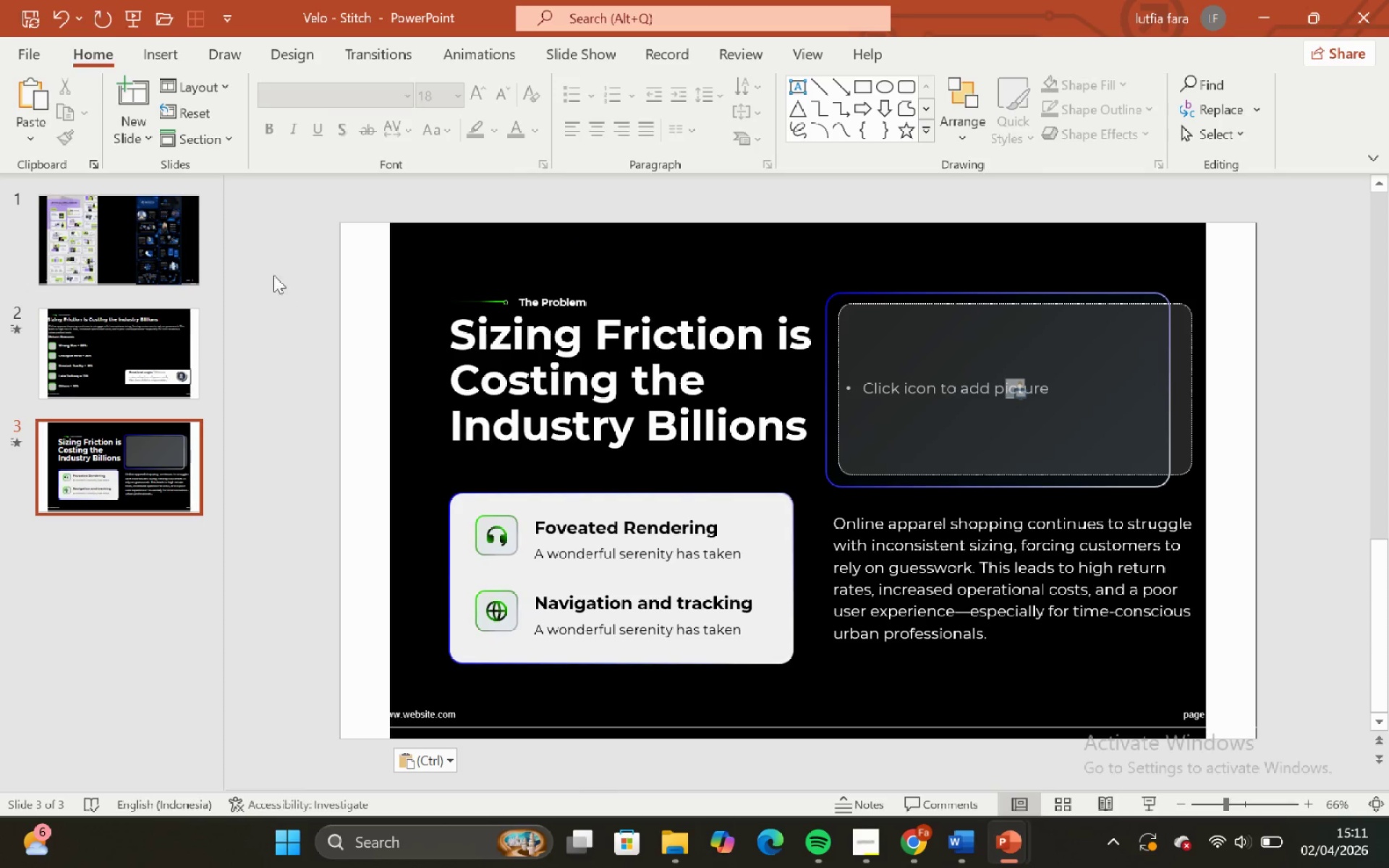 
left_click_drag(start_coordinate=[276, 258], to_coordinate=[824, 696])
 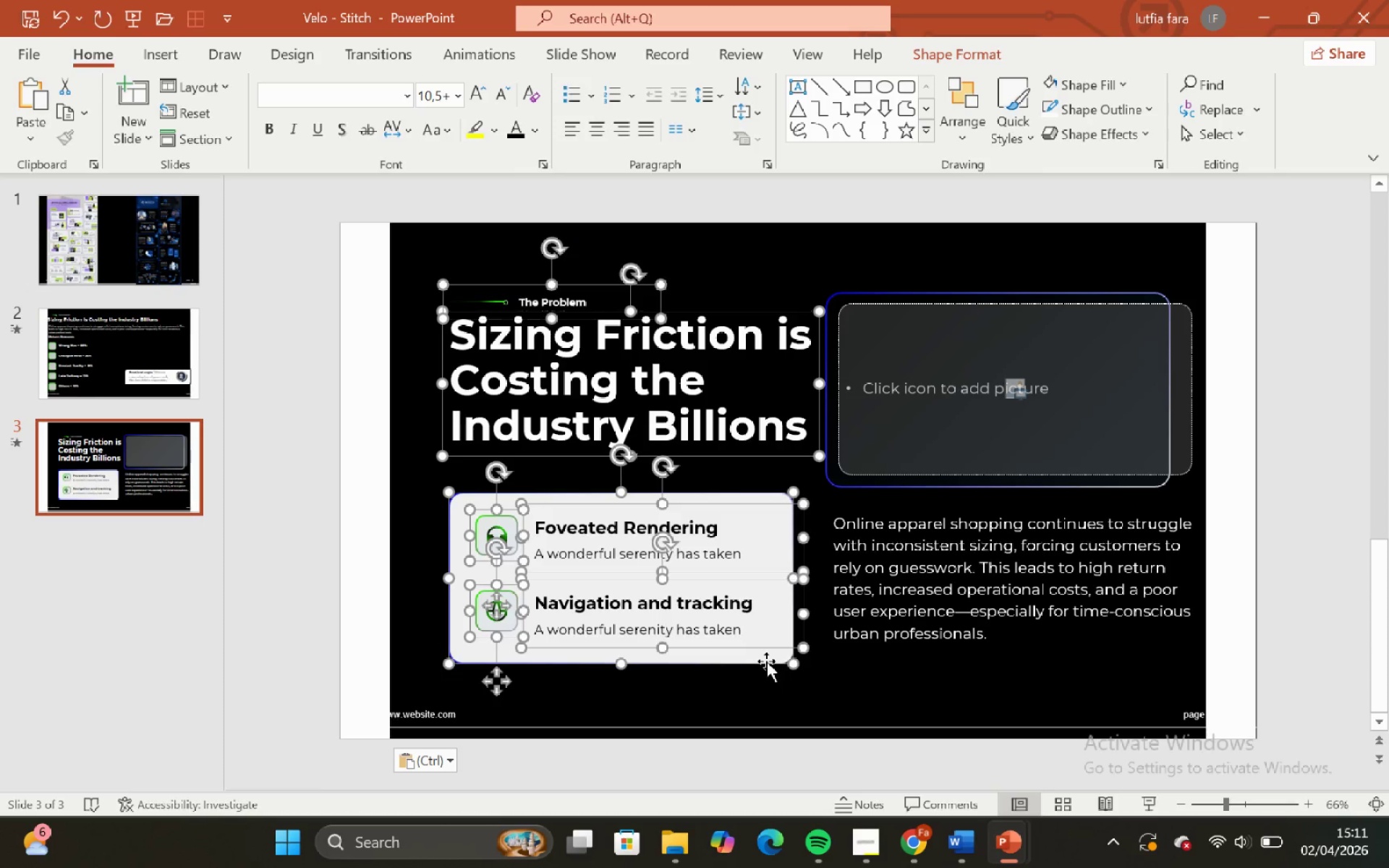 
hold_key(key=ShiftLeft, duration=1.5)
left_click_drag(start_coordinate=[766, 661], to_coordinate=[710, 658])
 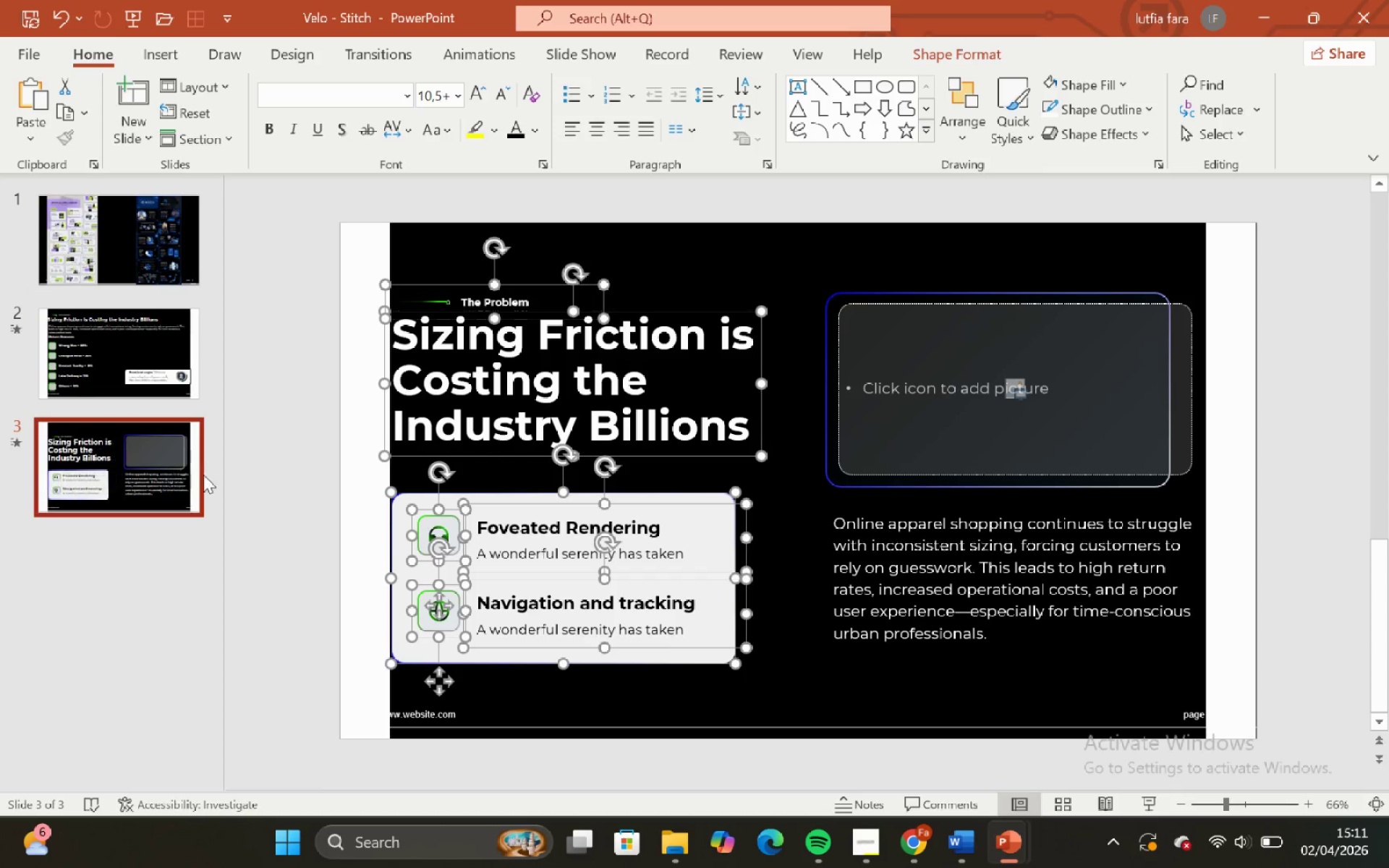 
hold_key(key=ShiftLeft, duration=0.48)
 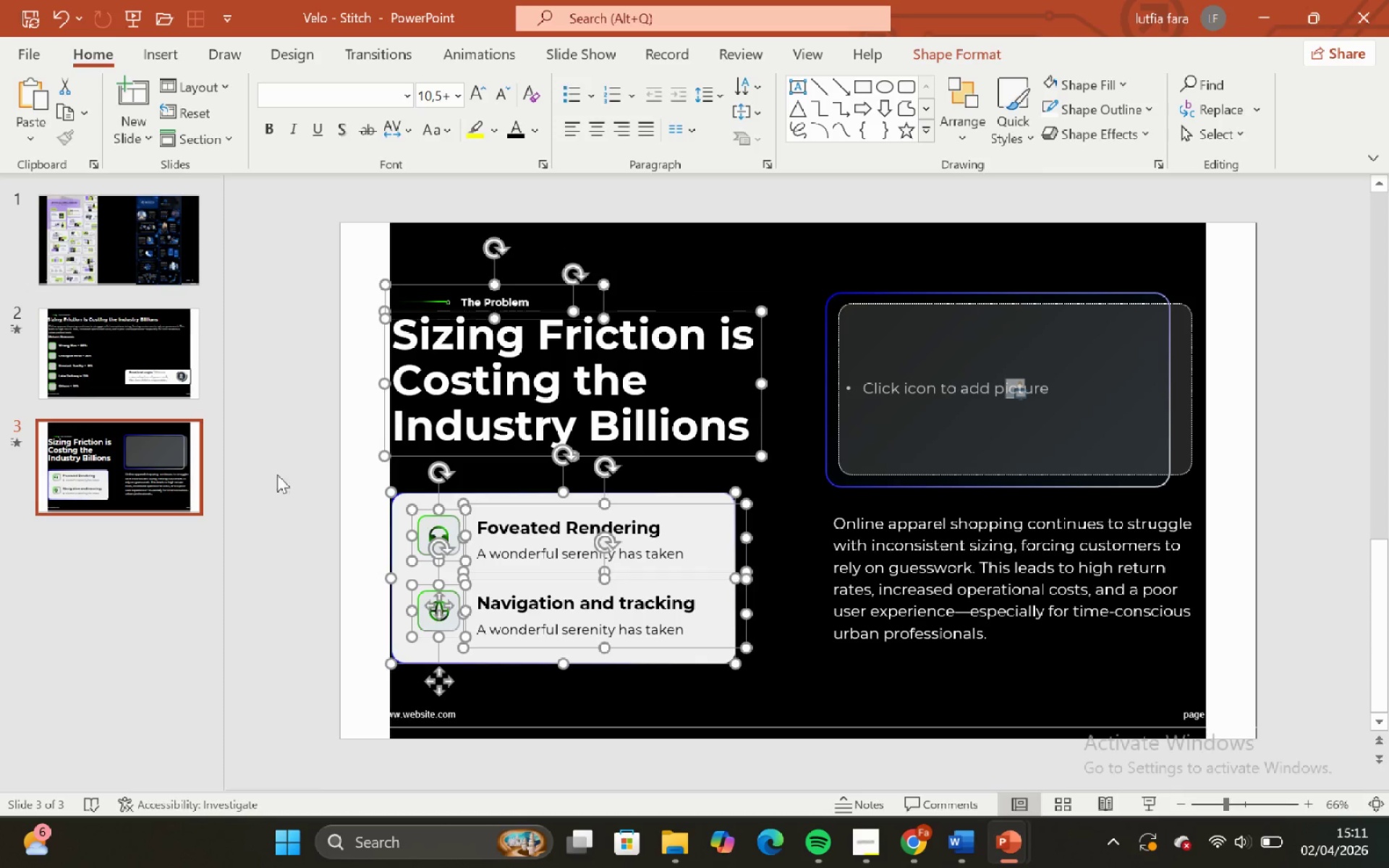 
left_click([272, 475])
 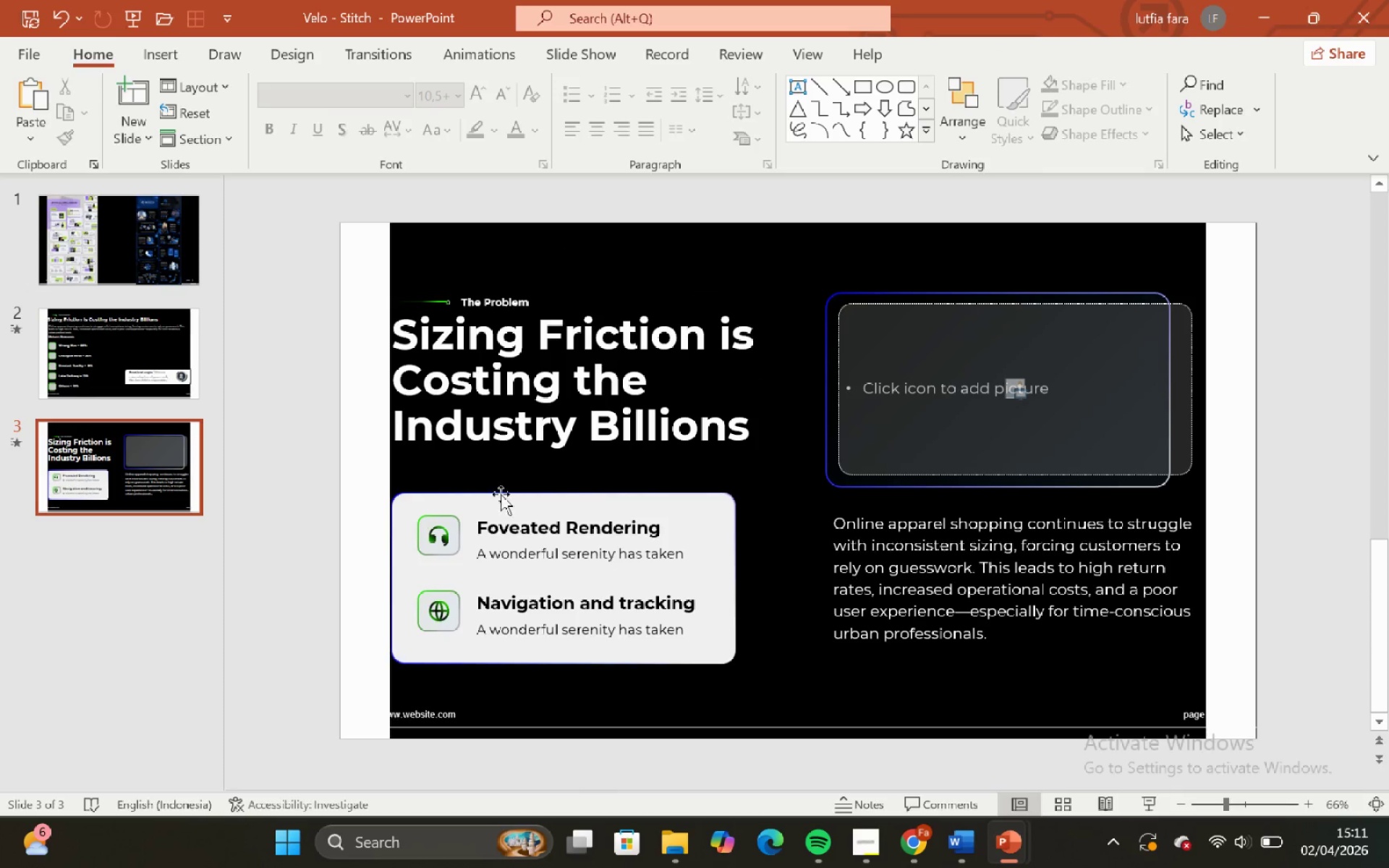 
left_click([504, 504])
 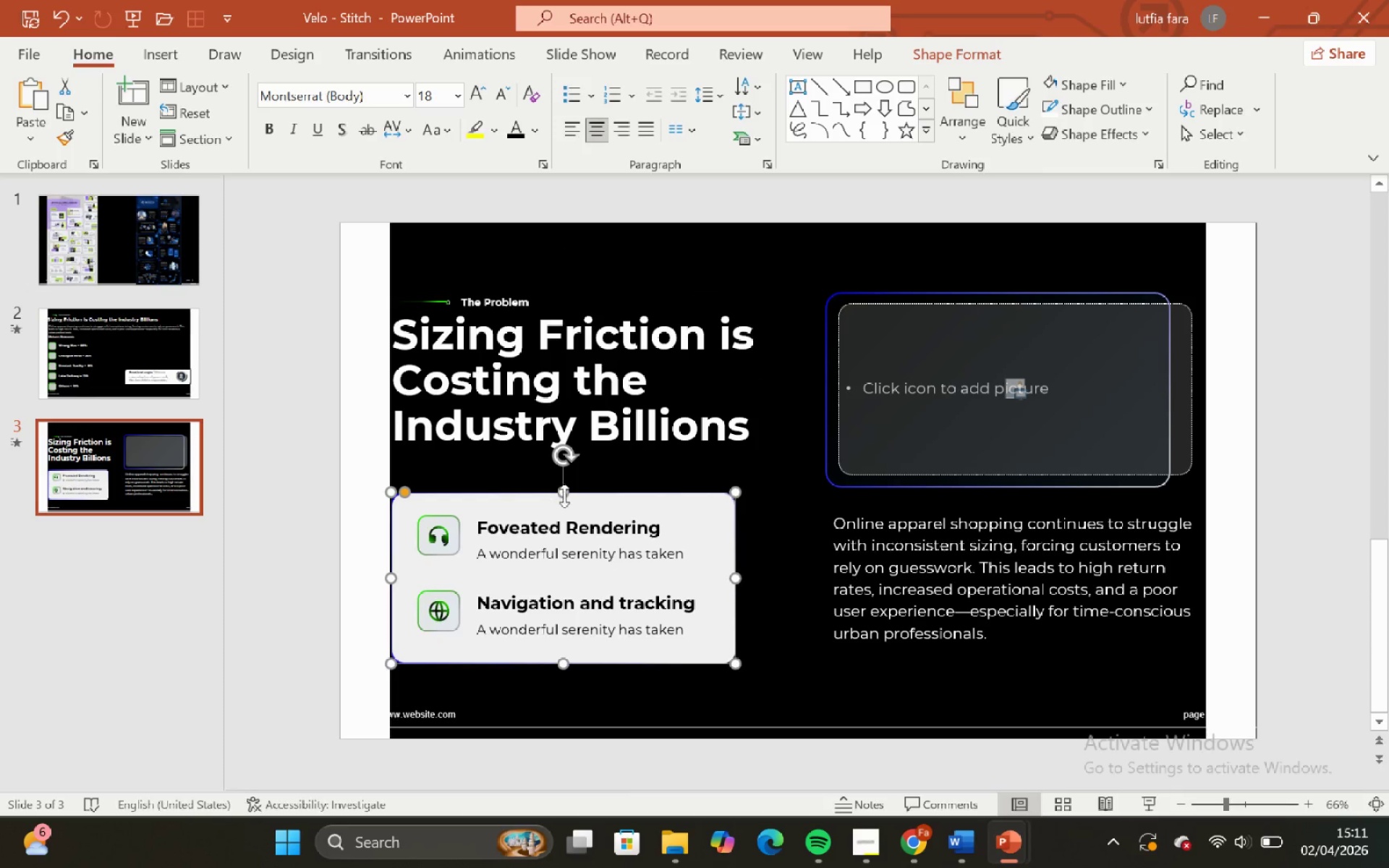 
hold_key(key=ShiftLeft, duration=1.22)
left_click_drag(start_coordinate=[565, 493], to_coordinate=[557, 475])
 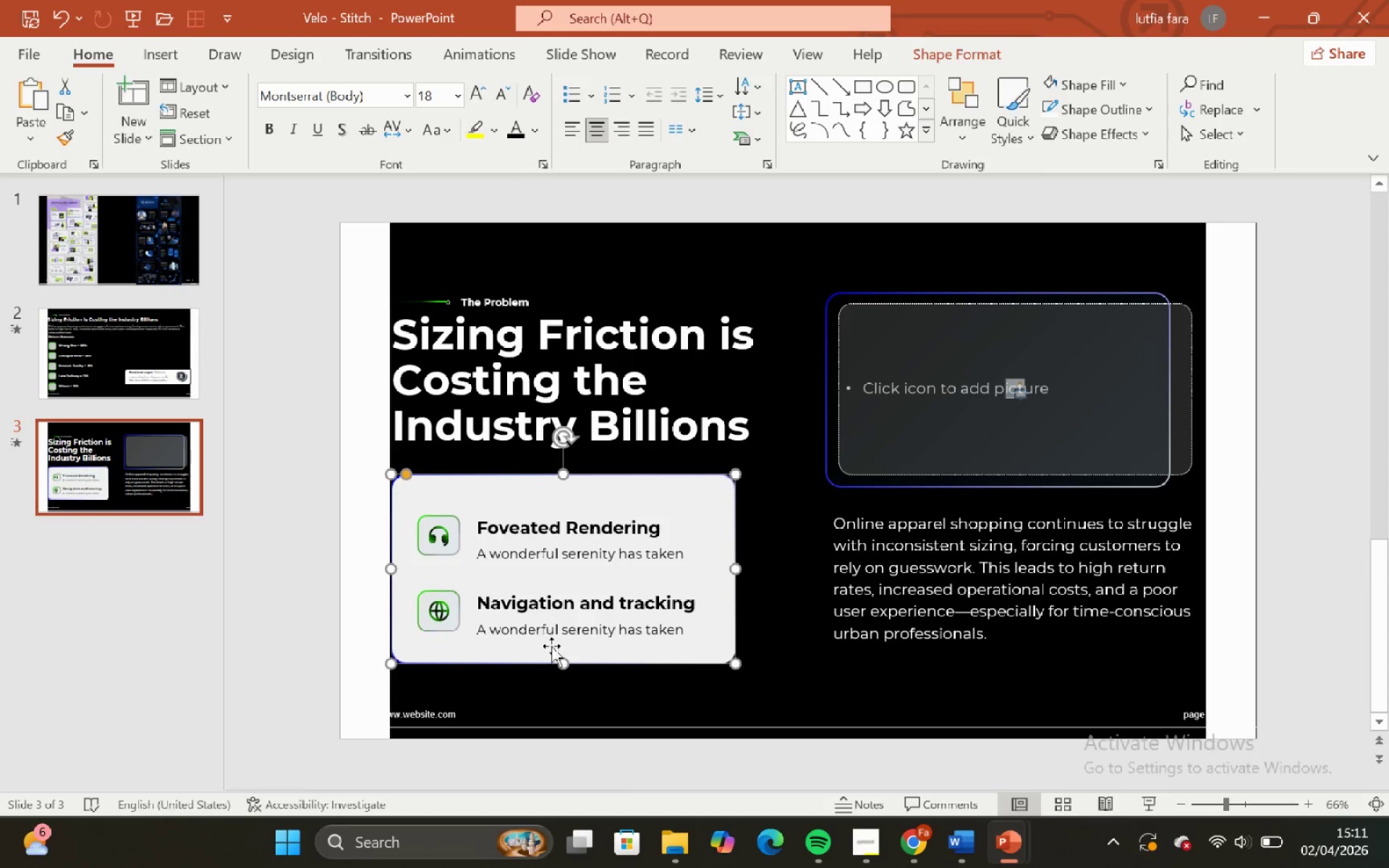 
left_click_drag(start_coordinate=[563, 668], to_coordinate=[564, 692])
 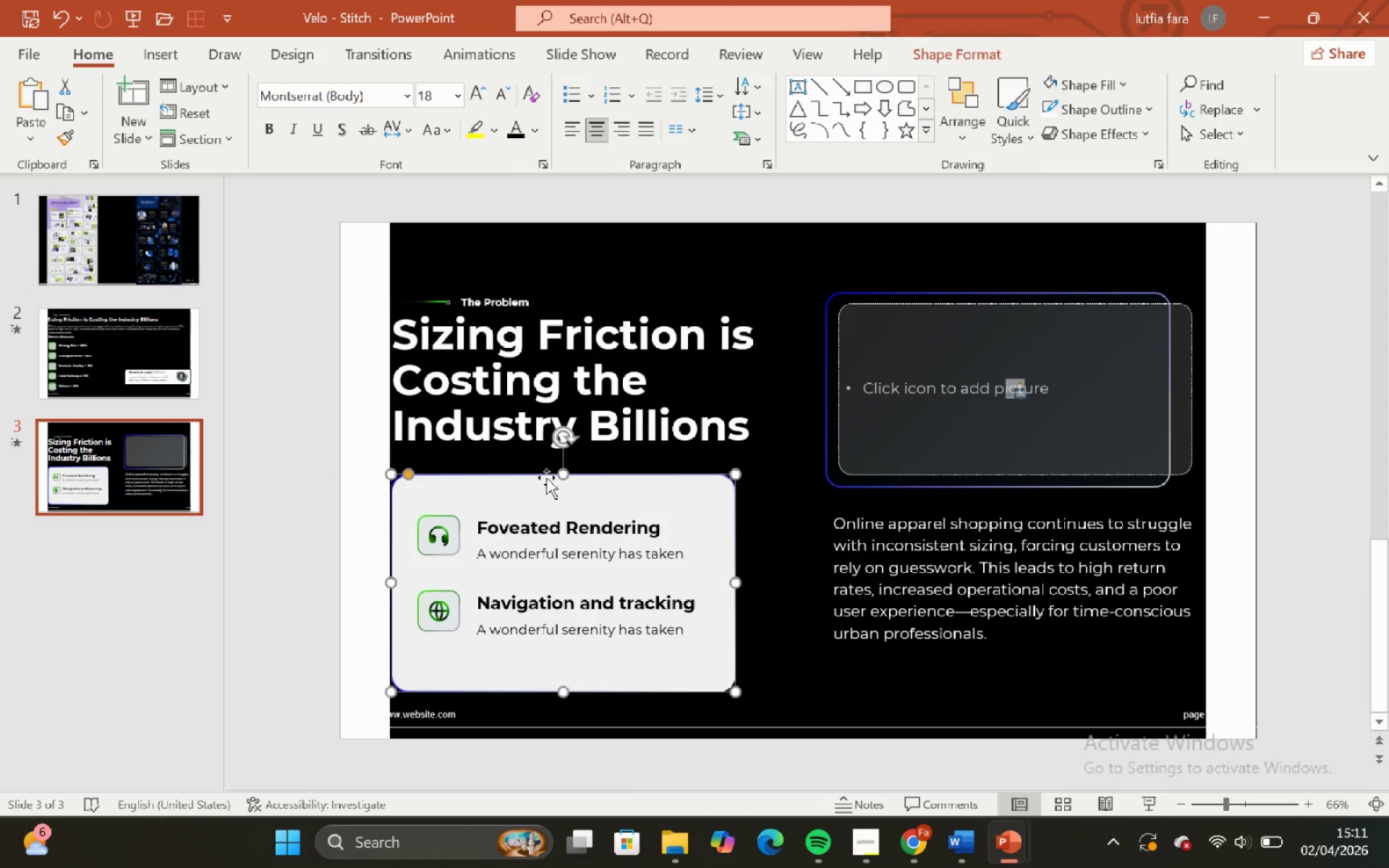 
hold_key(key=ShiftLeft, duration=1.5)
 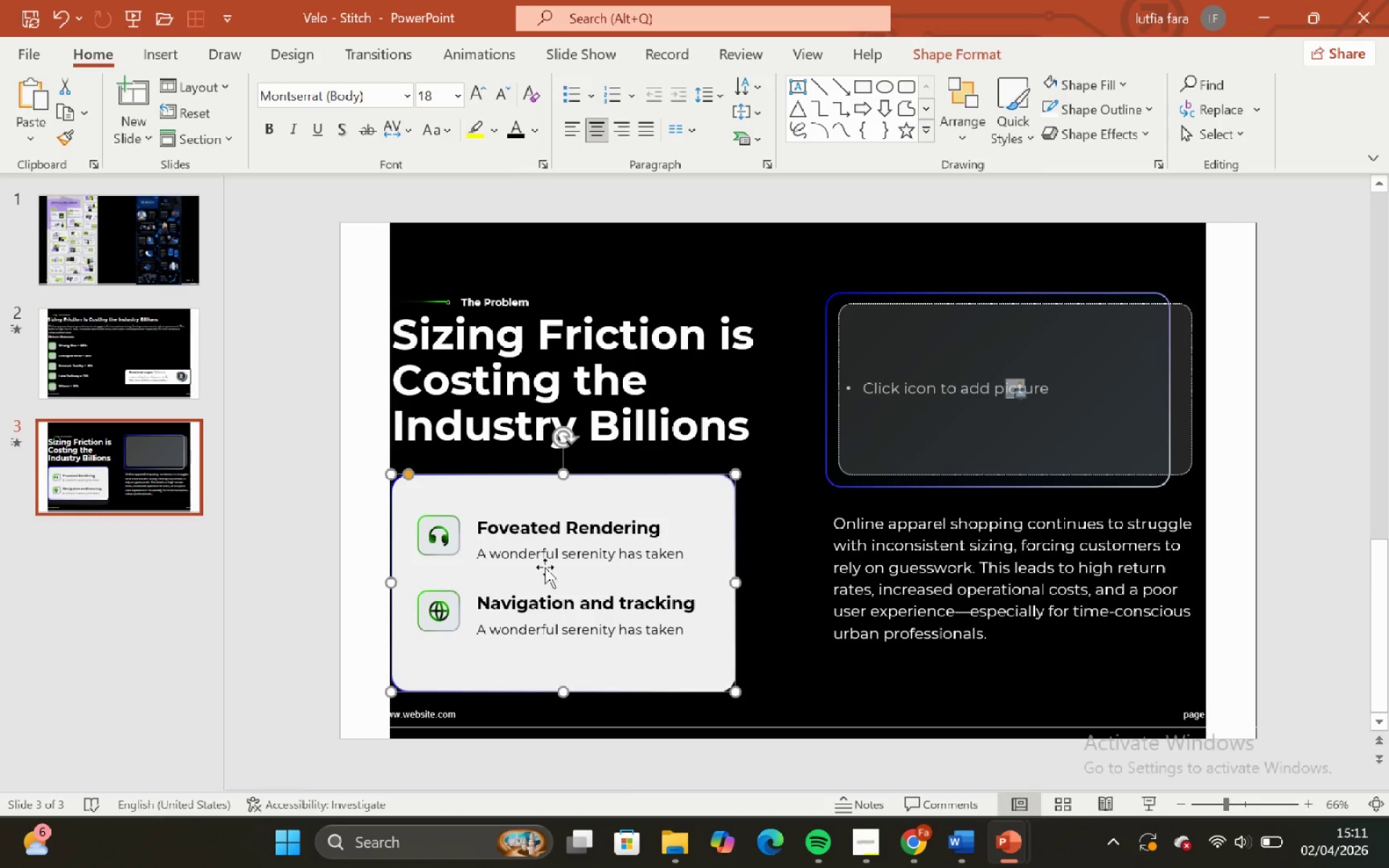 
hold_key(key=ShiftLeft, duration=0.38)
 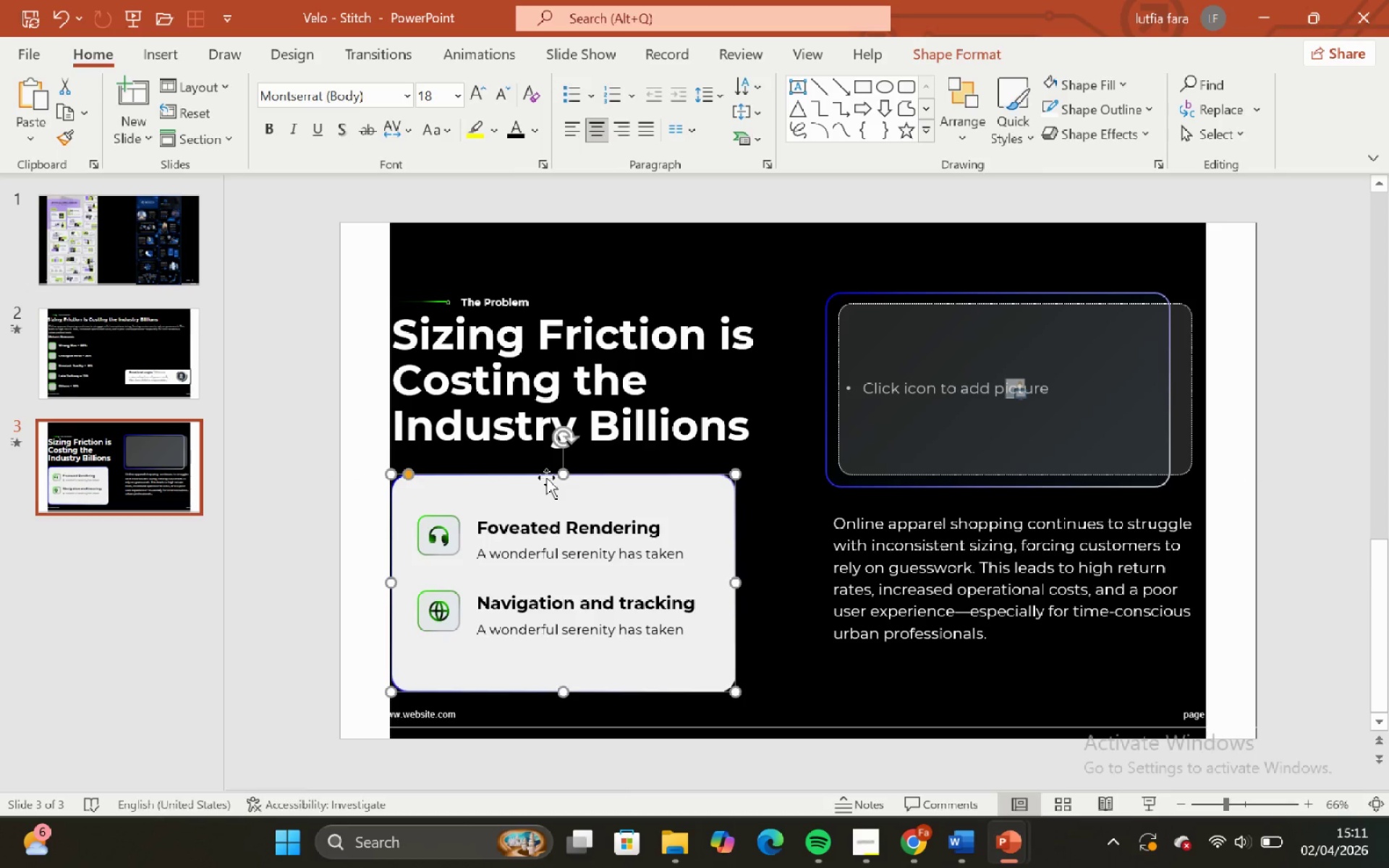 
key(Control+Z)
 